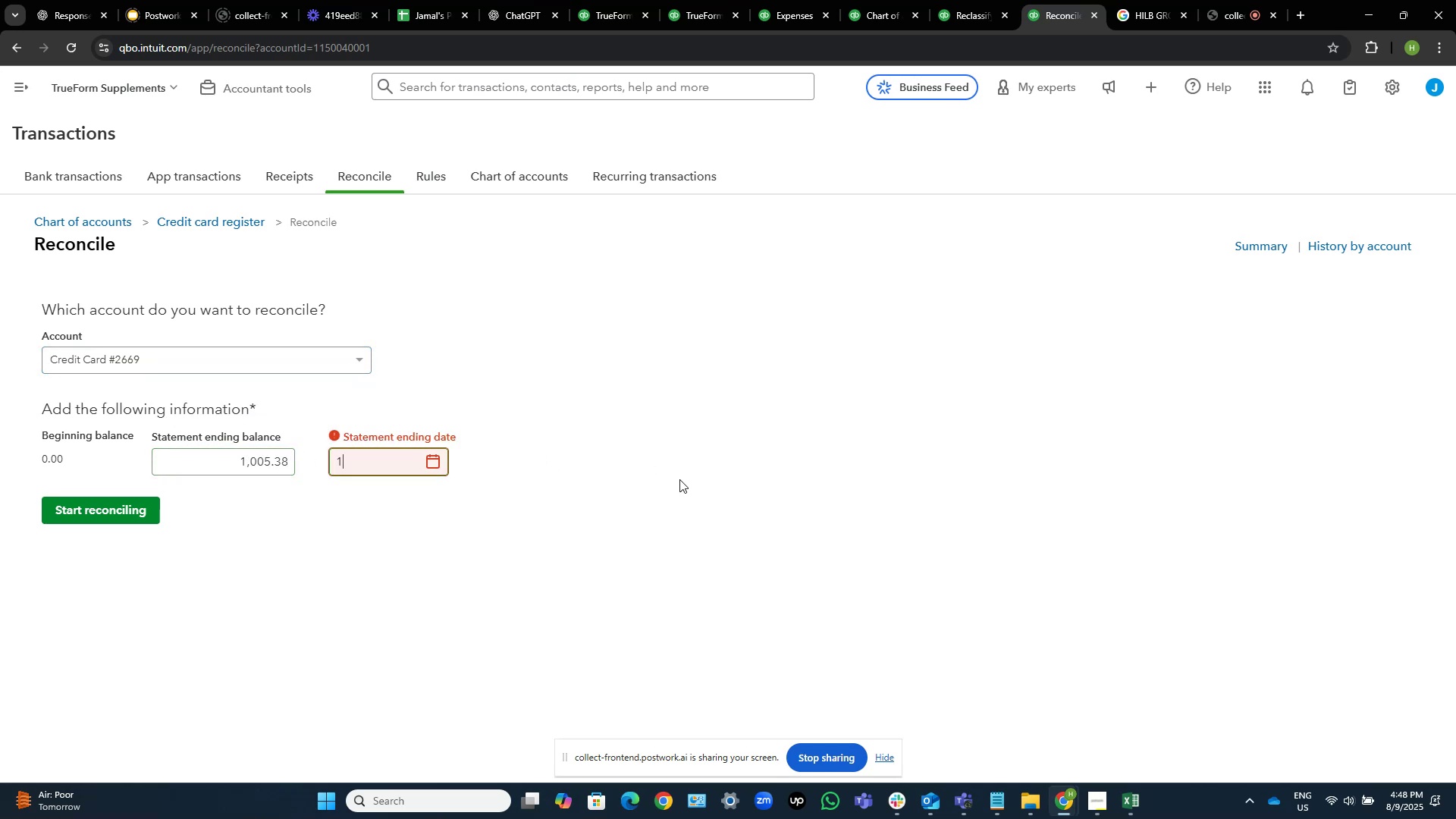 
key(Numpad2)
 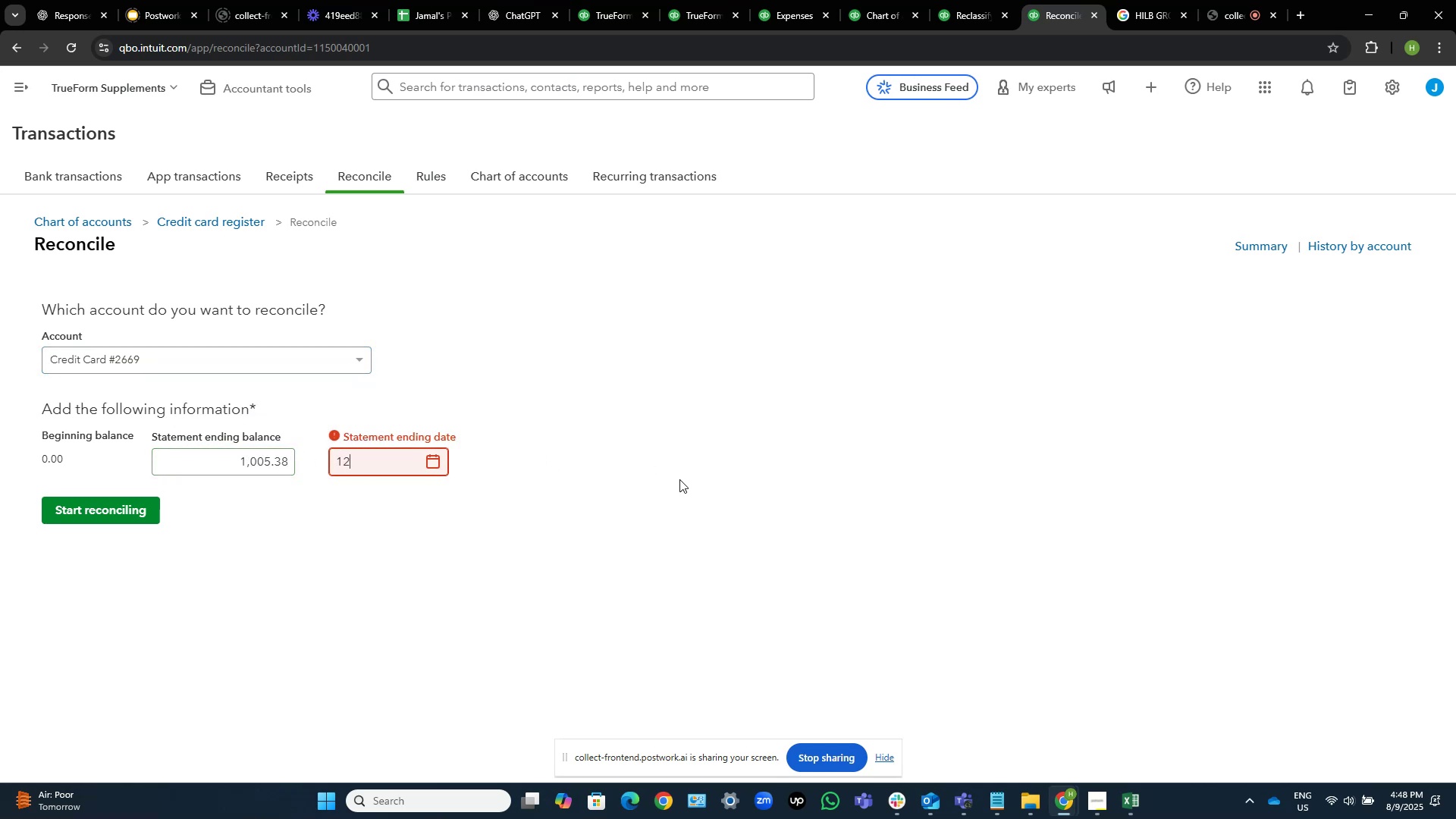 
key(NumpadDivide)
 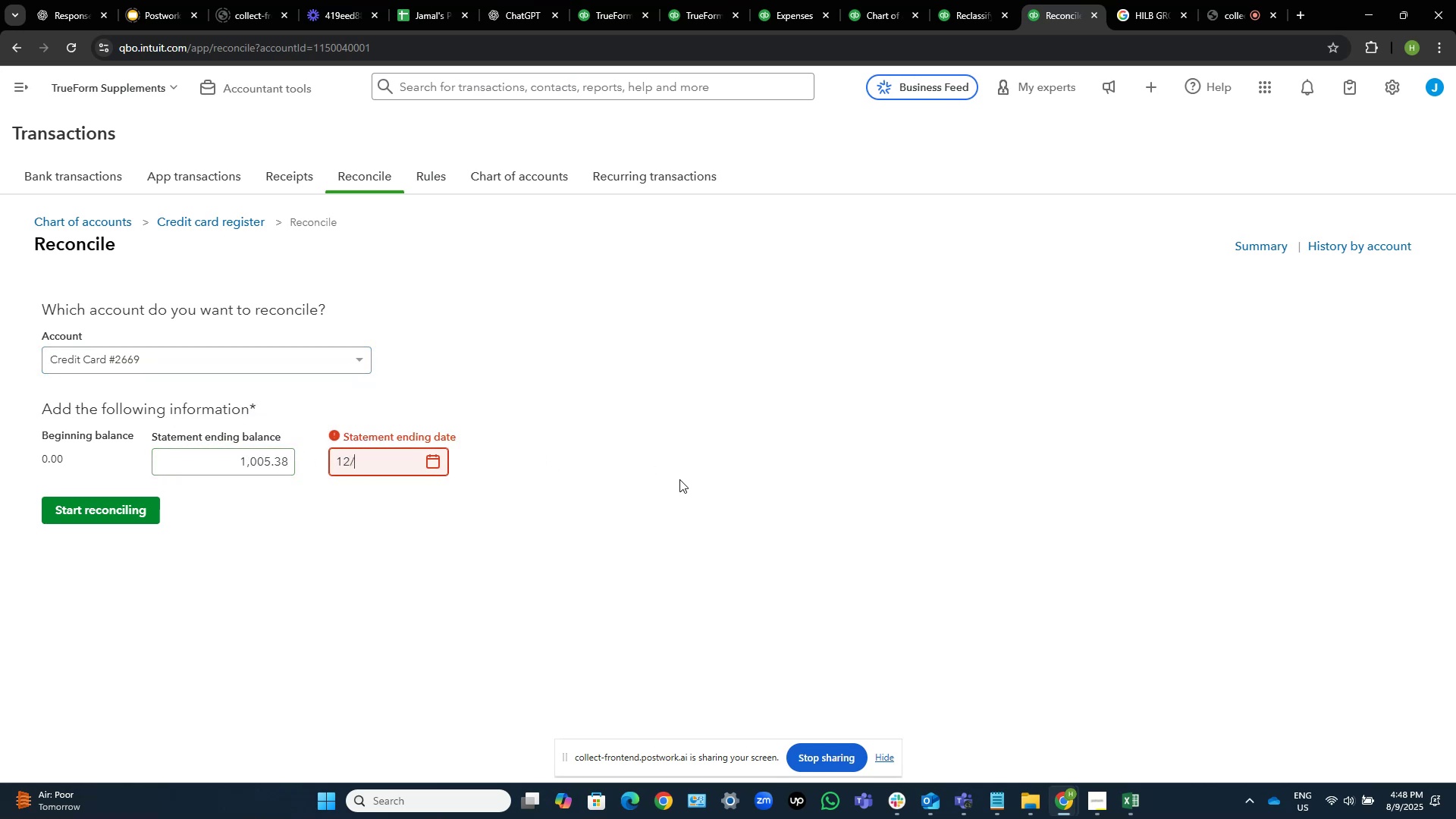 
key(Numpad2)
 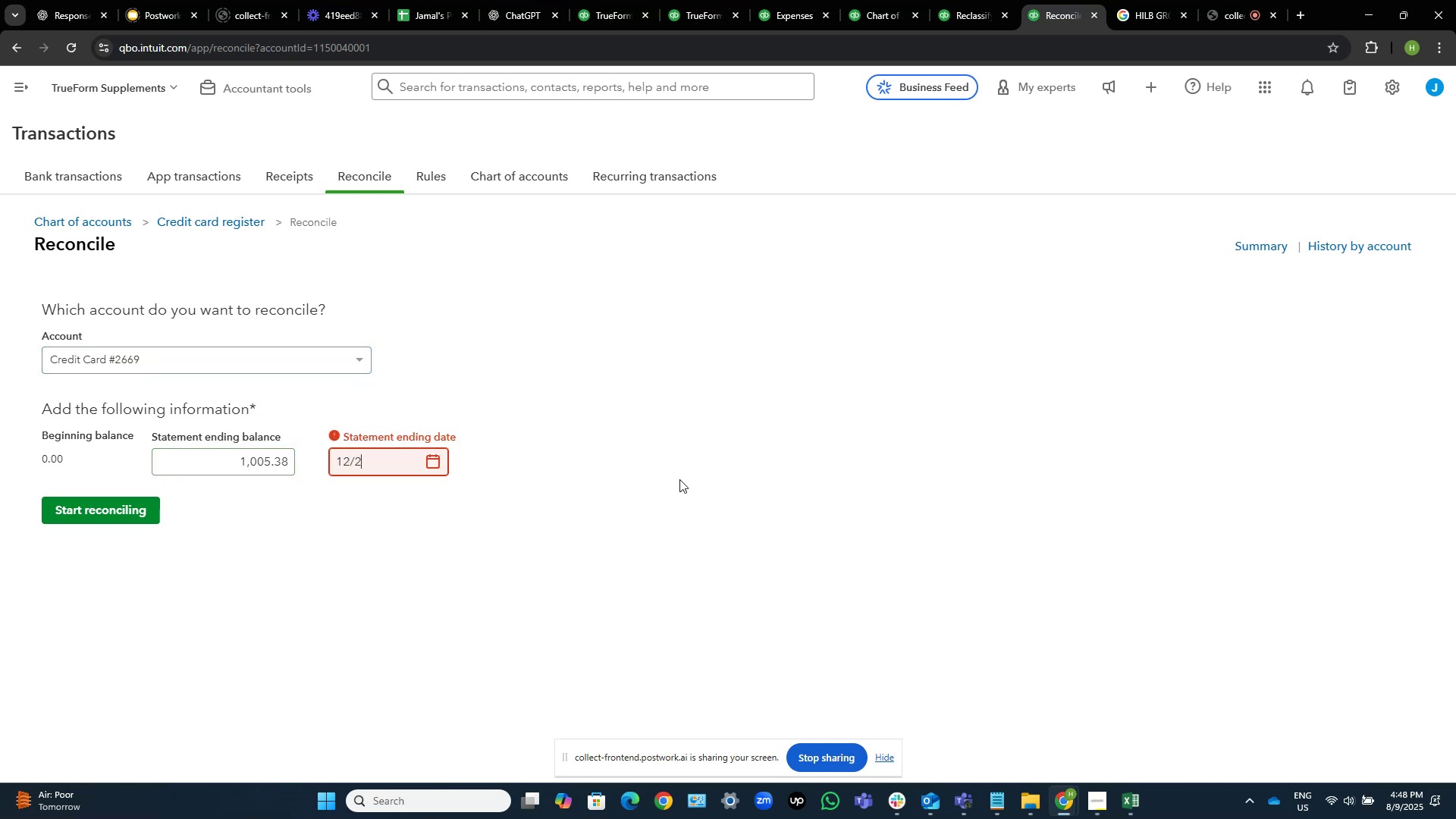 
key(Numpad7)
 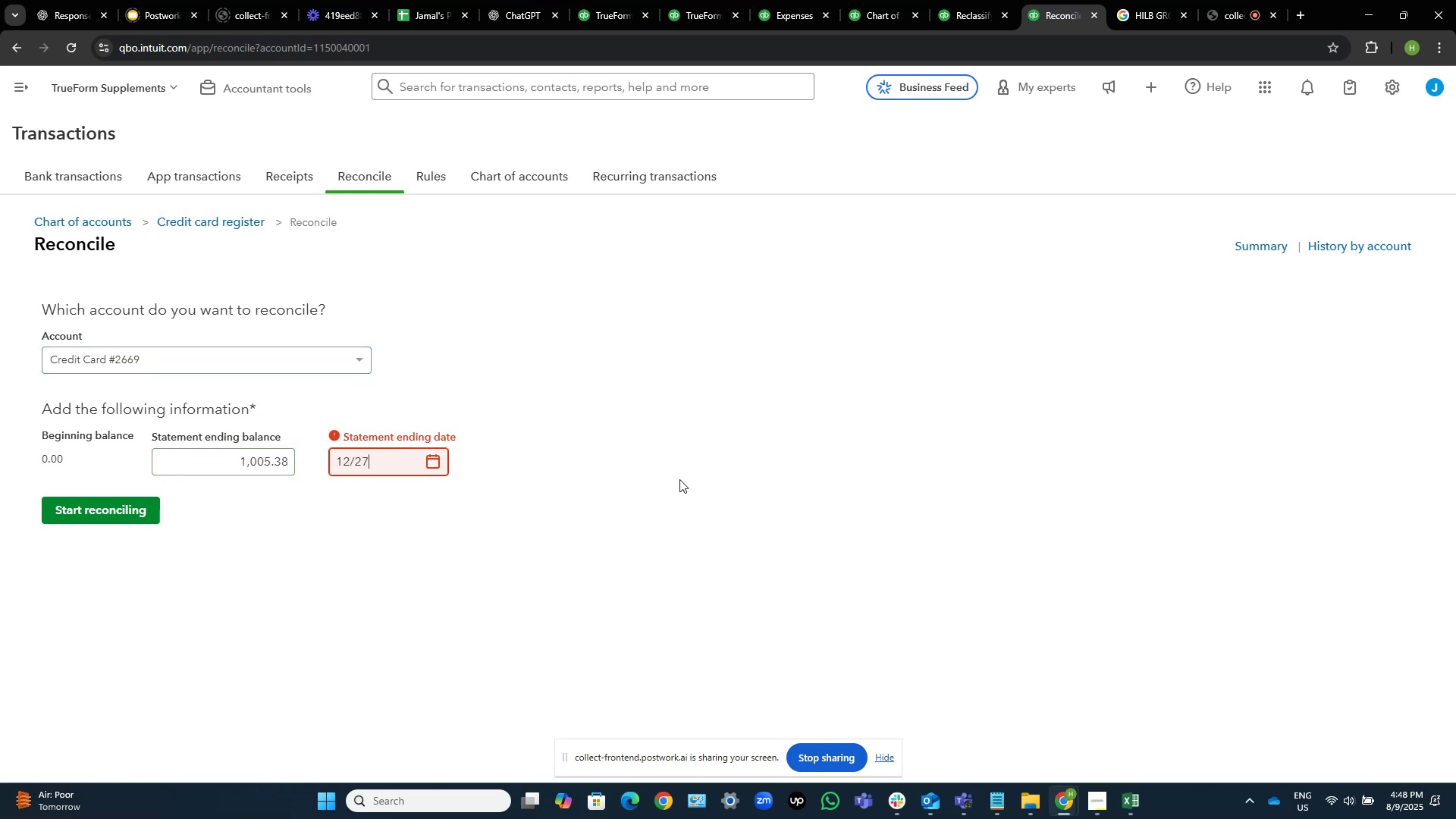 
key(NumpadDivide)
 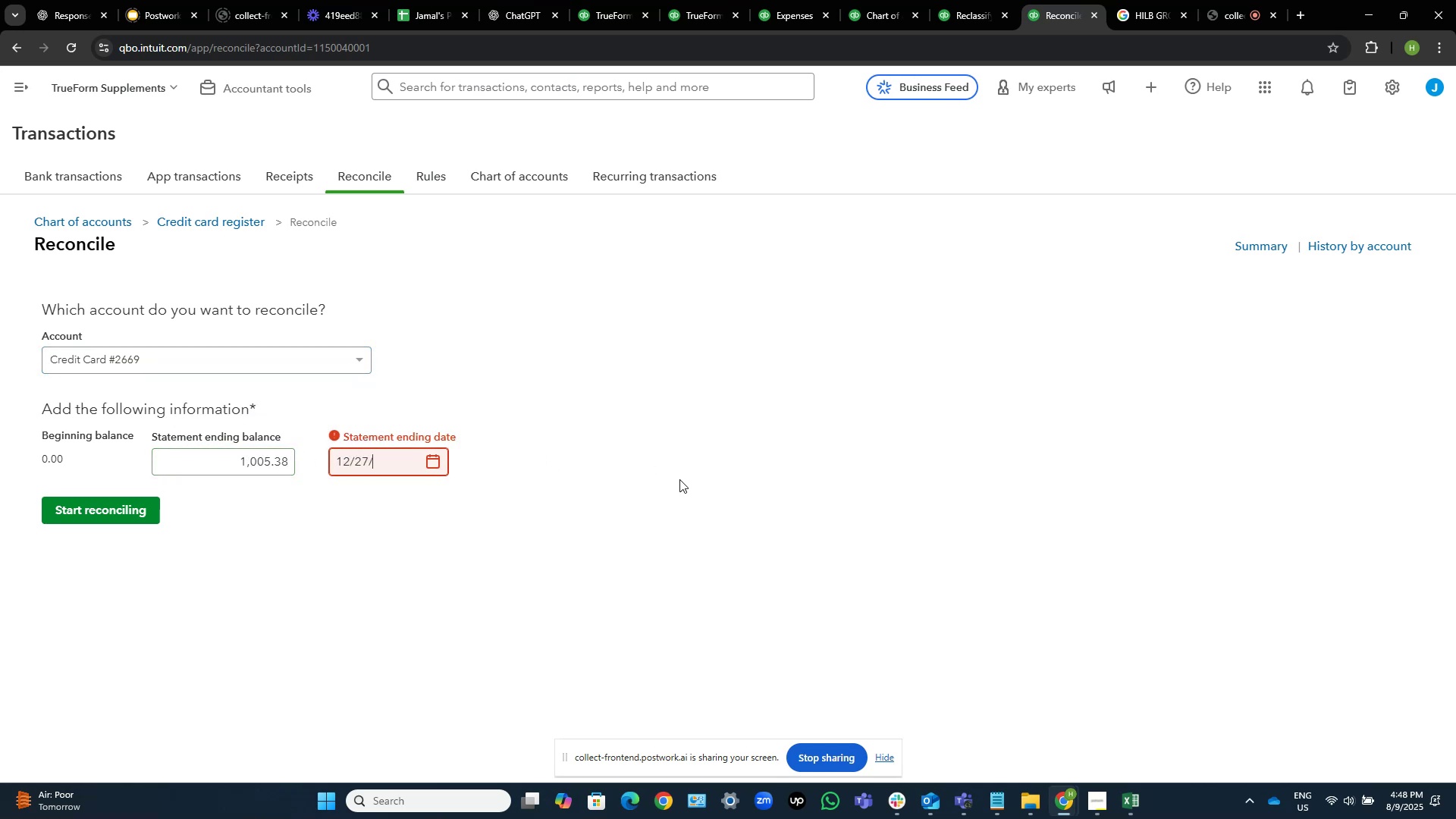 
key(Numpad2)
 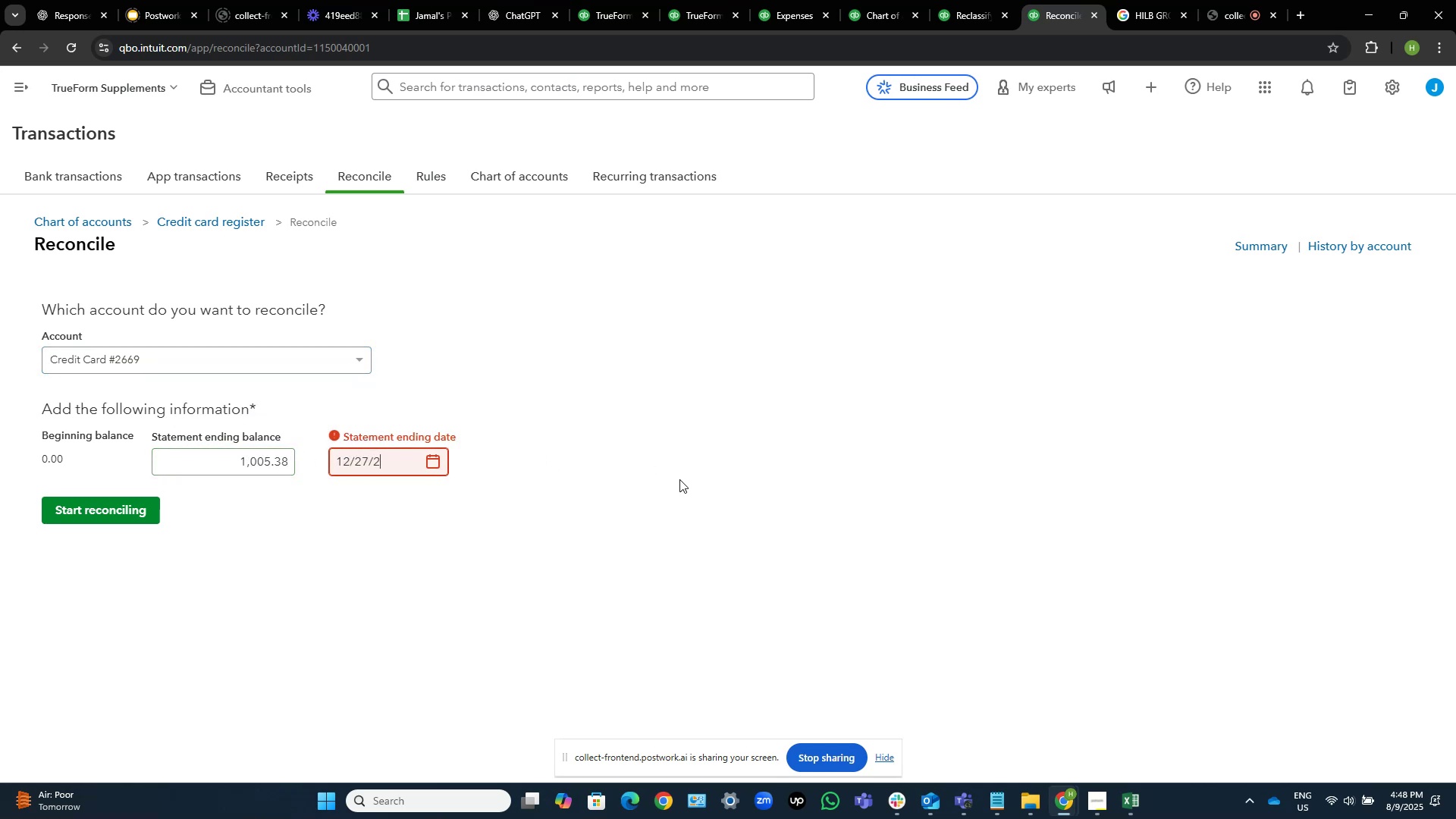 
key(Numpad4)
 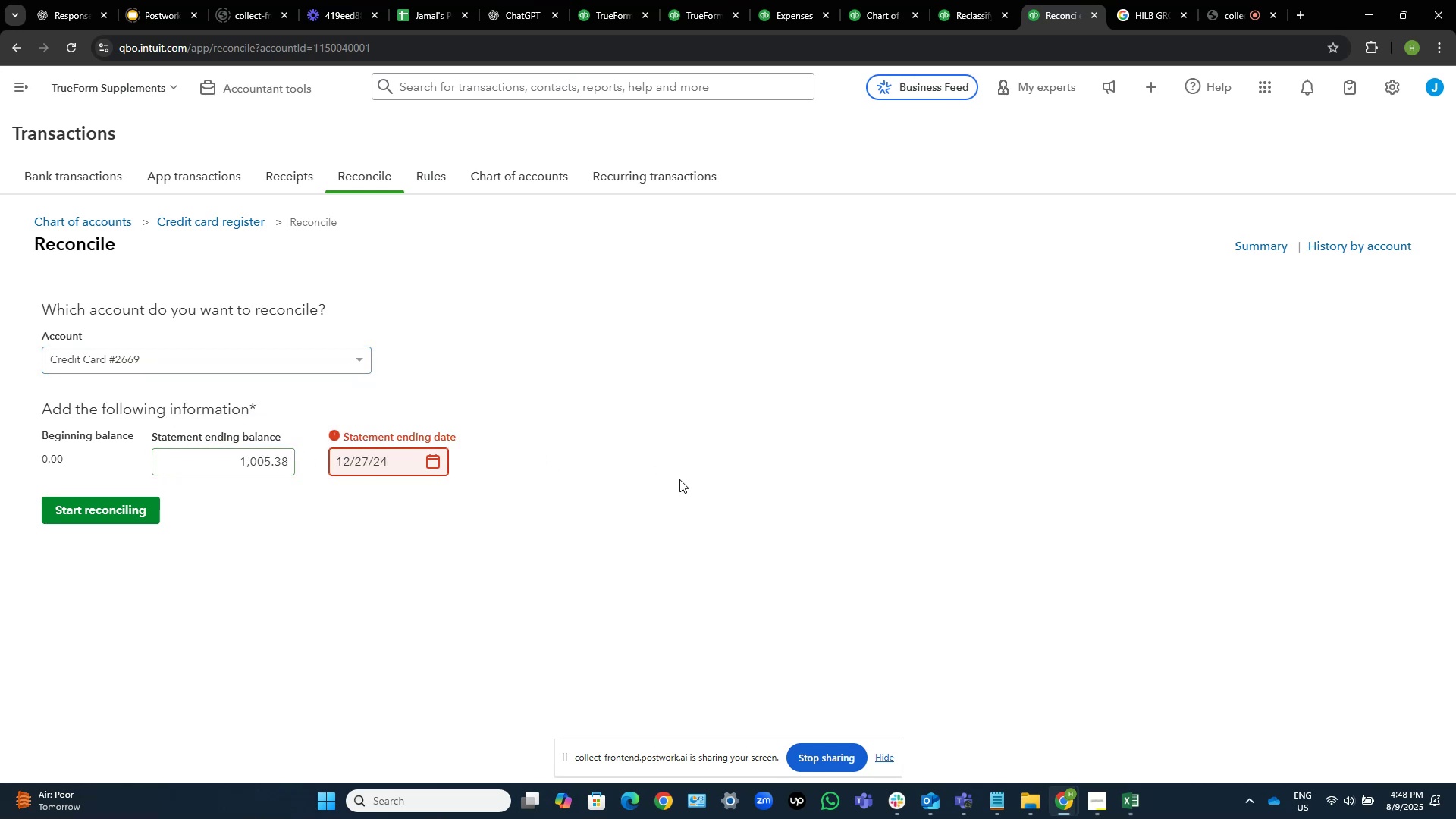 
left_click([679, 479])
 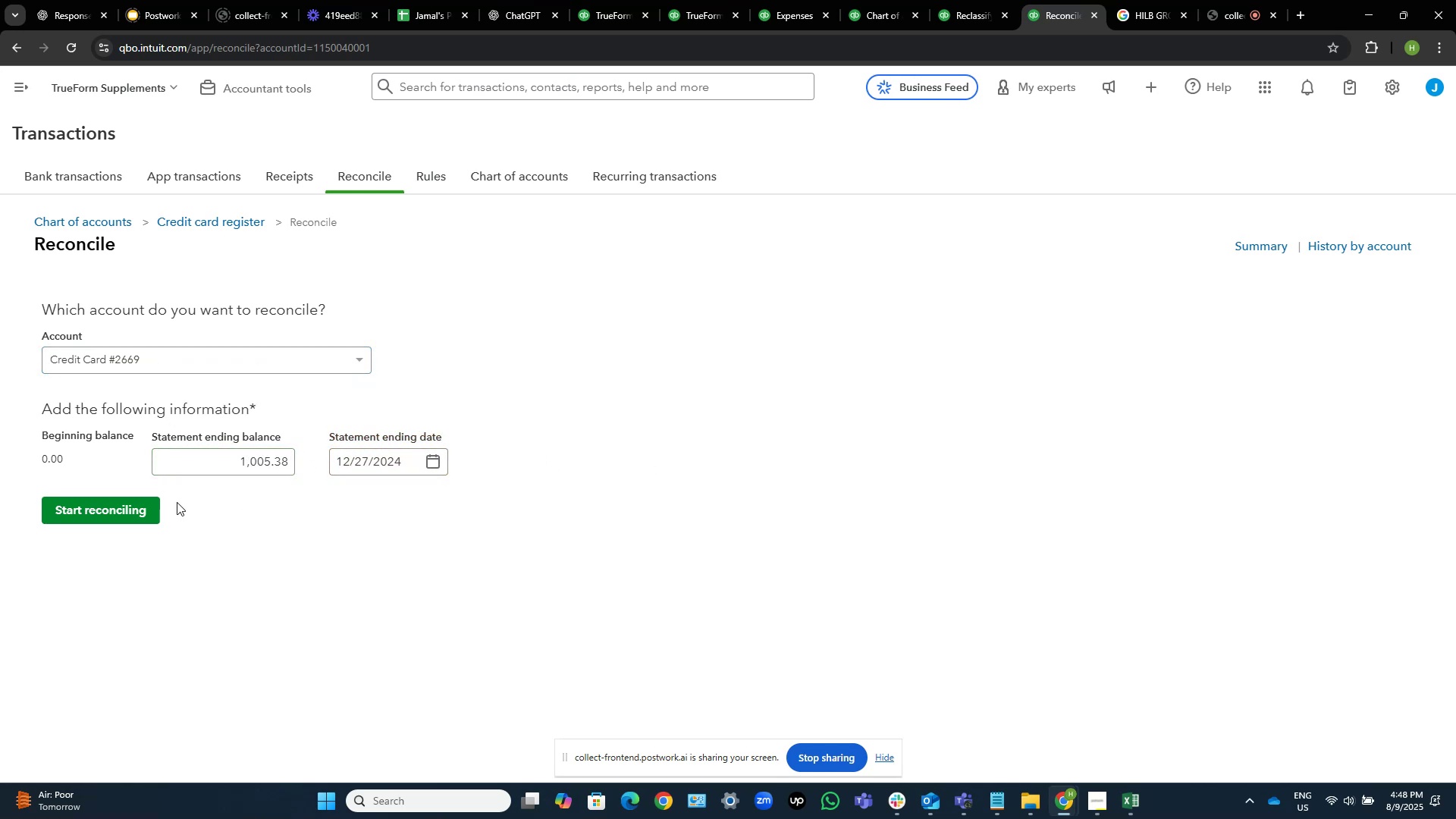 
left_click([137, 507])
 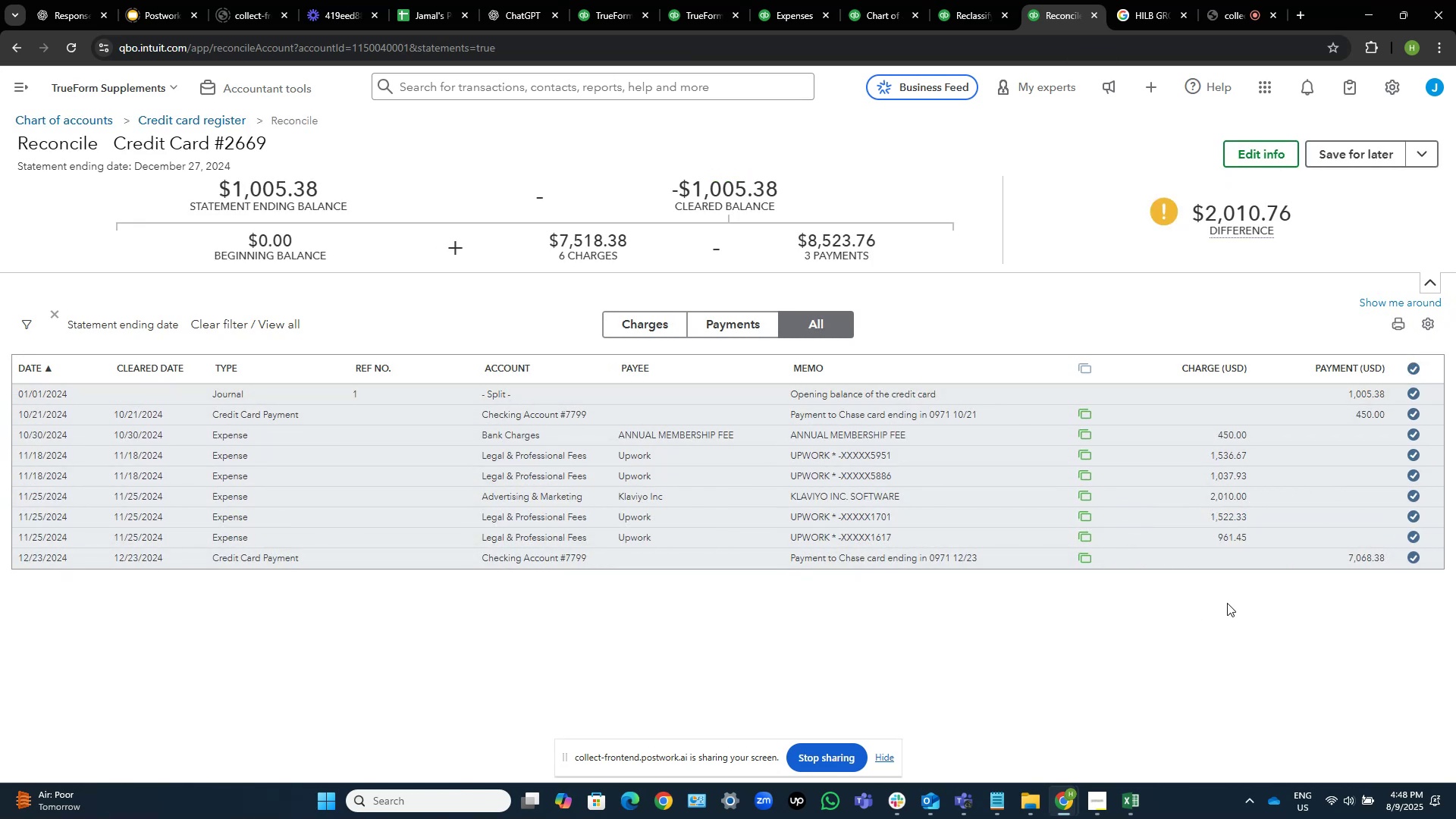 
wait(14.54)
 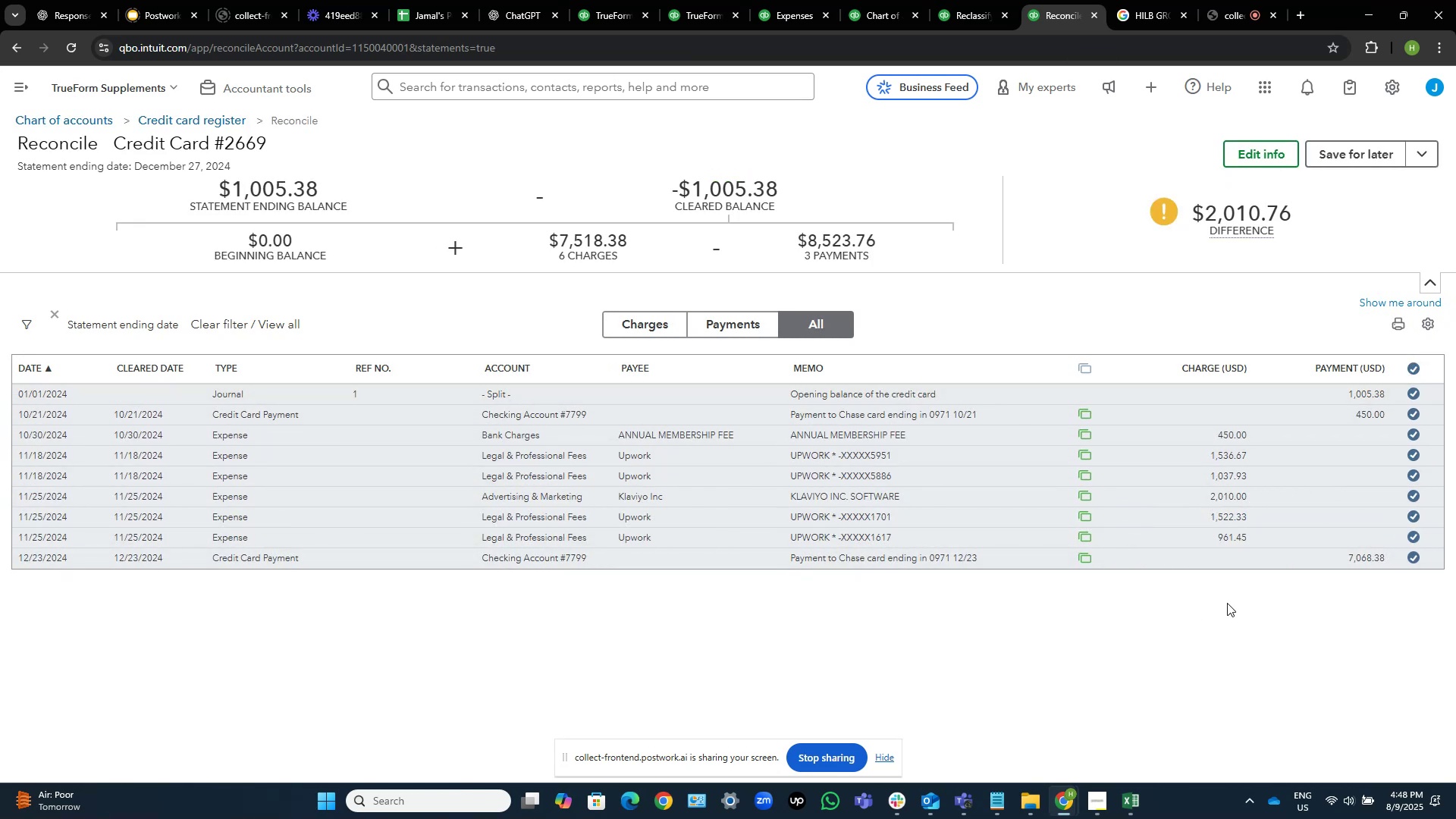 
left_click([929, 394])
 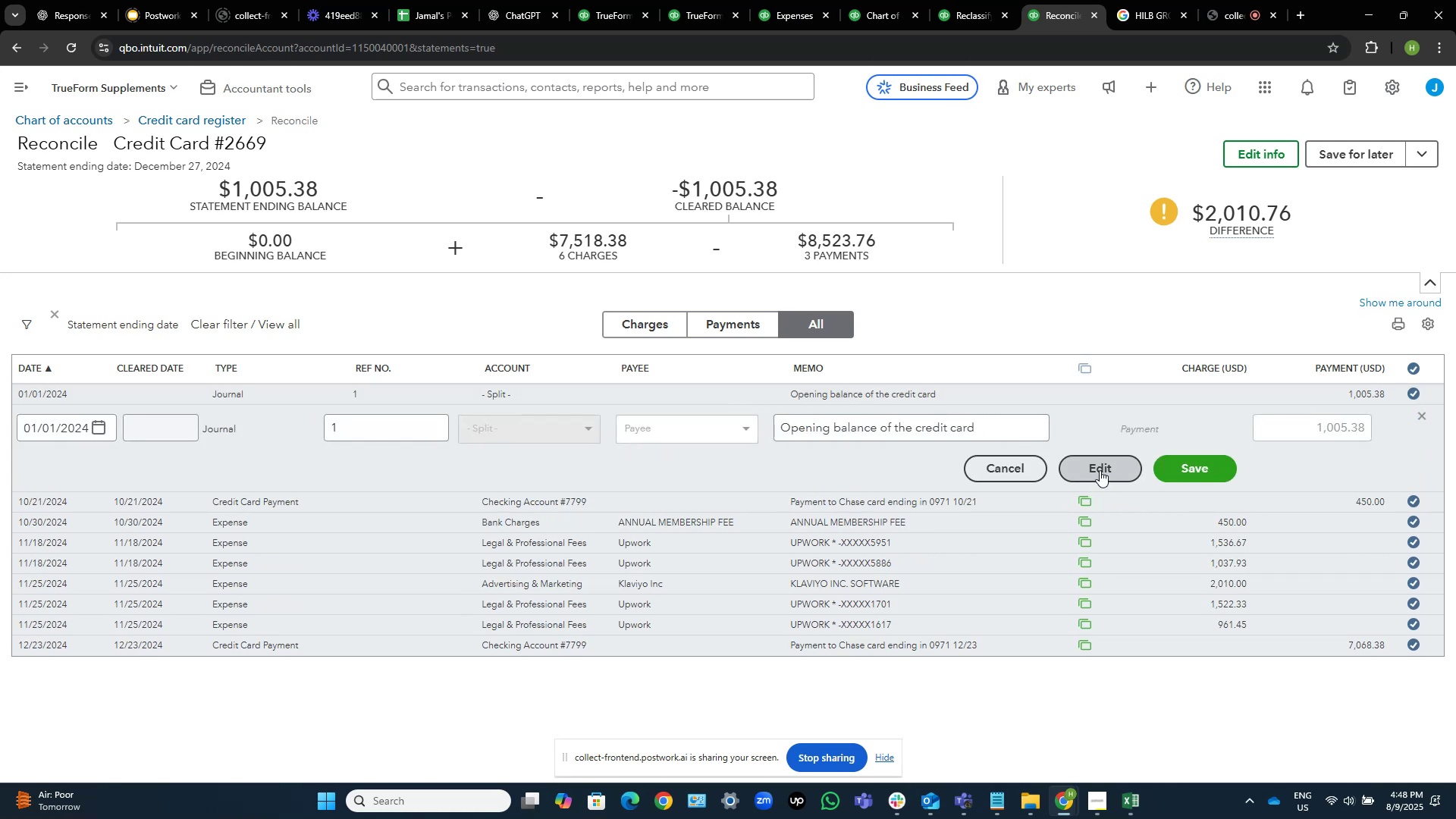 
left_click([1100, 470])
 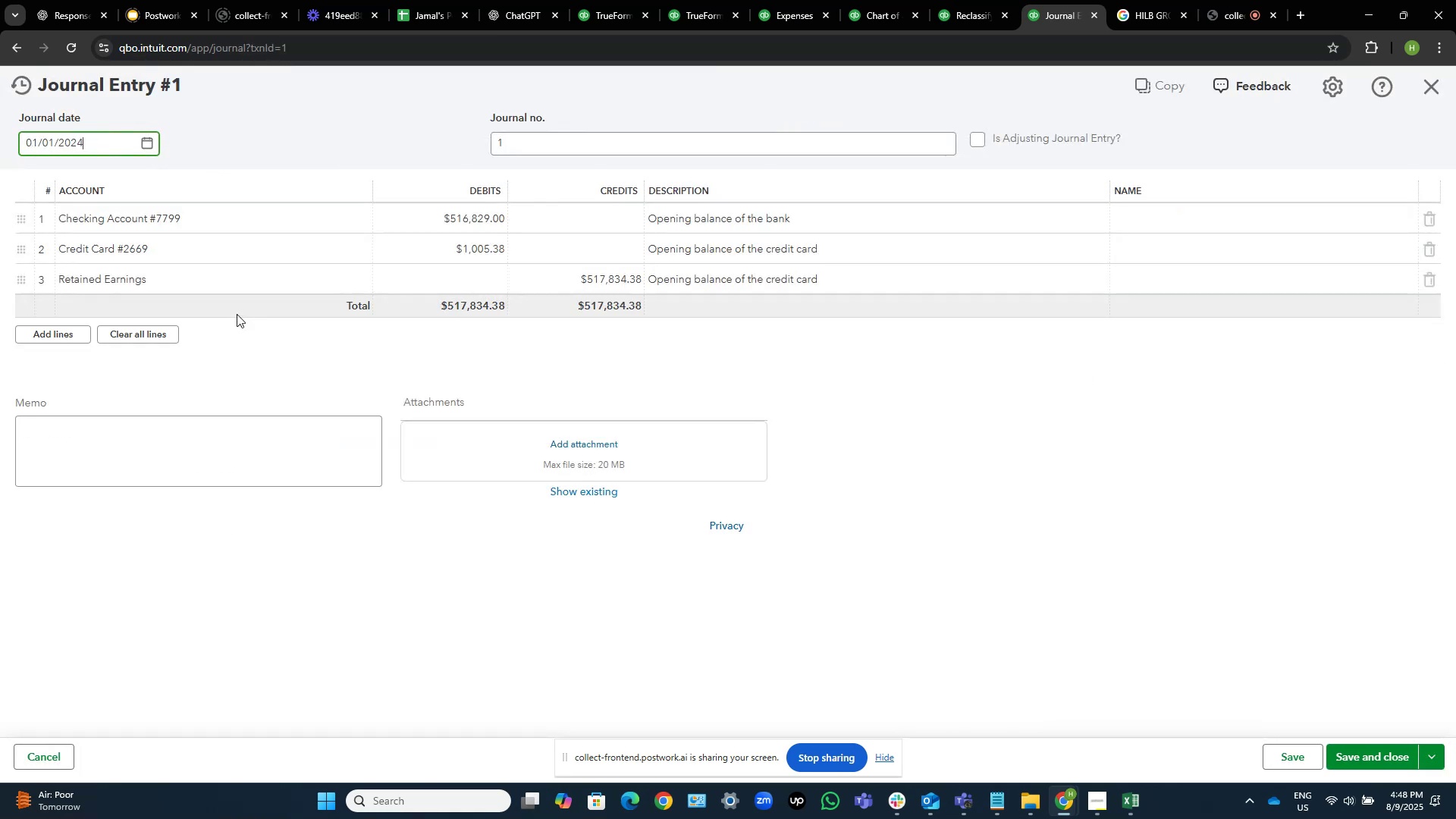 
left_click([482, 245])
 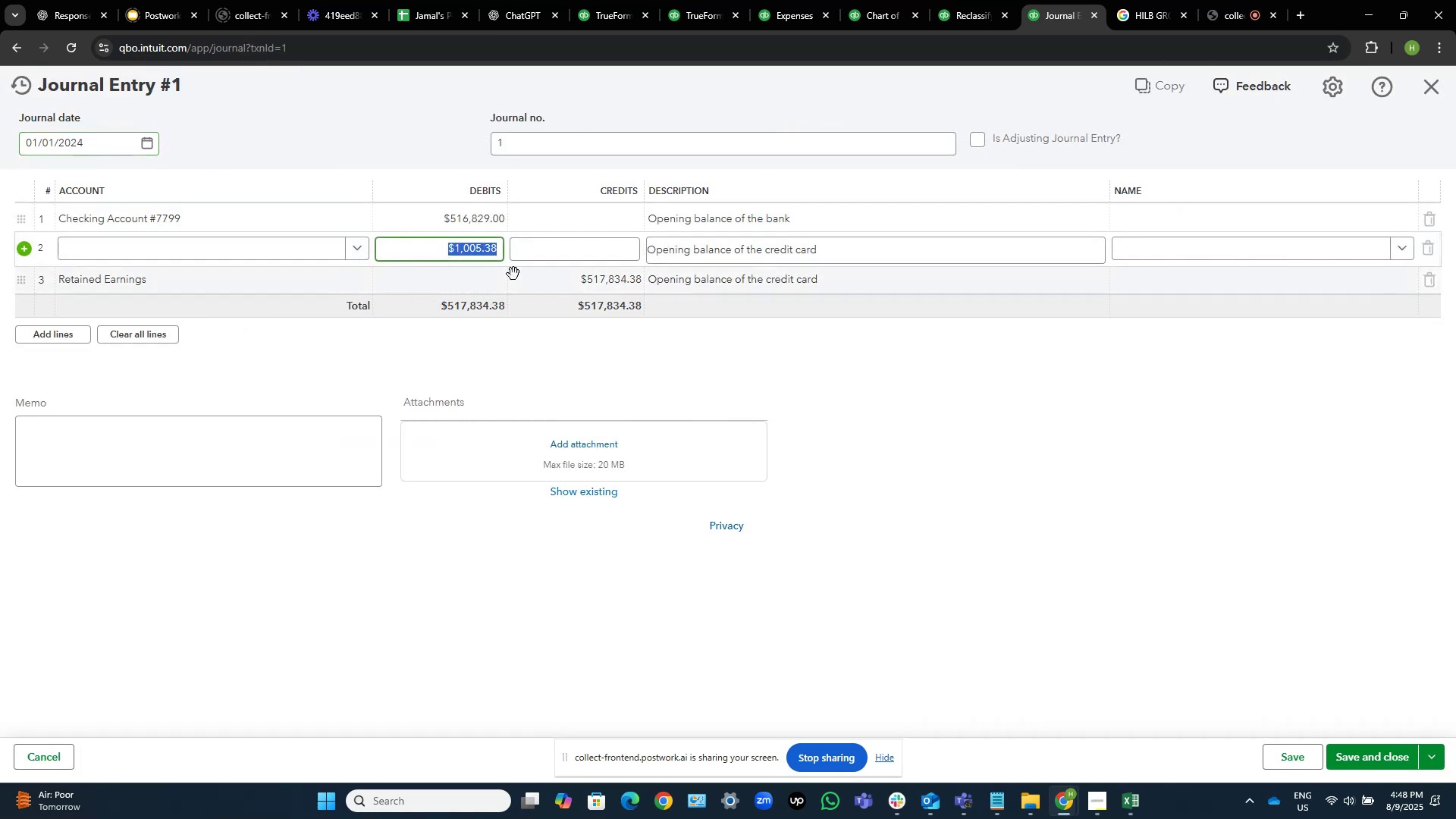 
key(Control+C)
 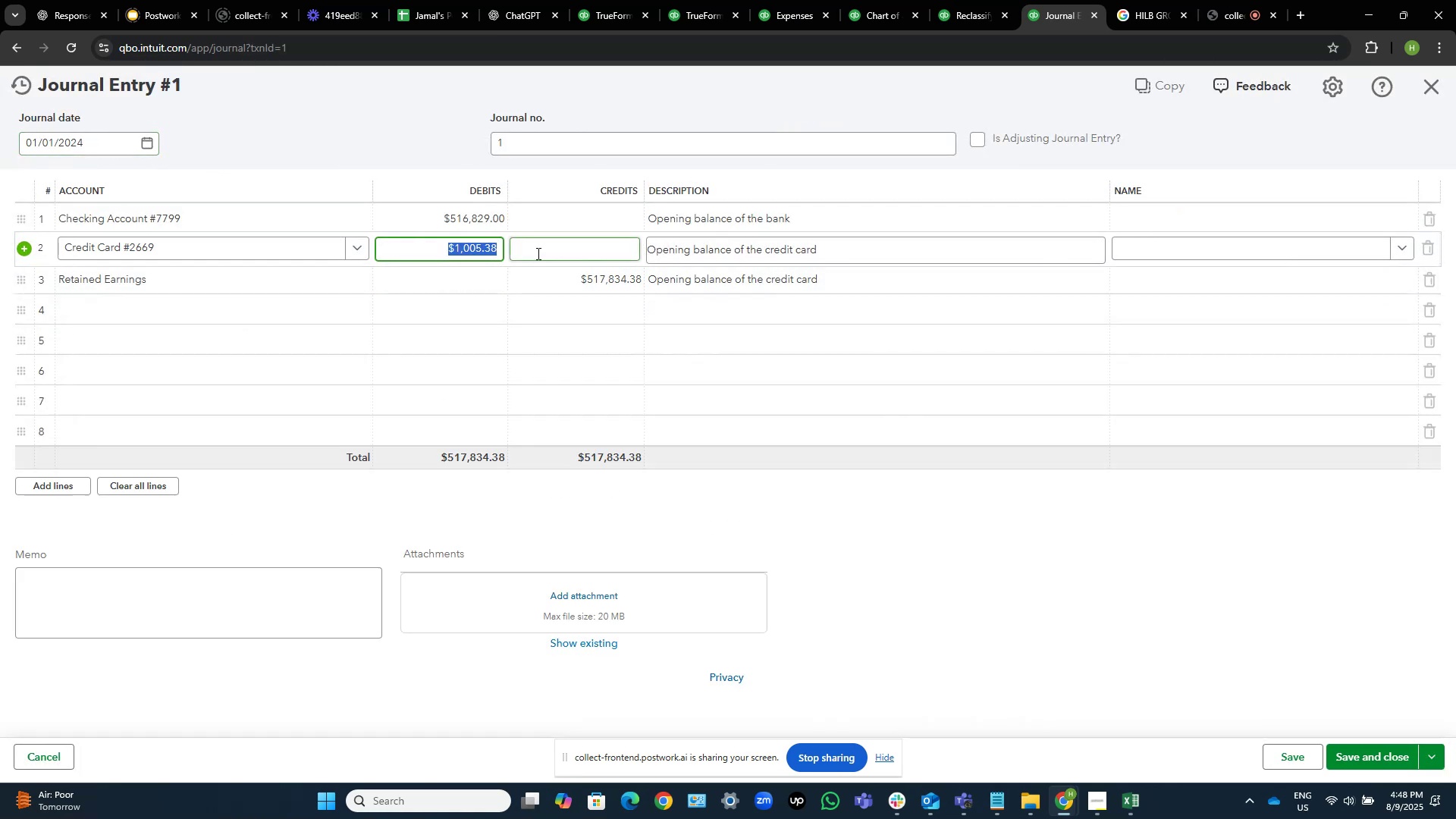 
key(Control+ControlLeft)
 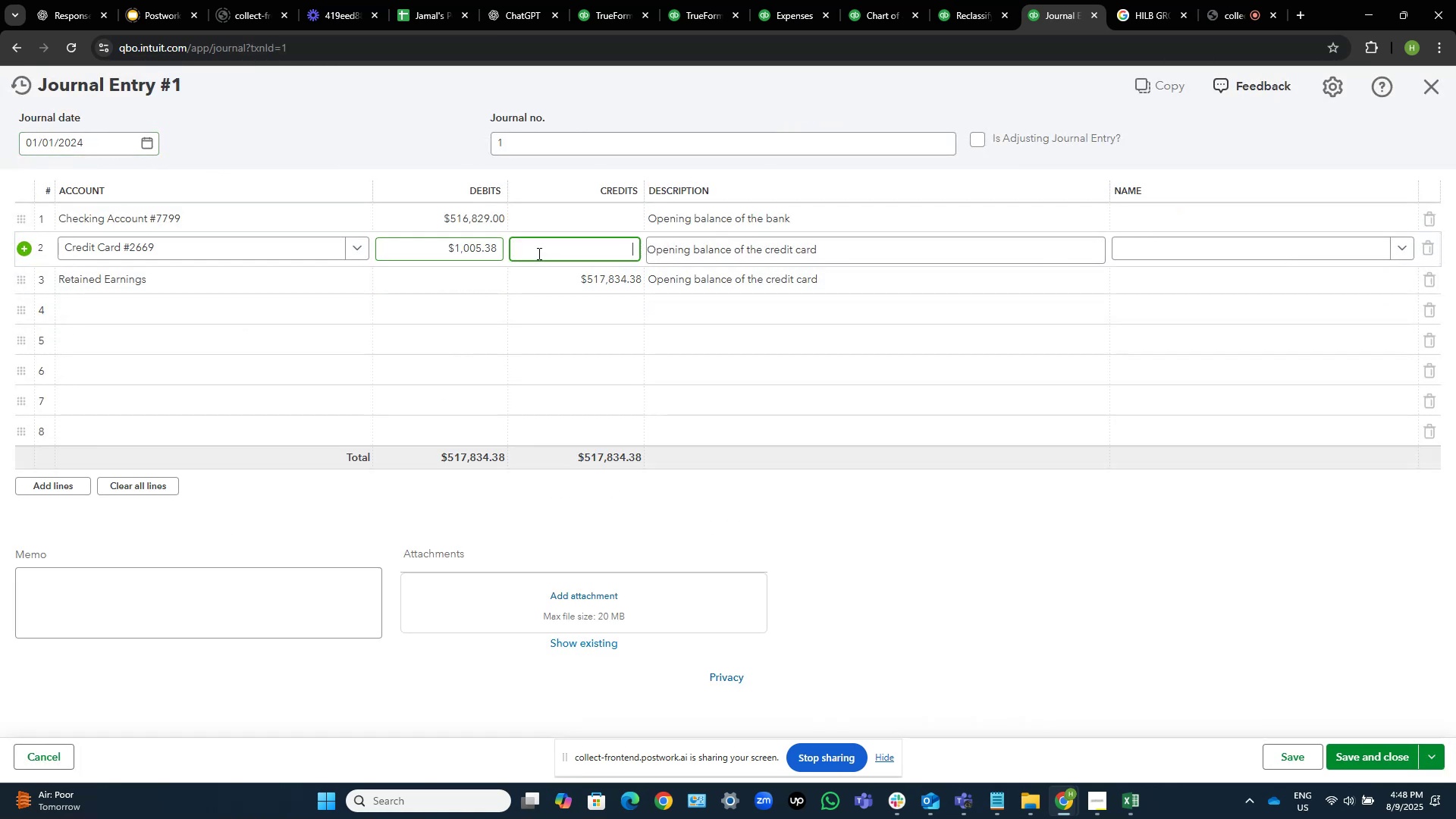 
left_click([538, 253])
 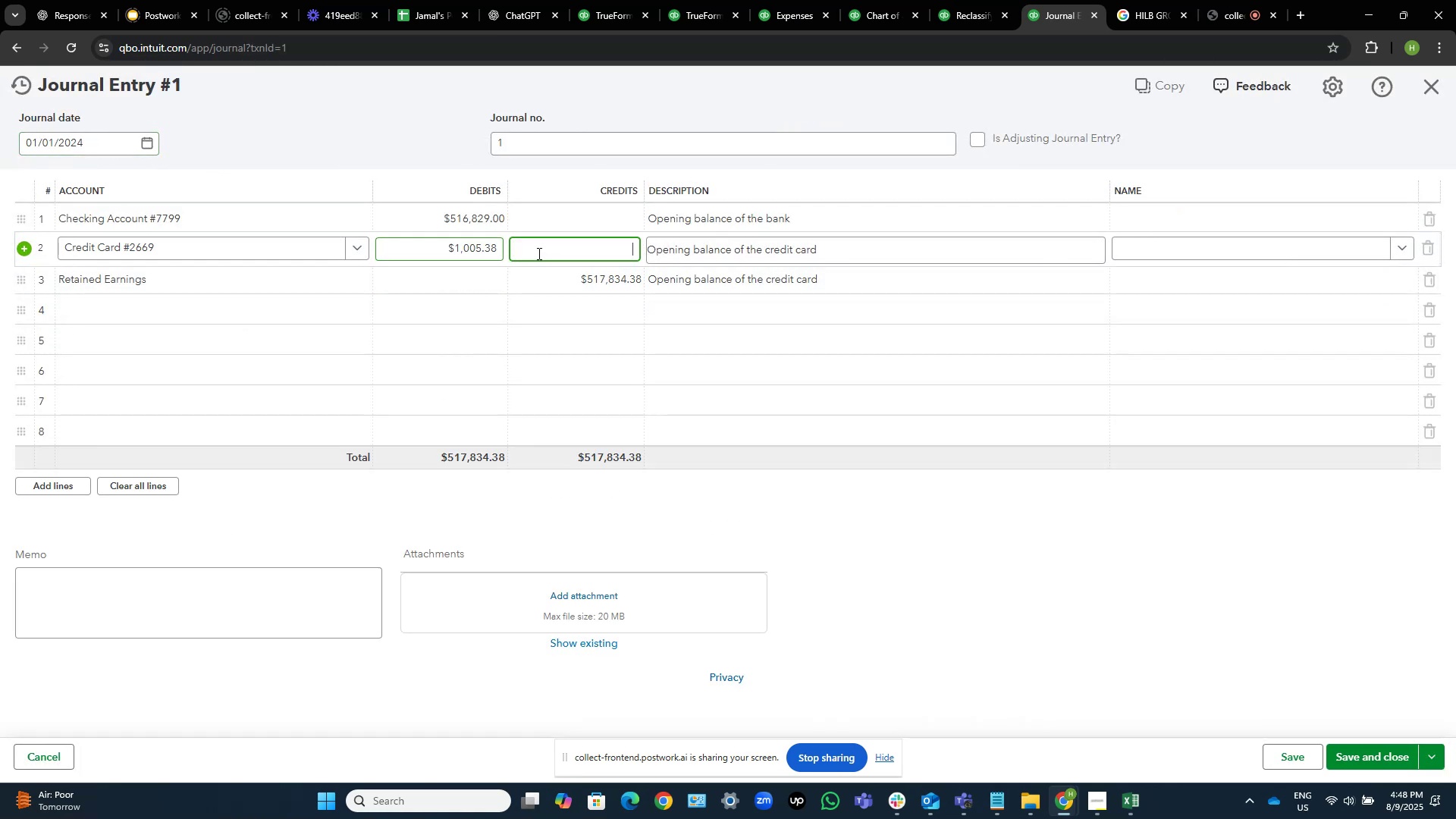 
key(Control+V)
 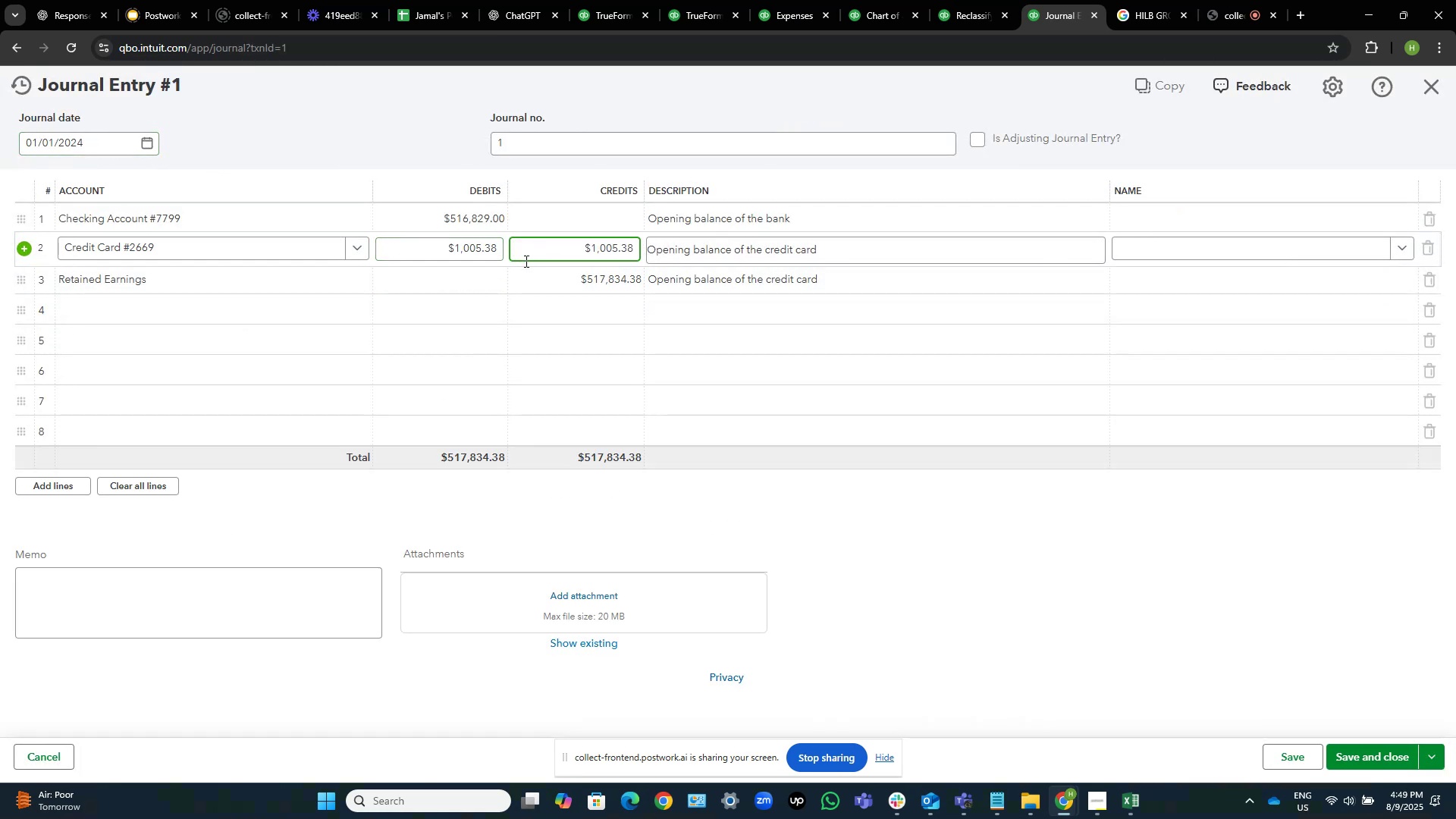 
left_click([532, 273])
 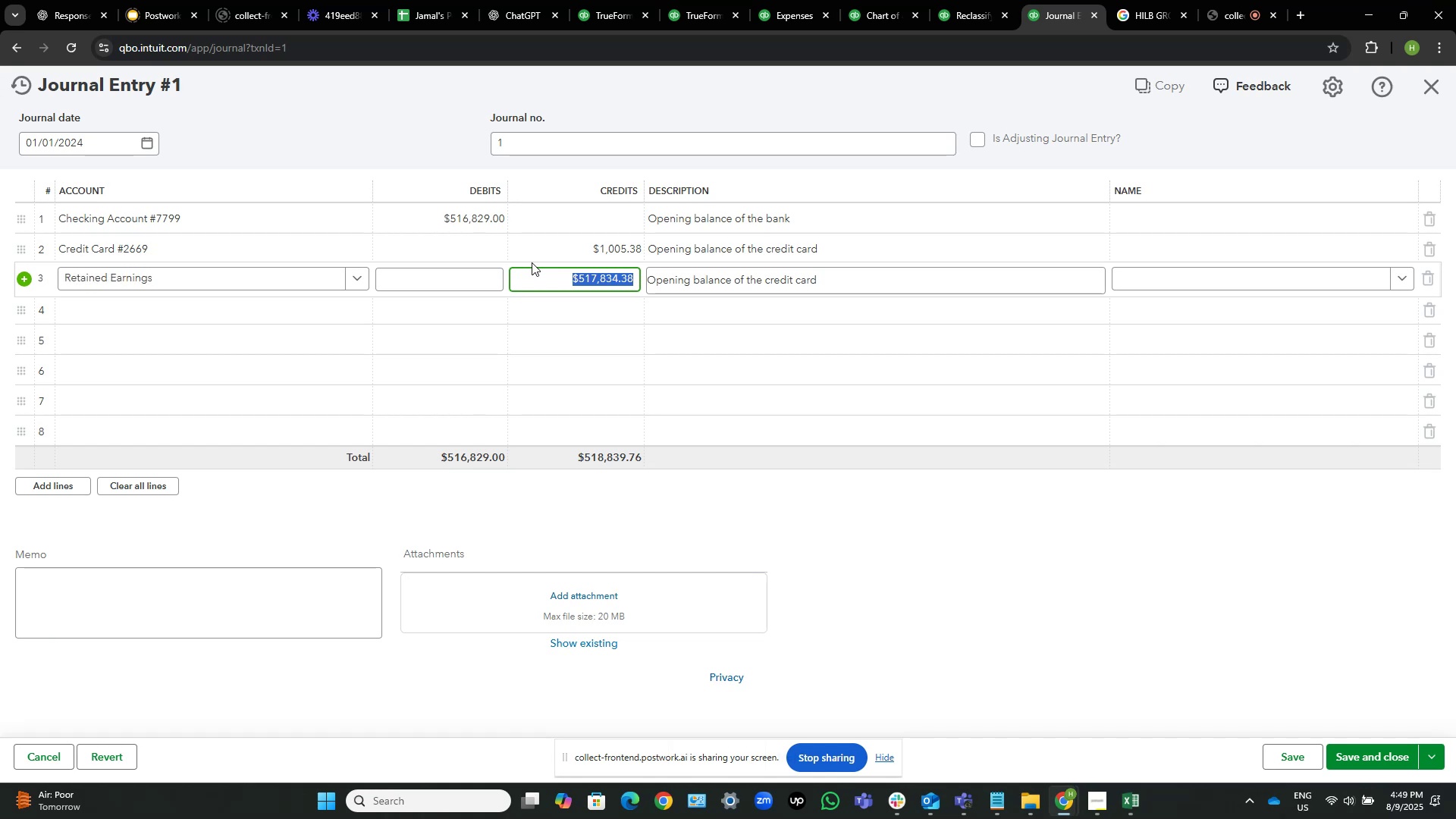 
key(ArrowRight)
 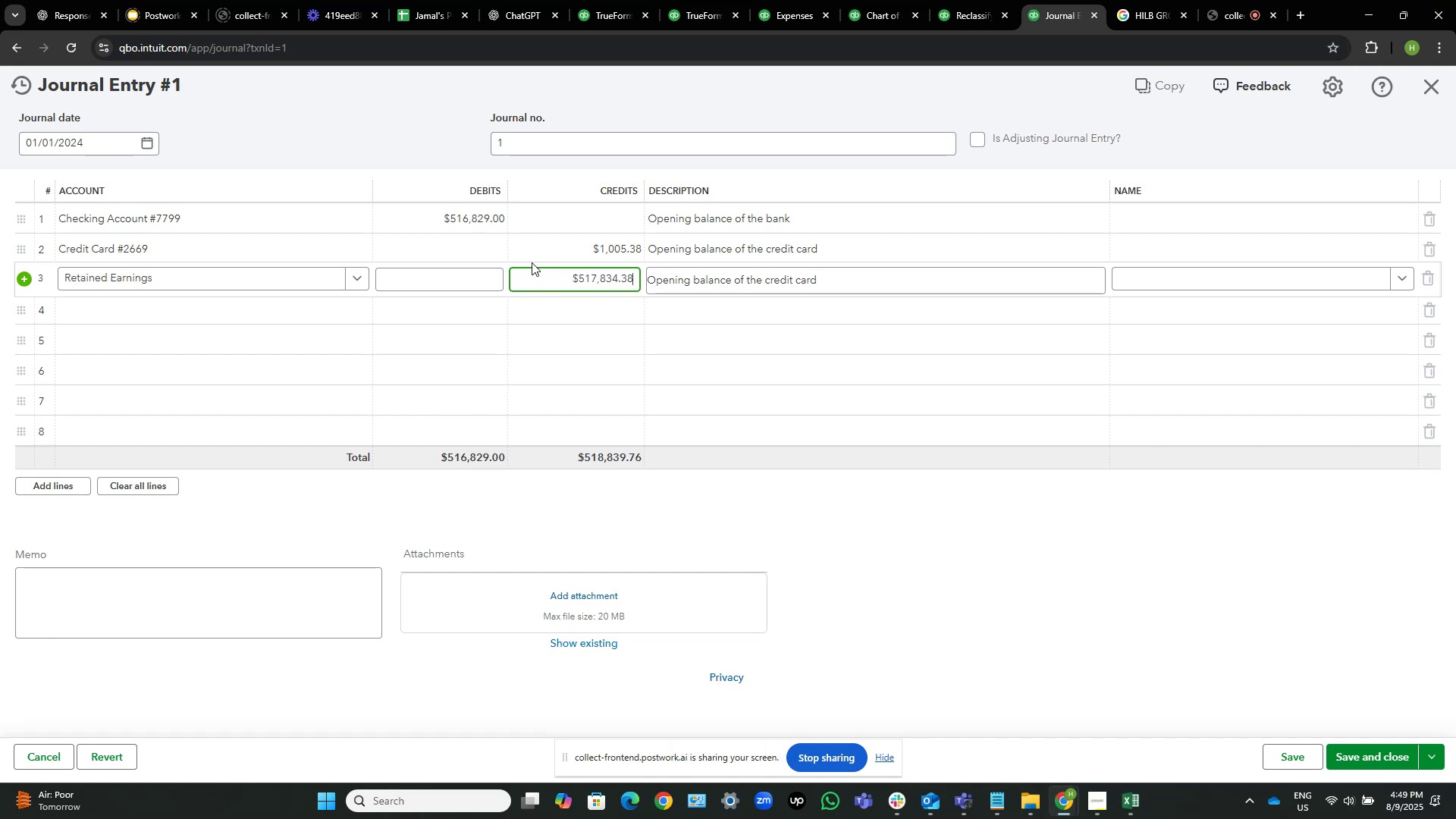 
key(NumpadSubtract)
 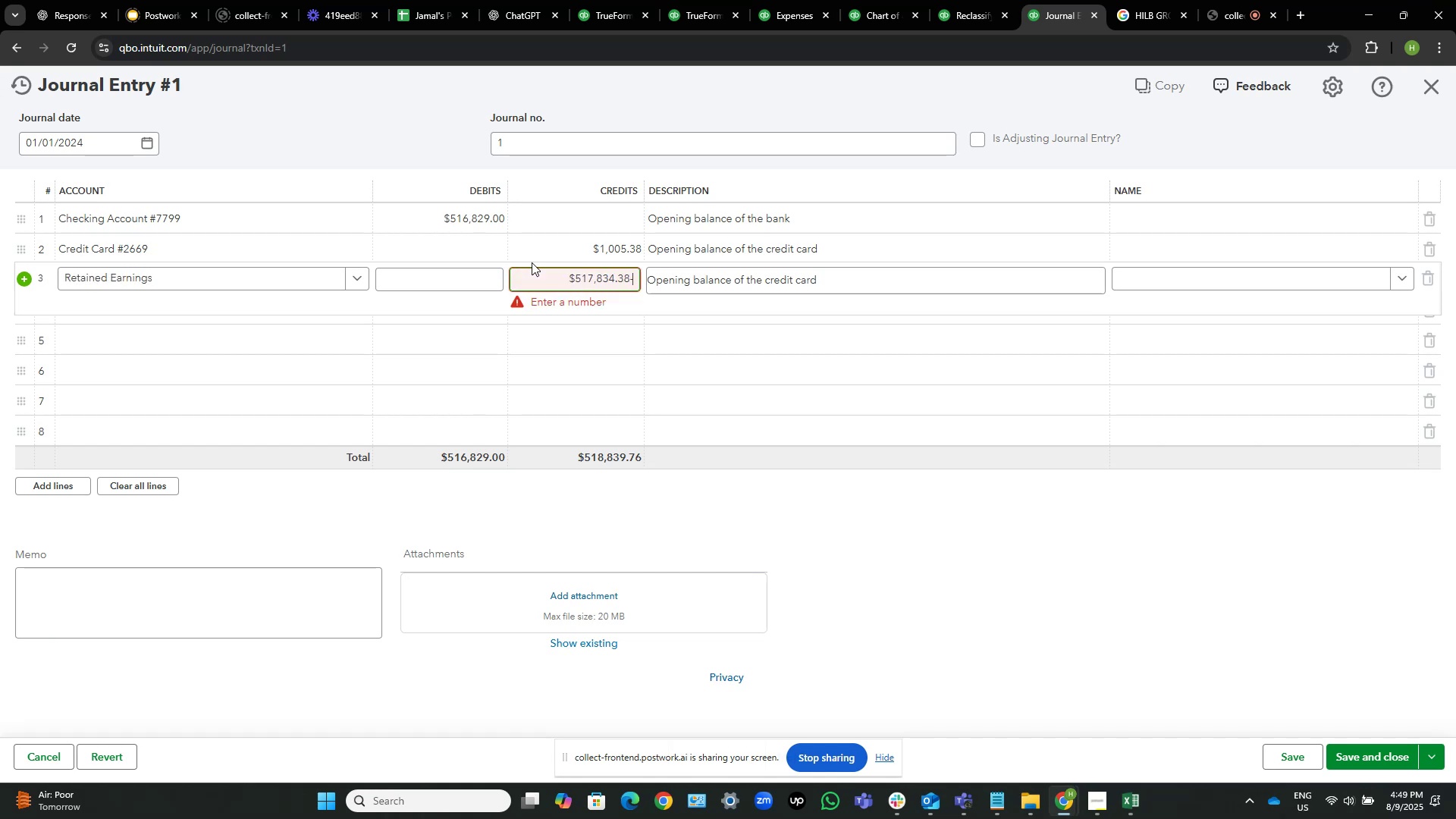 
key(Control+V)
 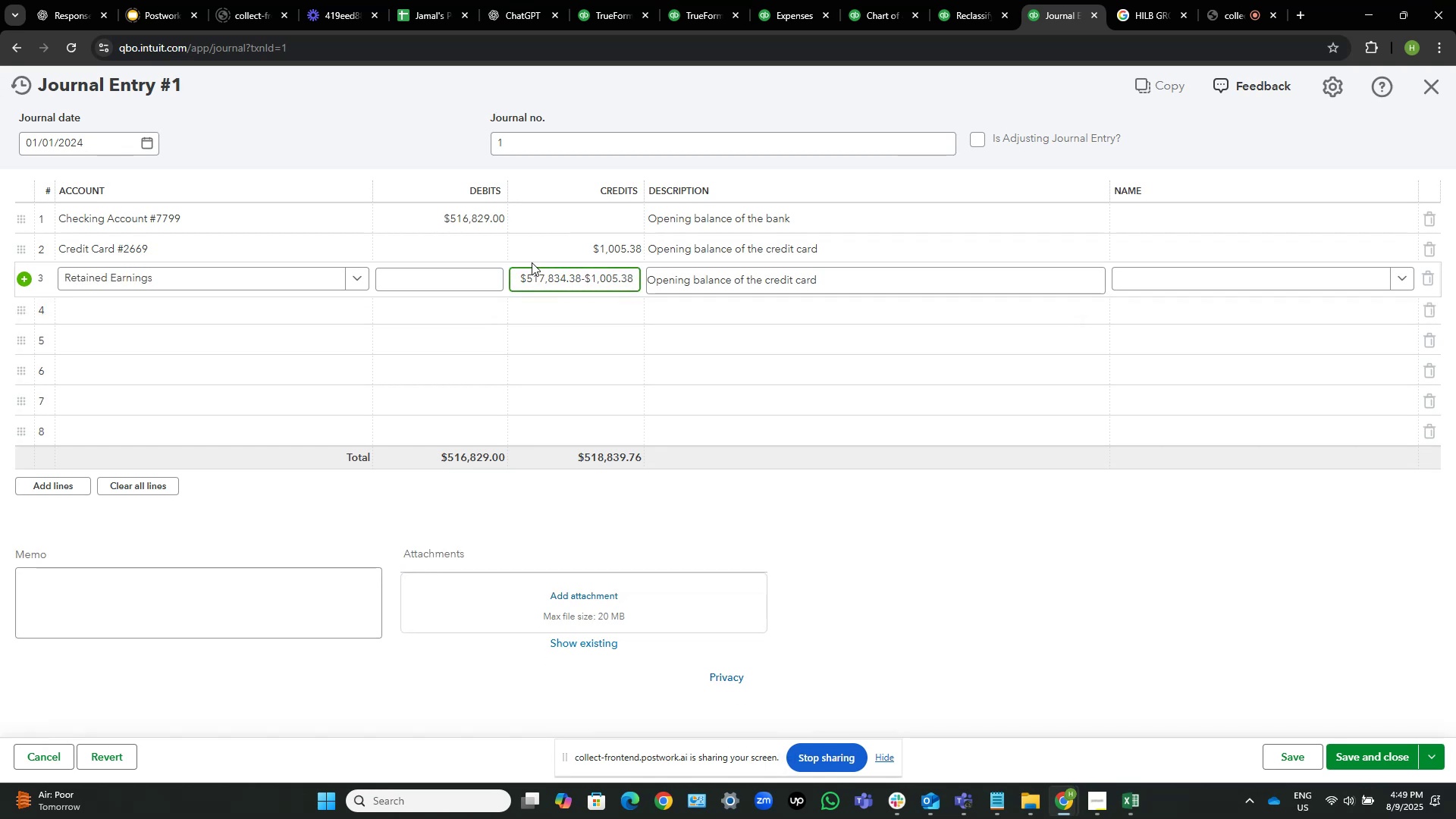 
key(Tab)
 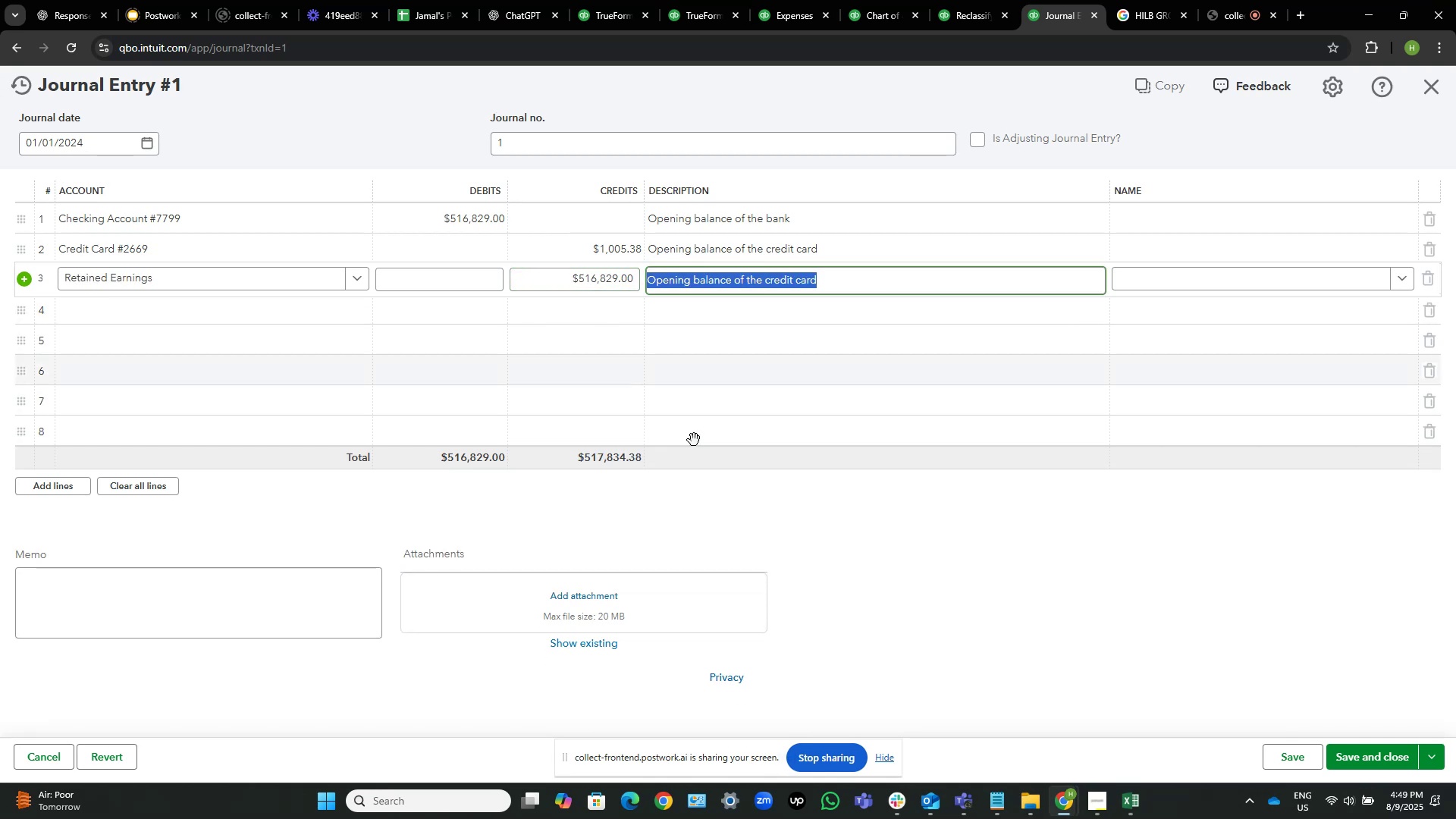 
left_click([851, 583])
 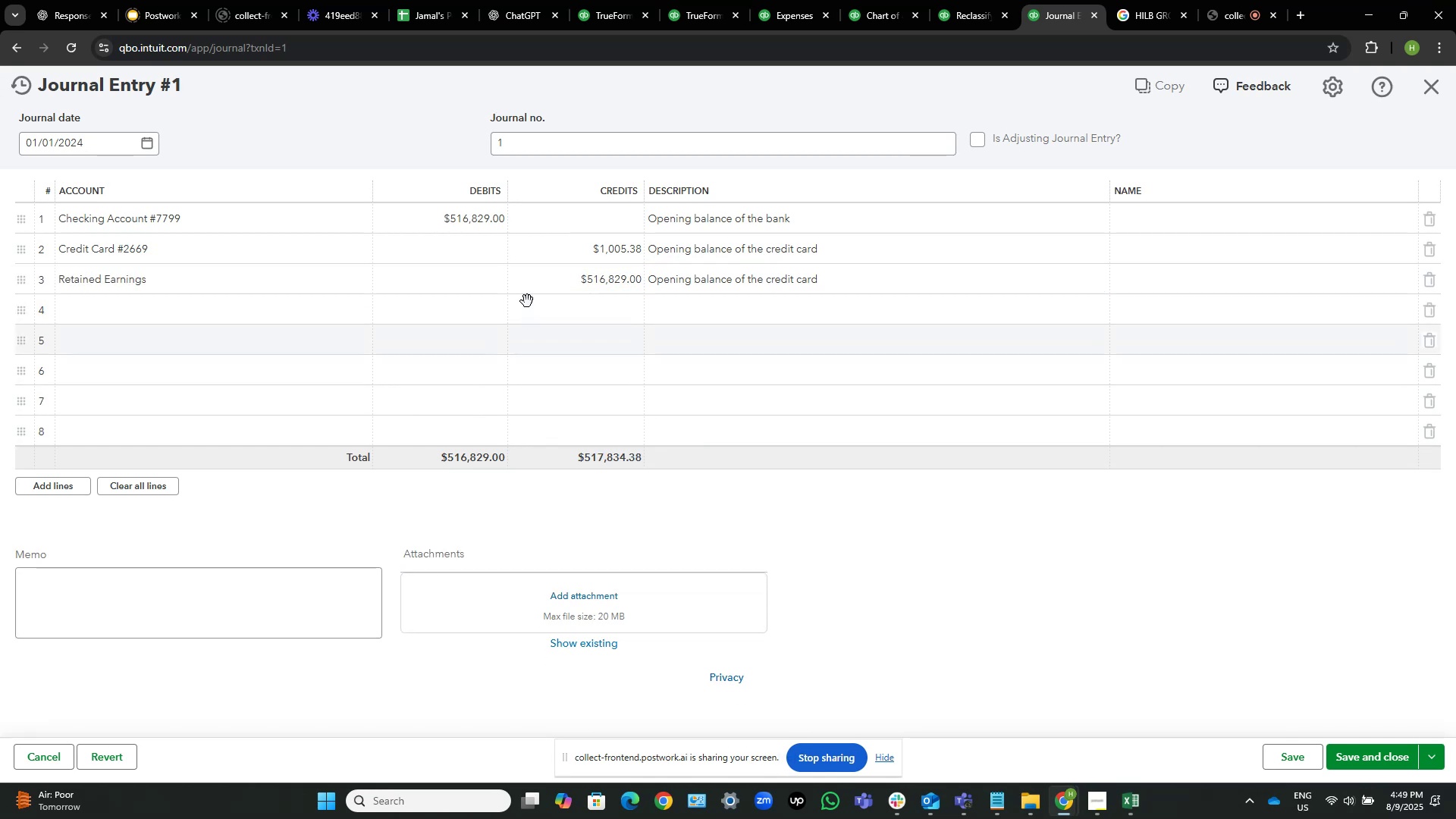 
left_click([568, 281])
 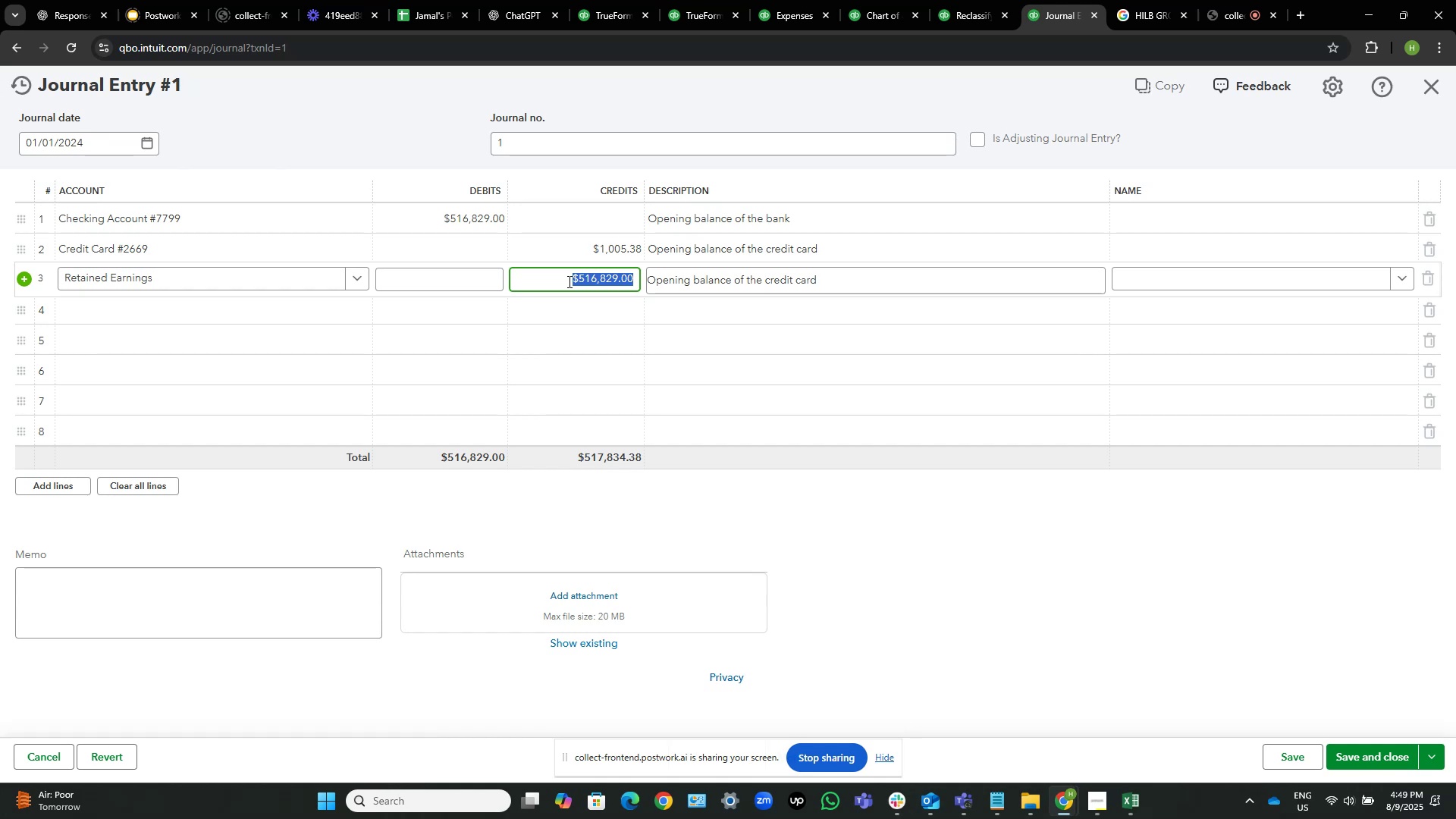 
key(Tab)
 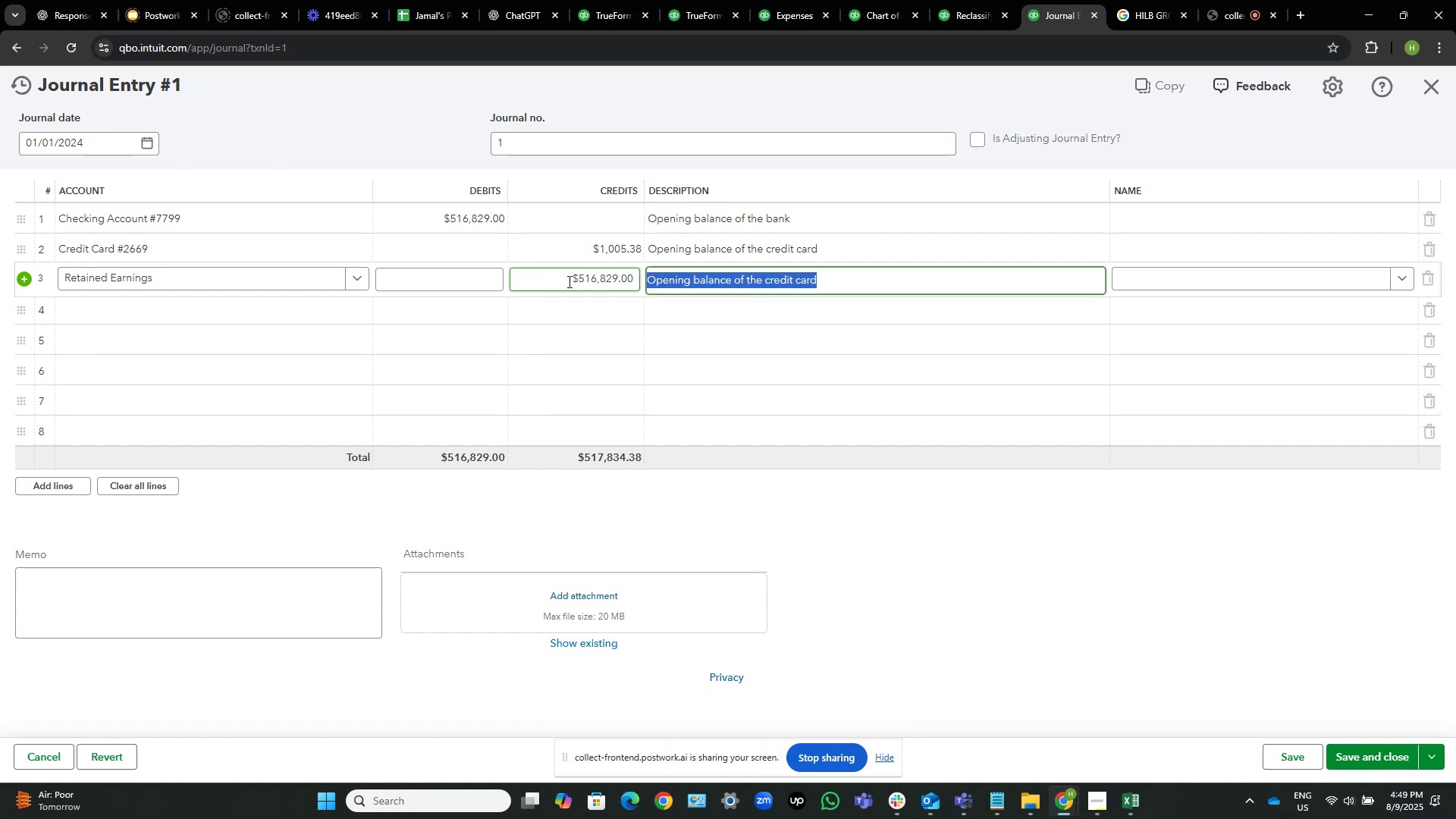 
key(Tab)
 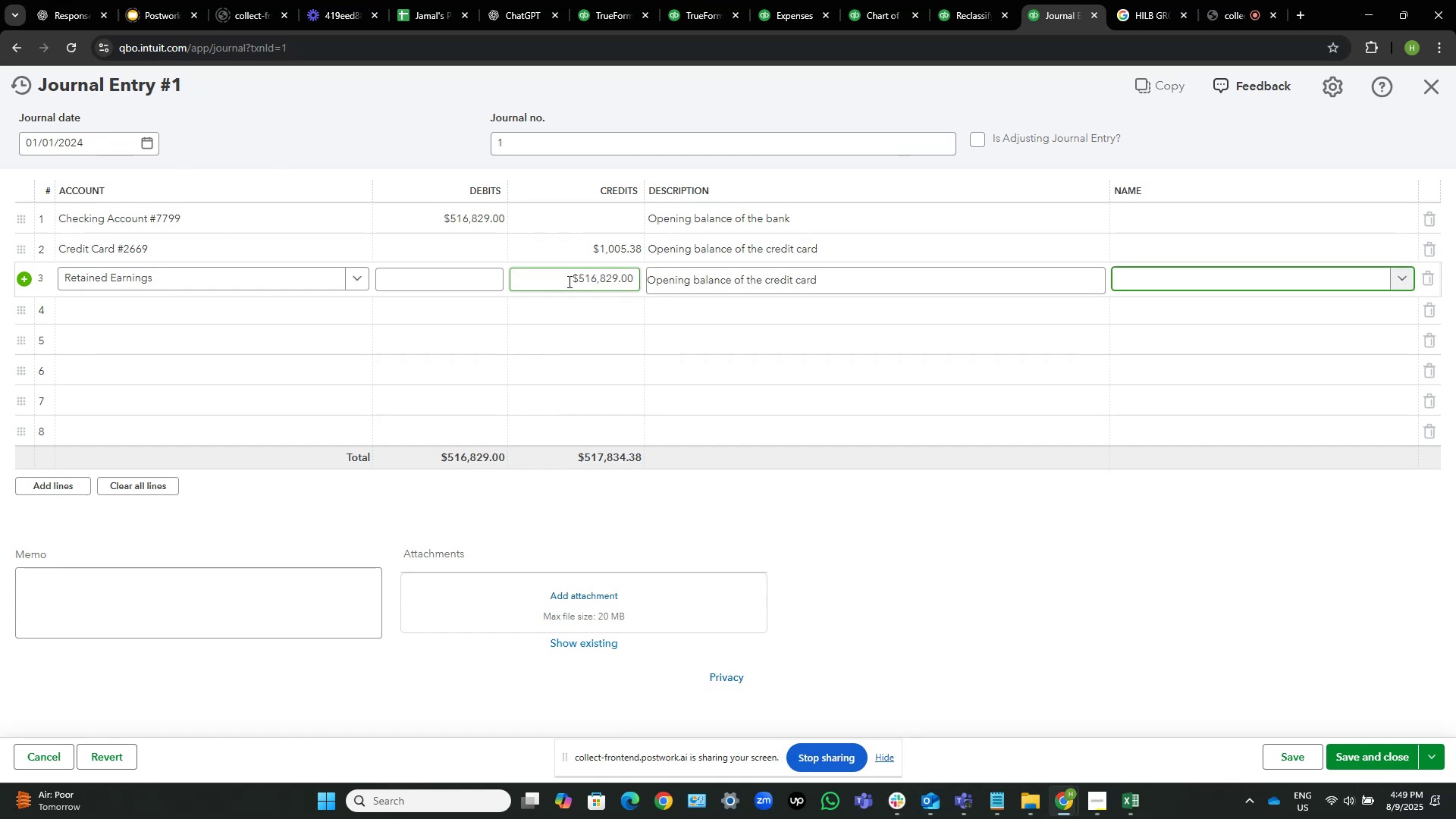 
left_click([568, 281])
 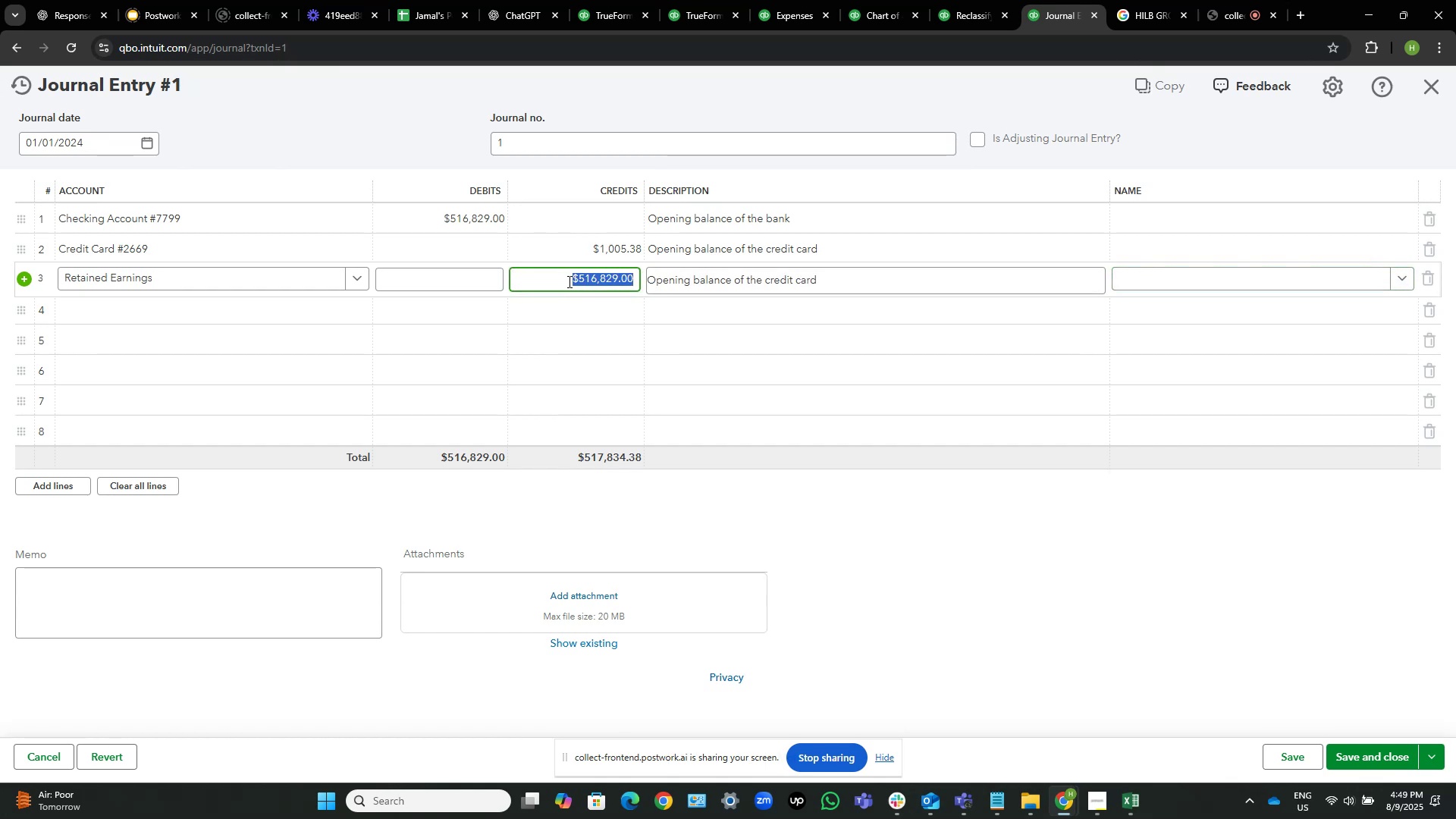 
key(ArrowRight)
 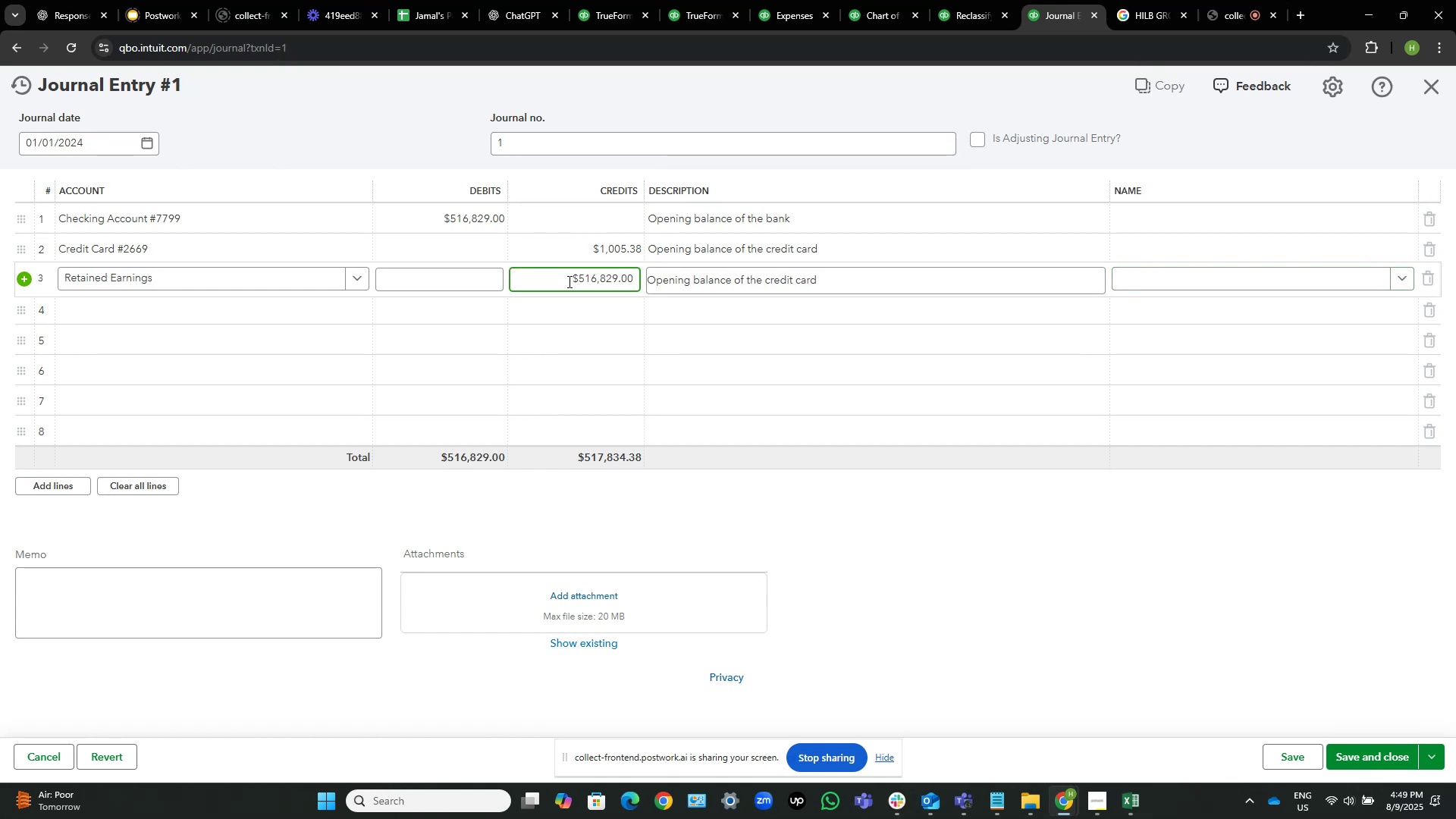 
key(NumpadAdd)
 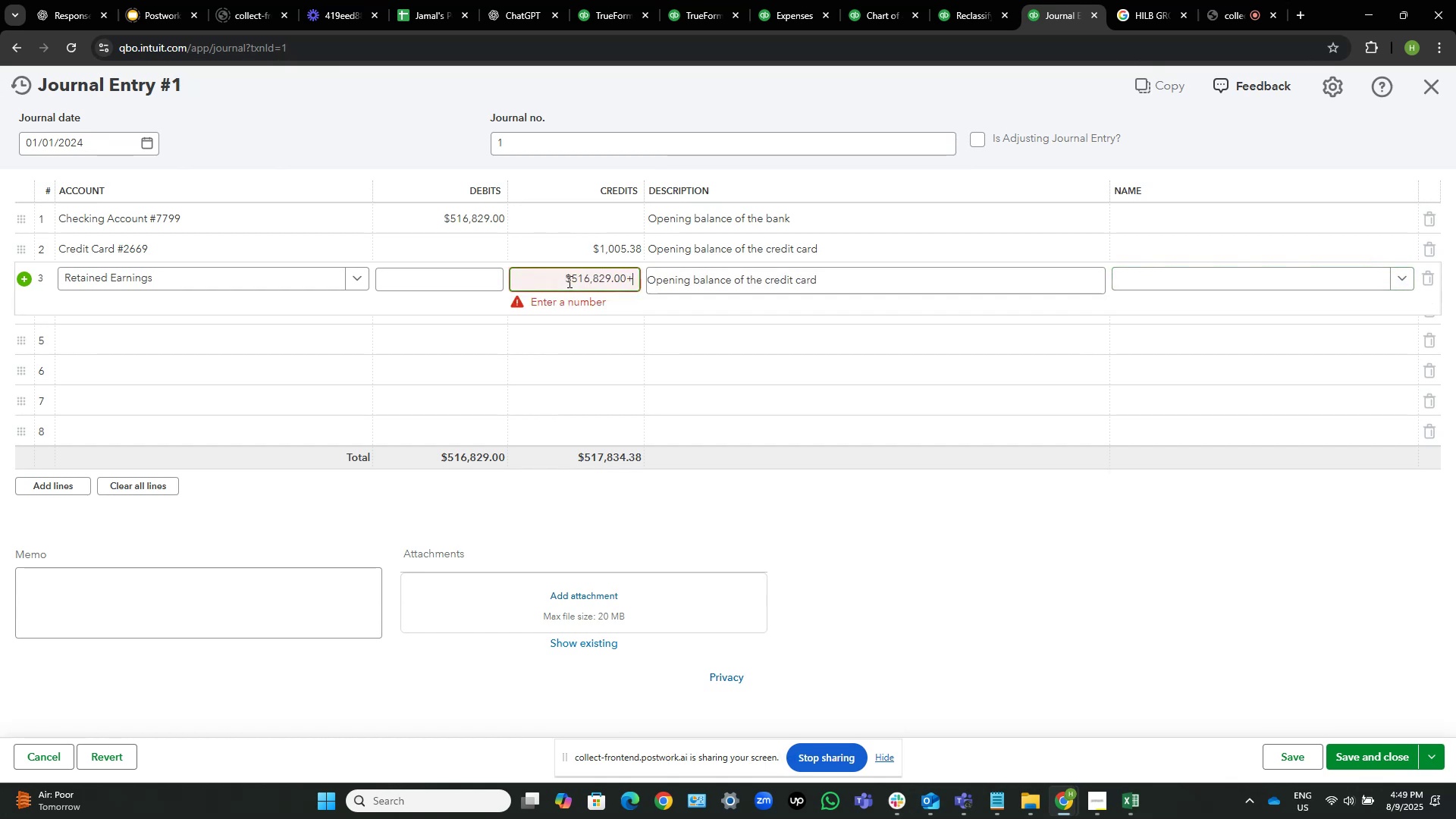 
key(Control+V)
 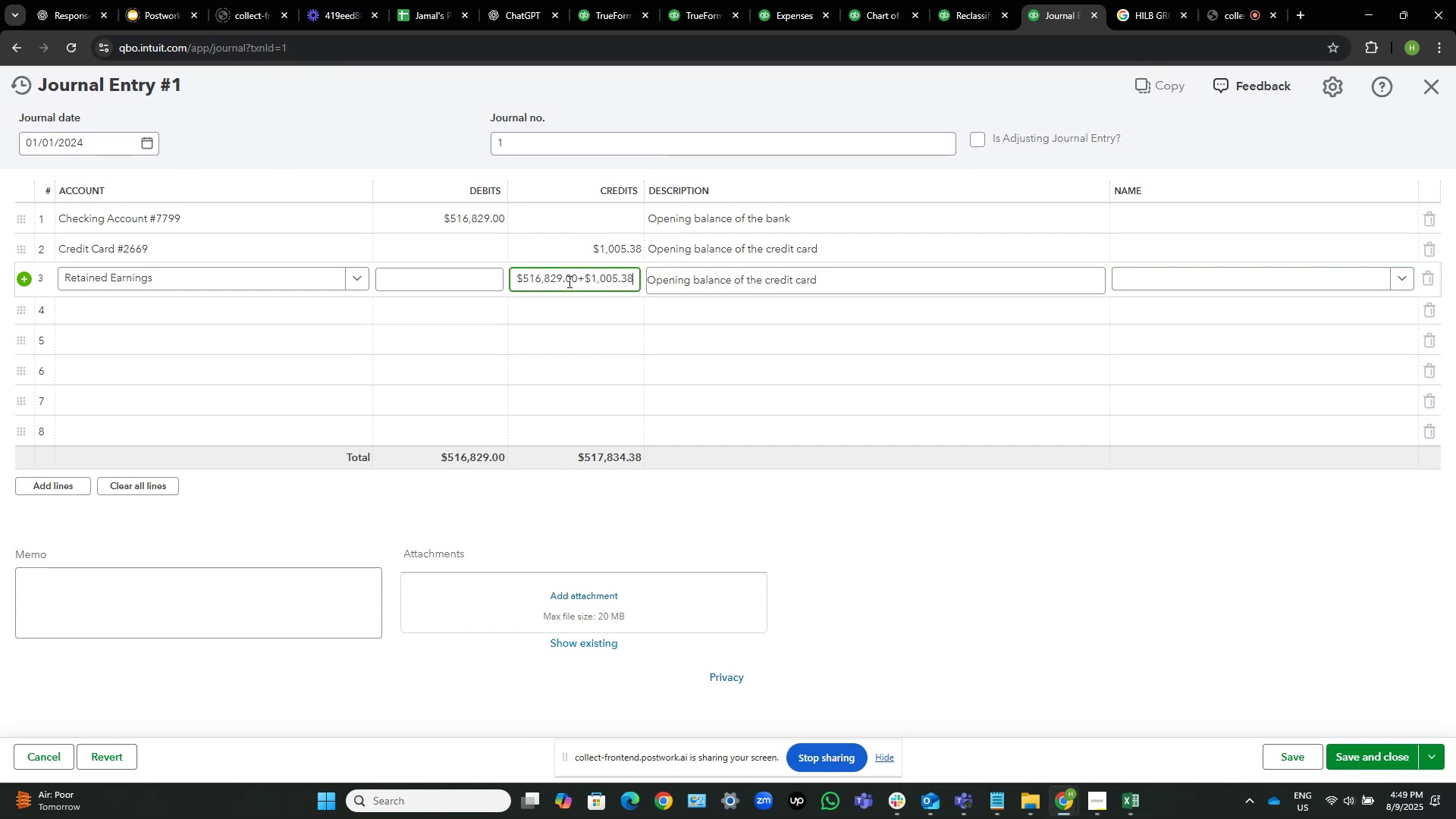 
key(Control+Shift+ArrowLeft)
 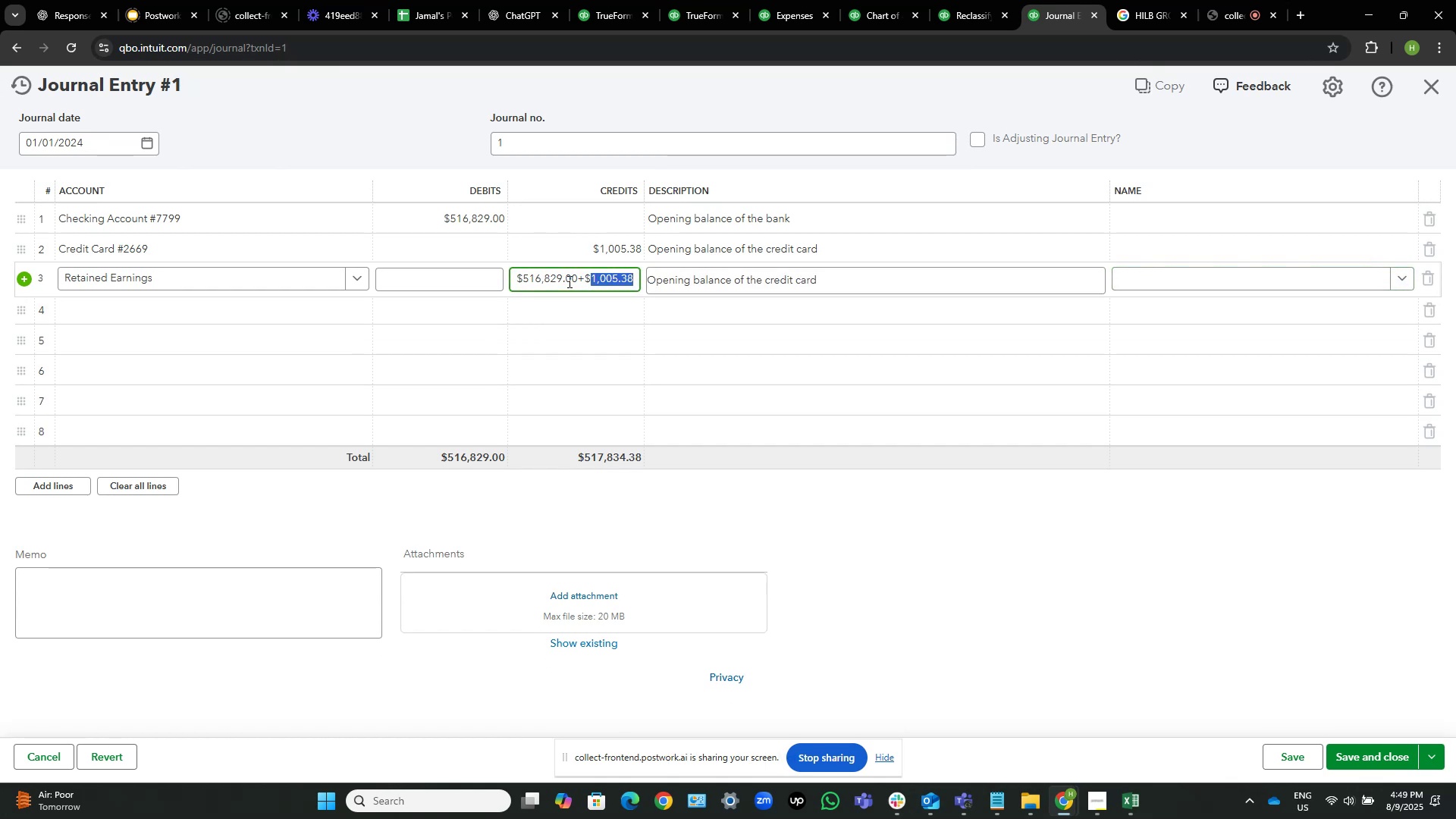 
key(Control+Shift+ArrowLeft)
 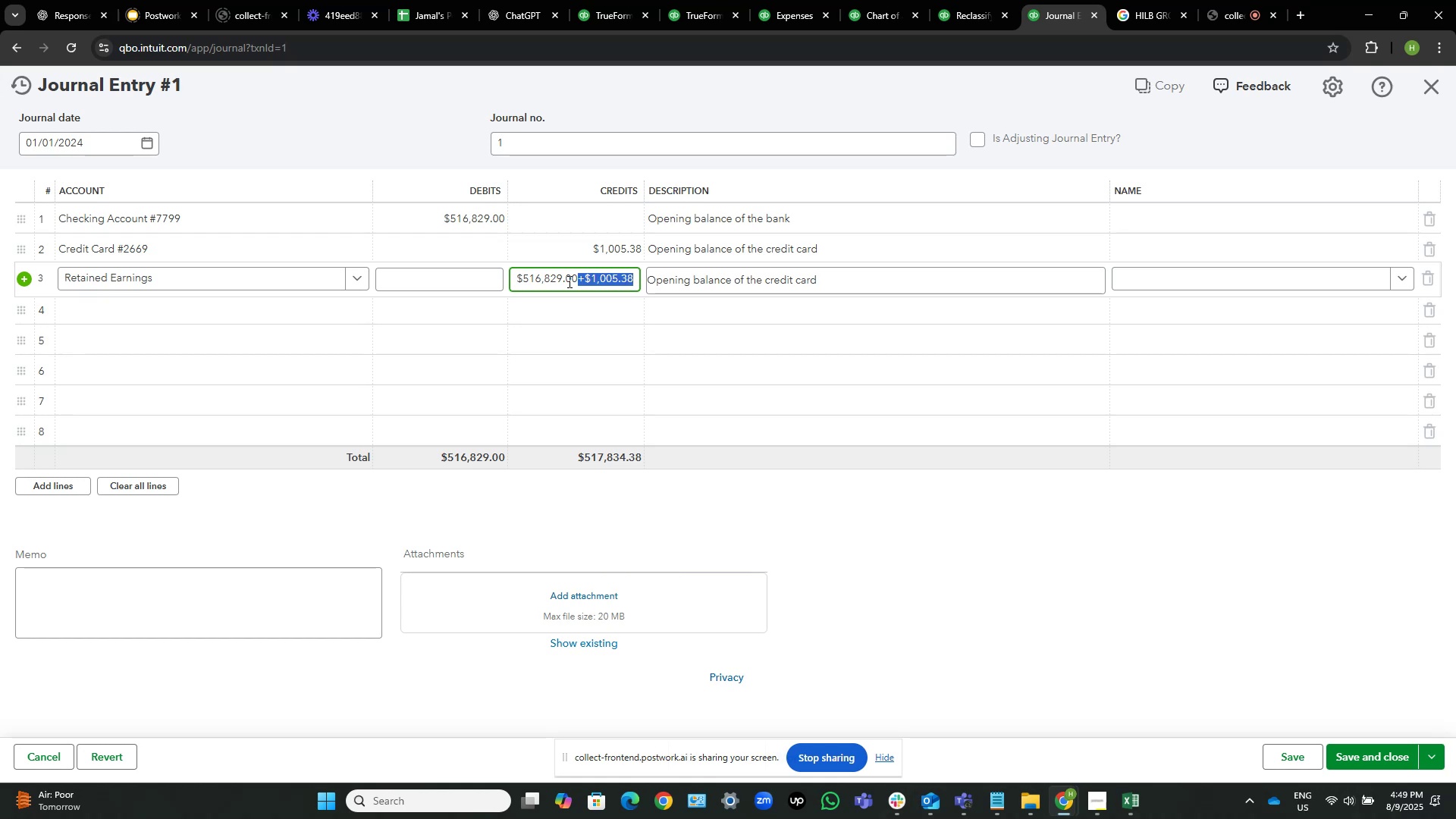 
key(Equal)
 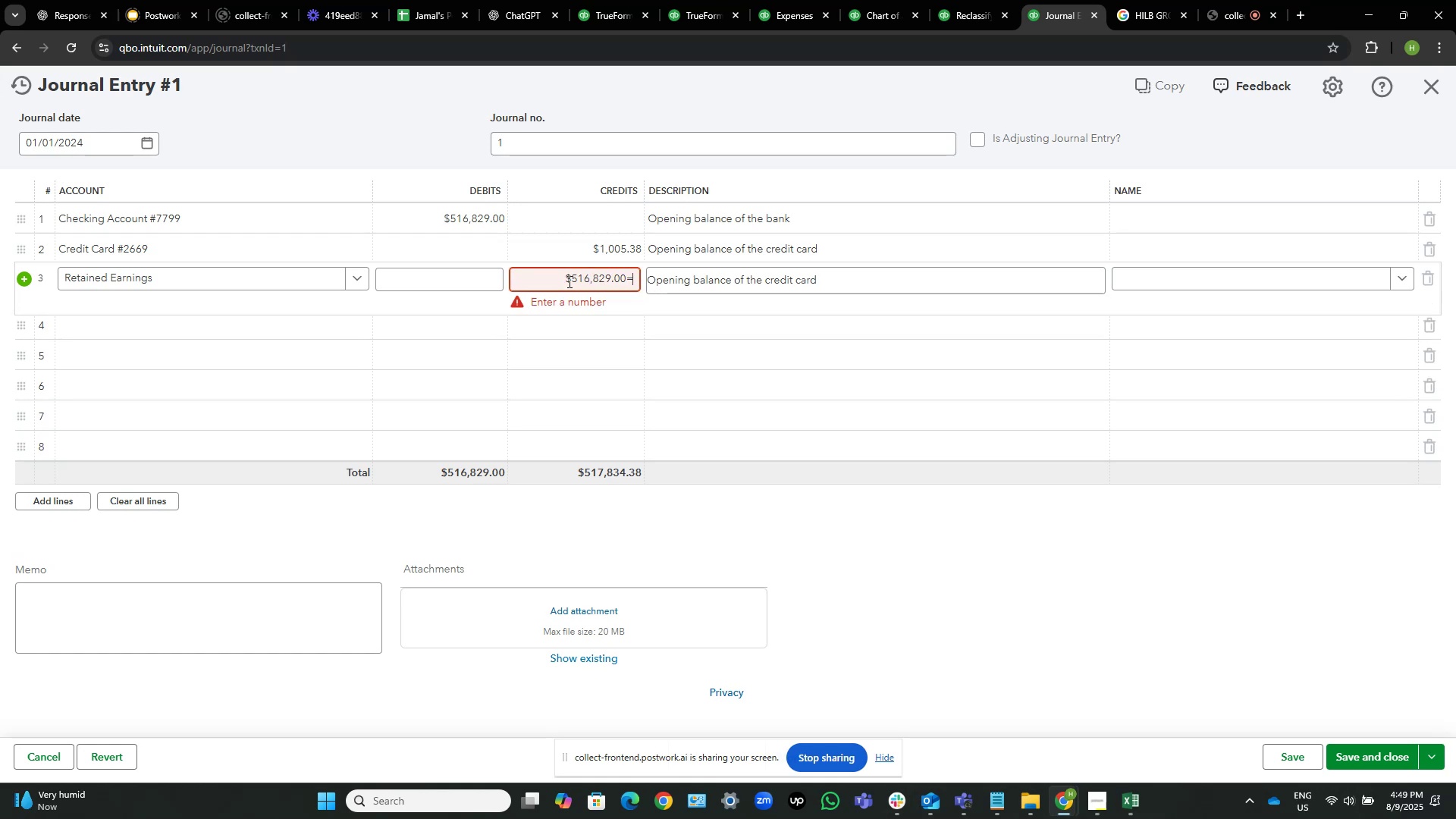 
key(NumpadSubtract)
 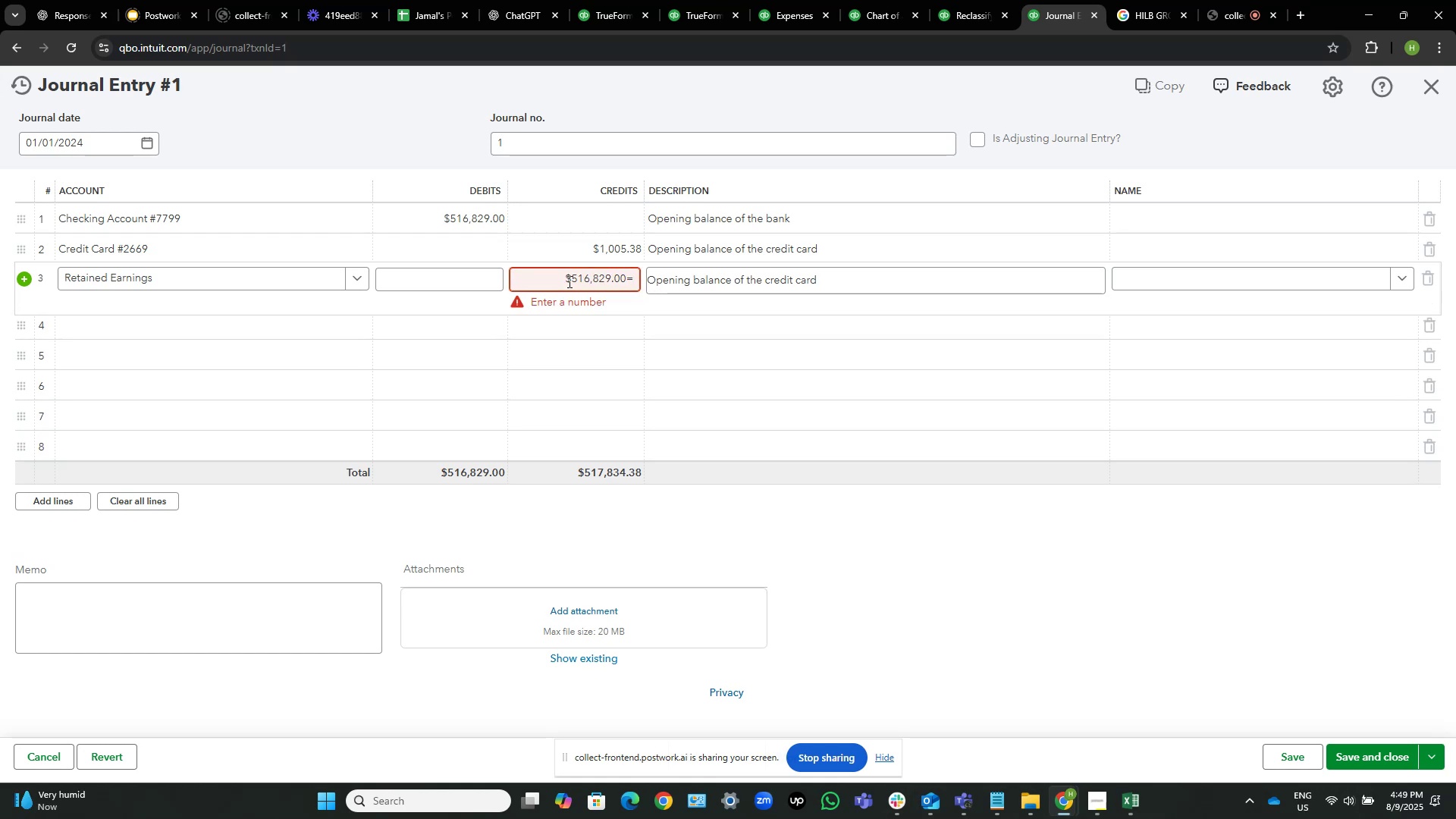 
hold_key(key=ControlLeft, duration=0.39)
 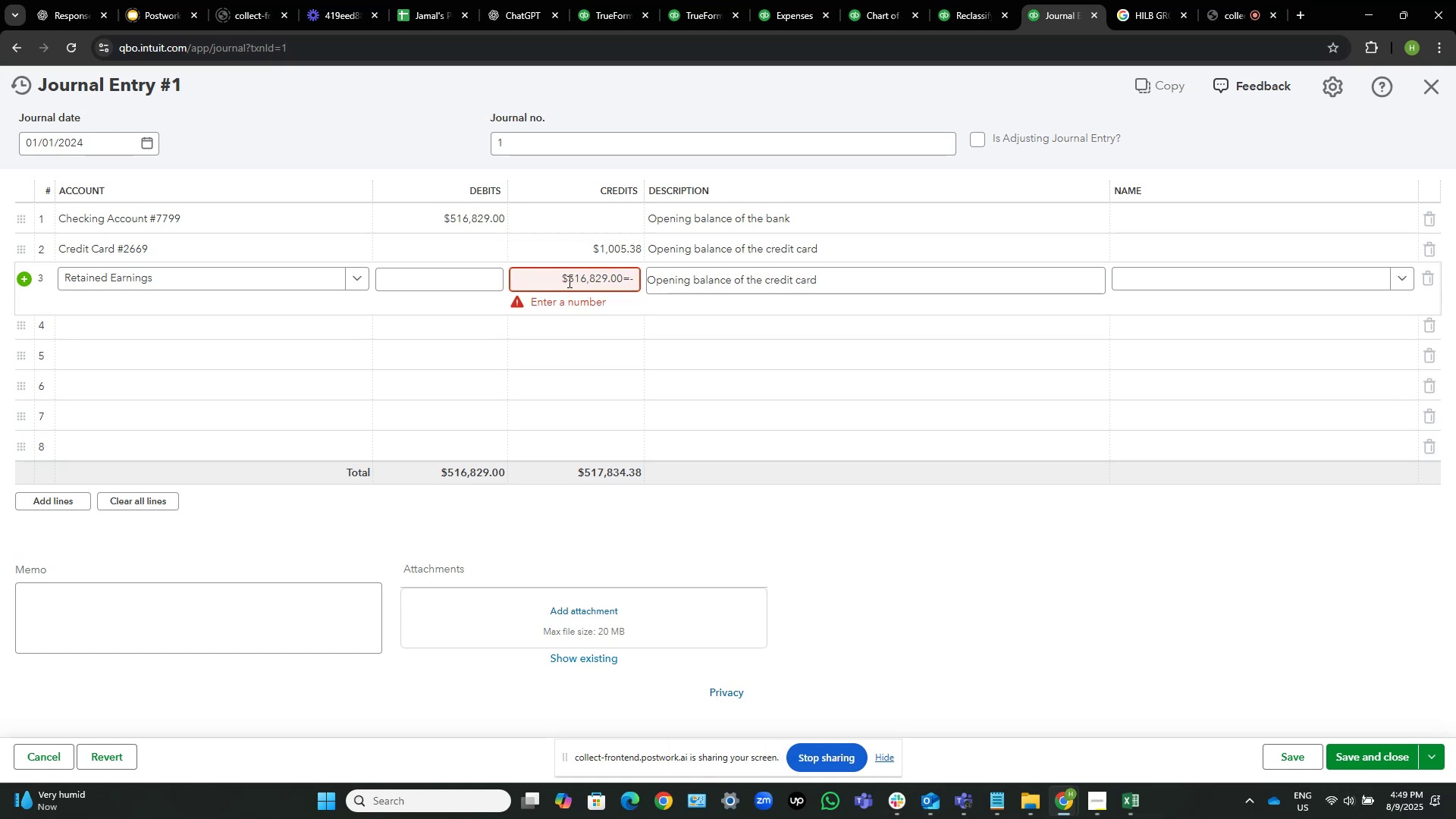 
key(Backspace)
 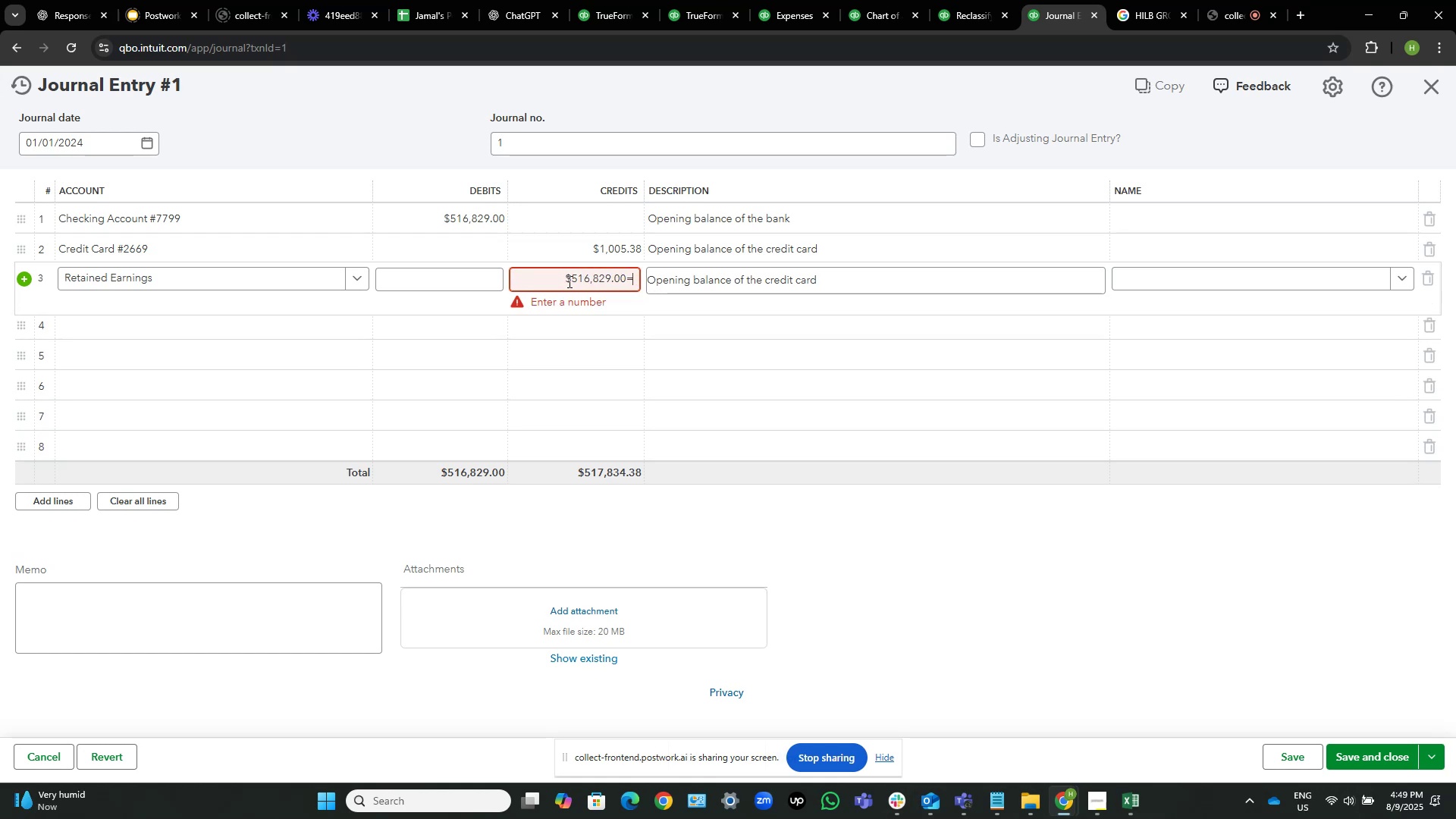 
key(Backspace)
 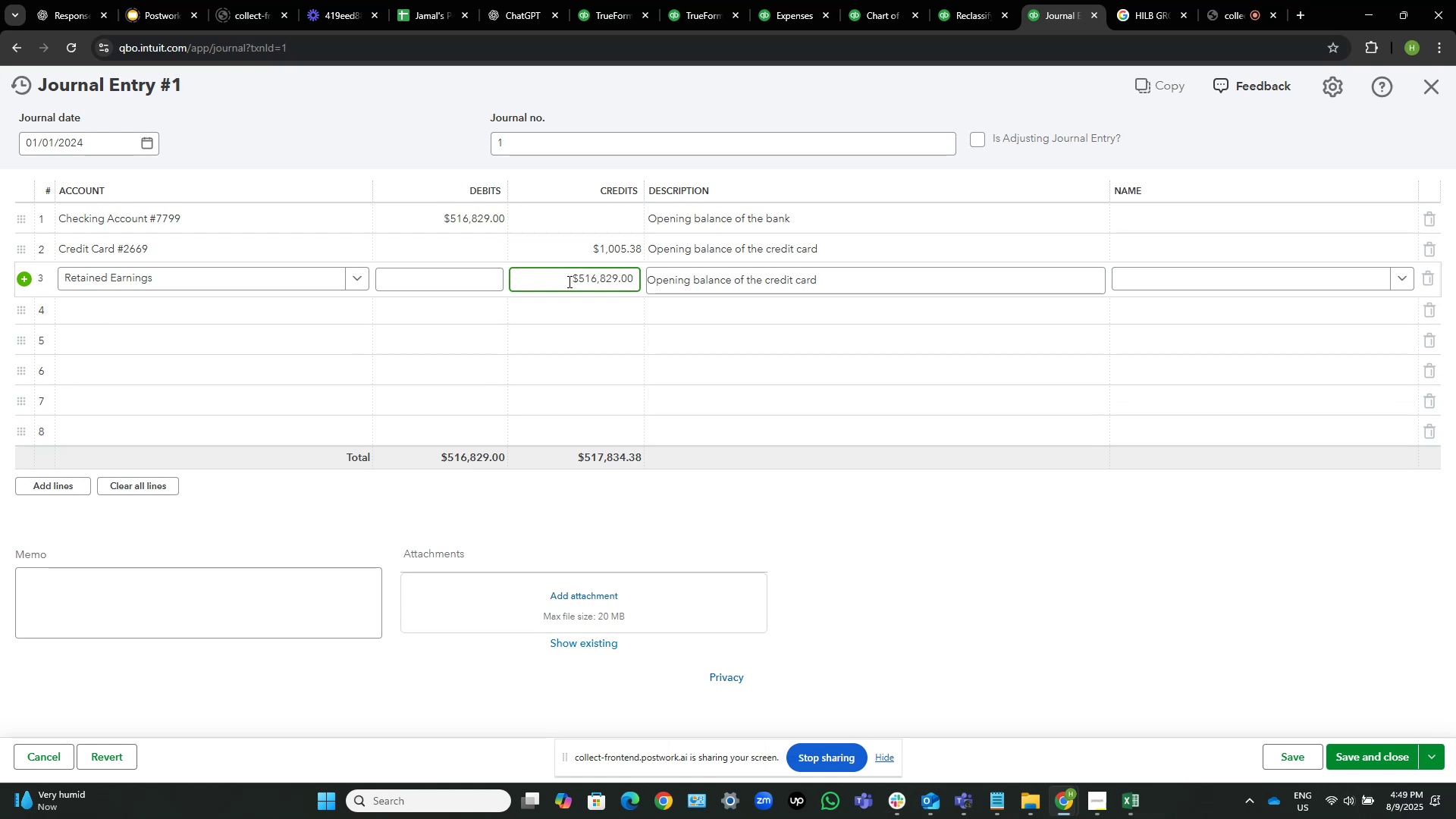 
key(NumpadSubtract)
 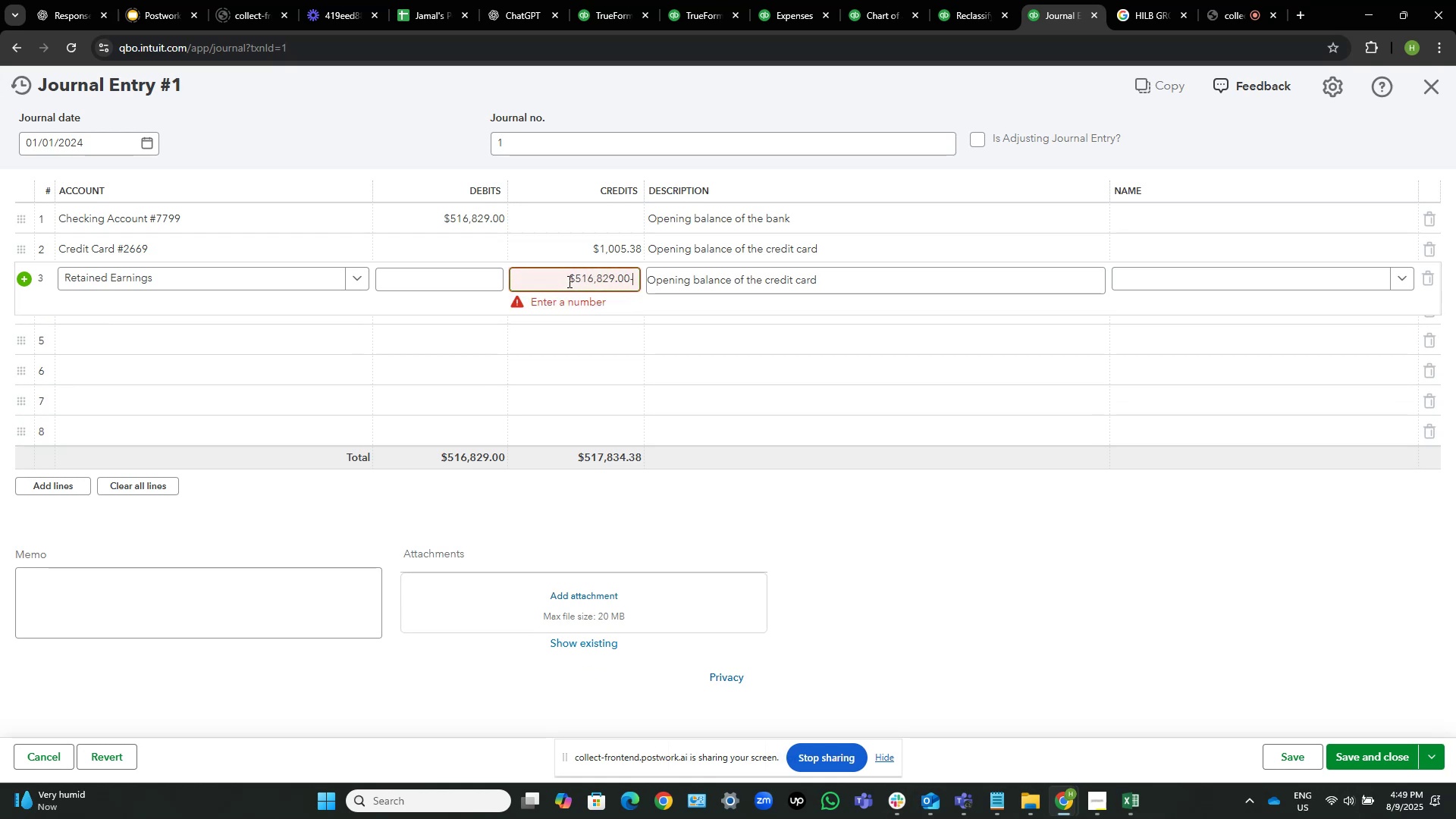 
key(Control+V)
 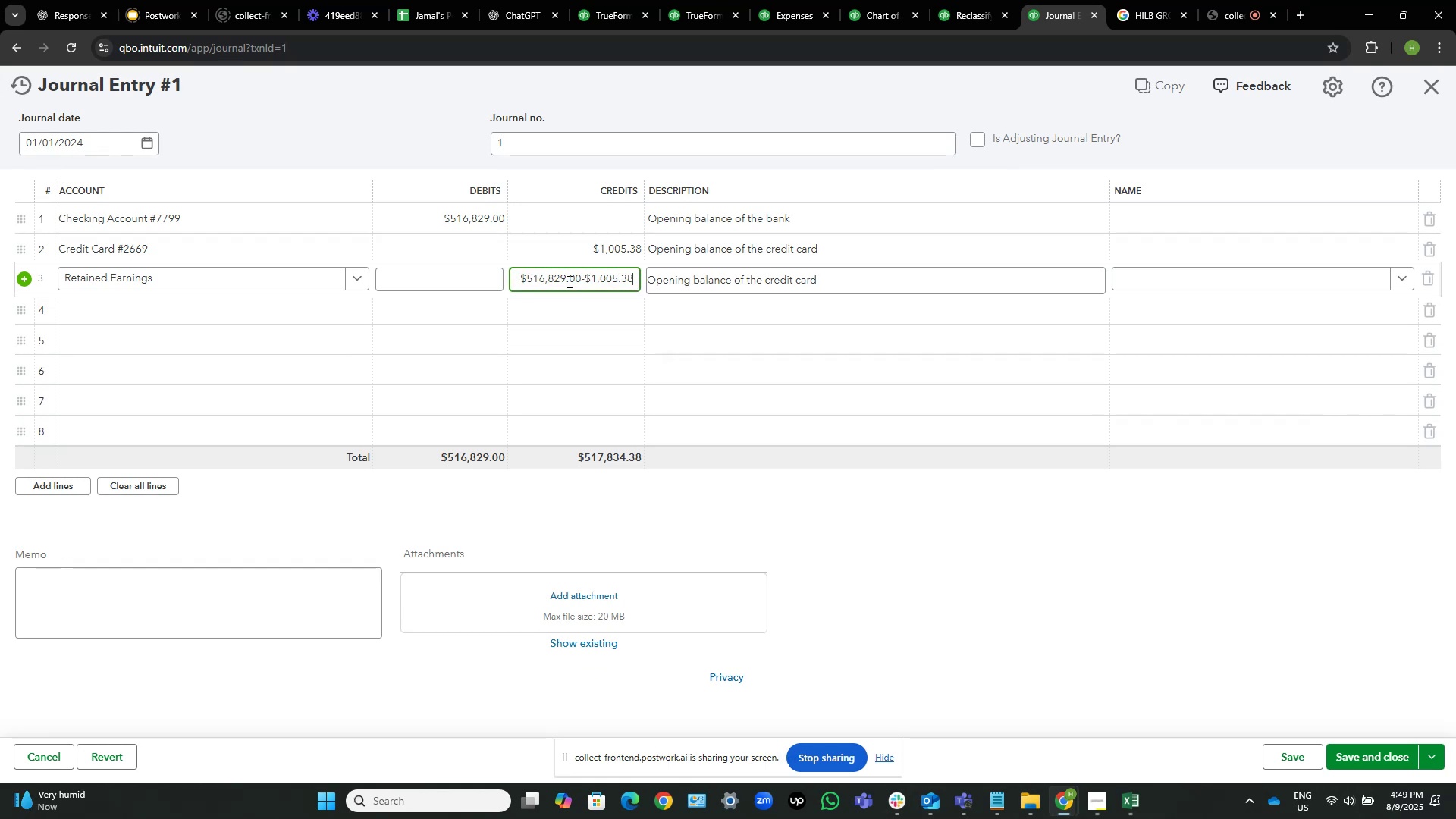 
key(Tab)
 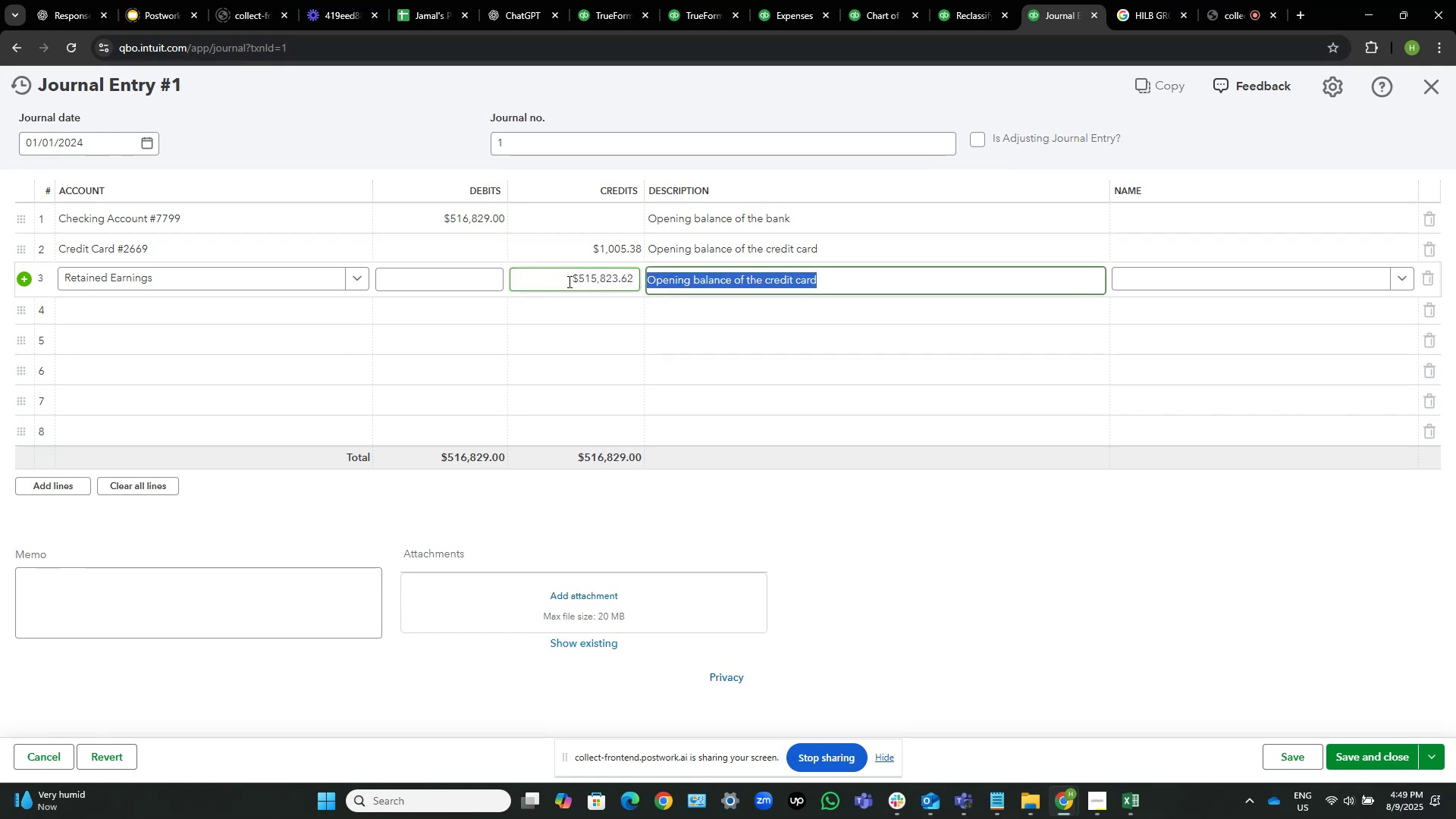 
left_click([763, 541])
 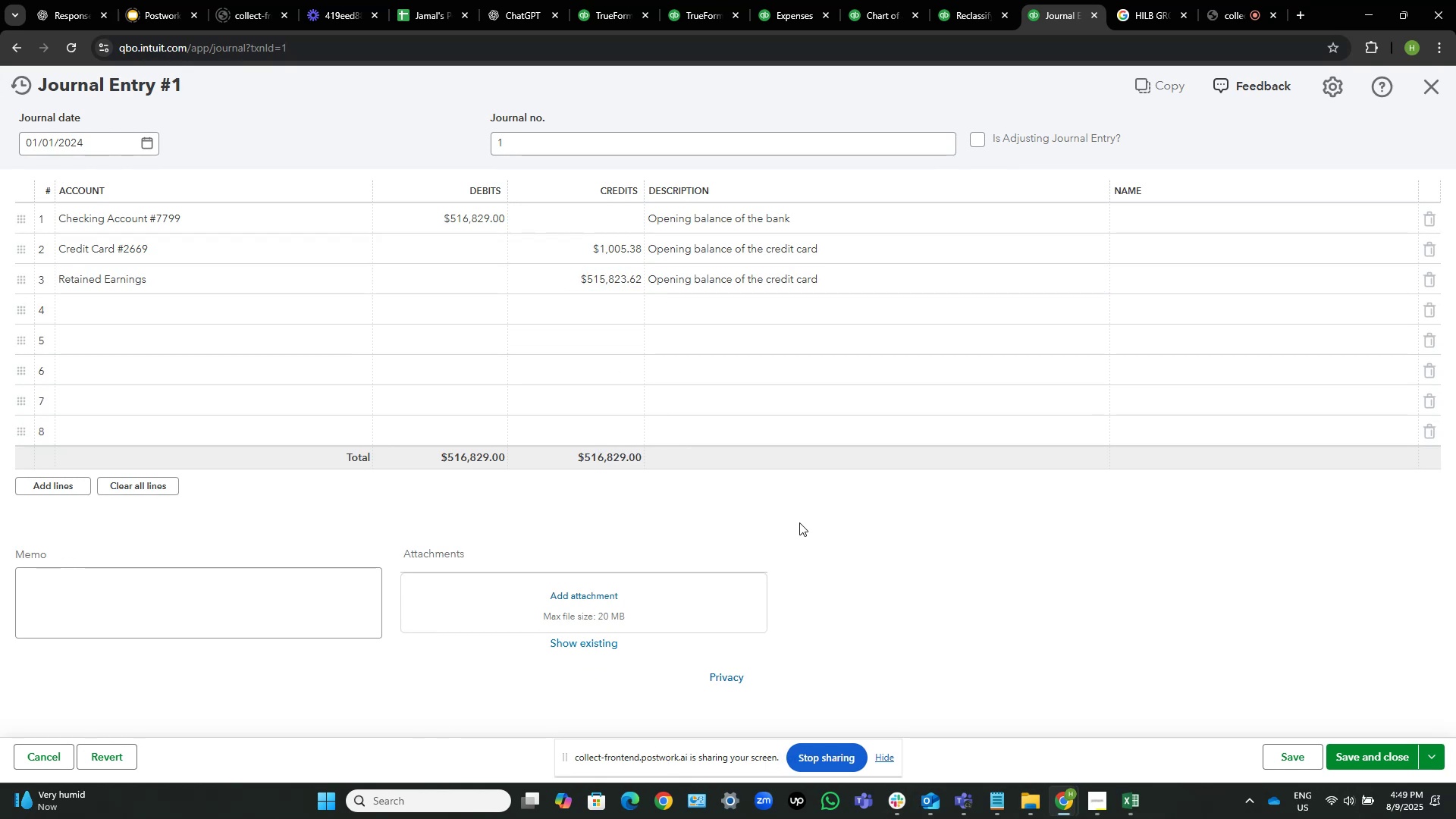 
left_click([799, 522])
 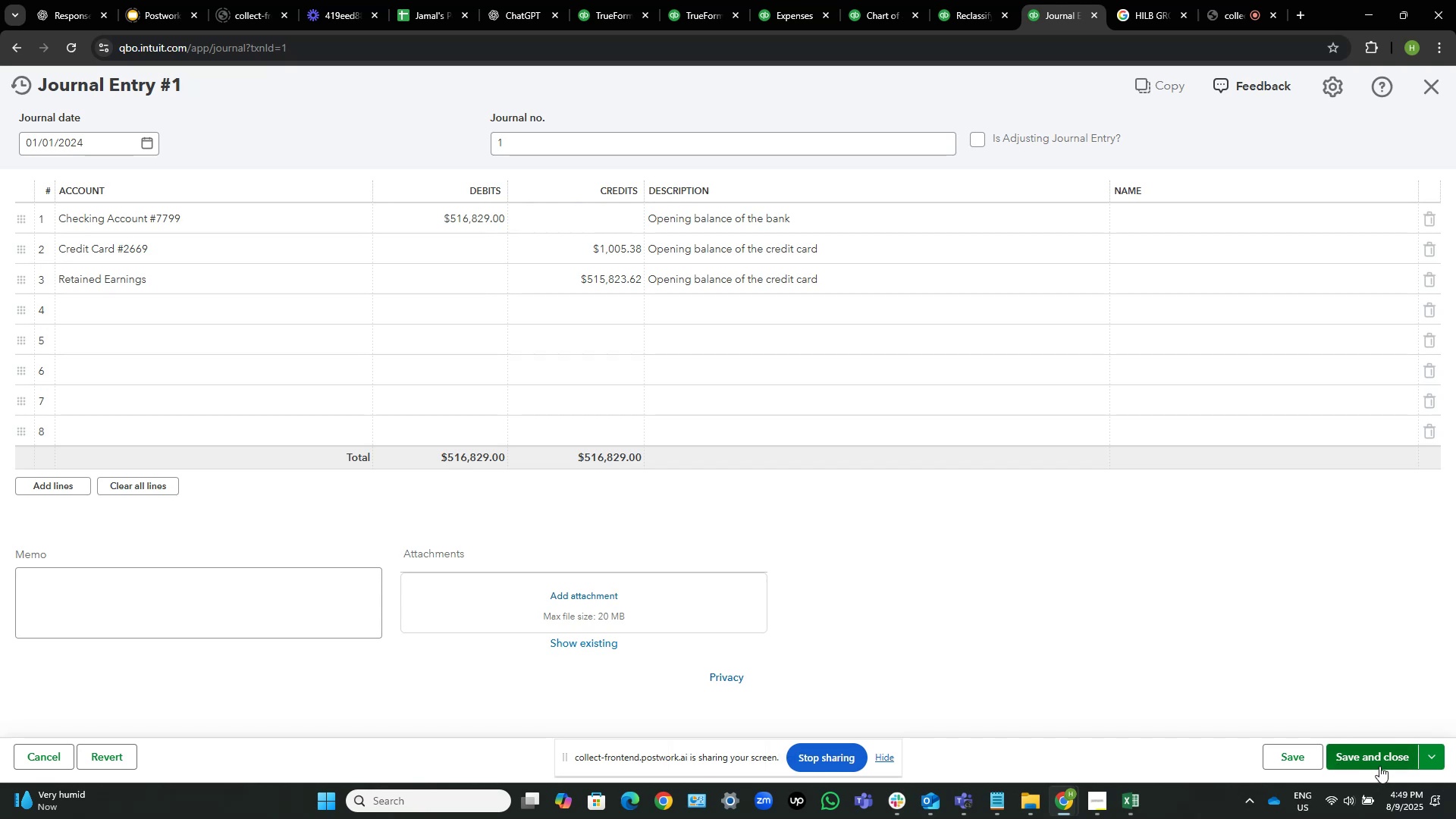 
left_click([1379, 761])
 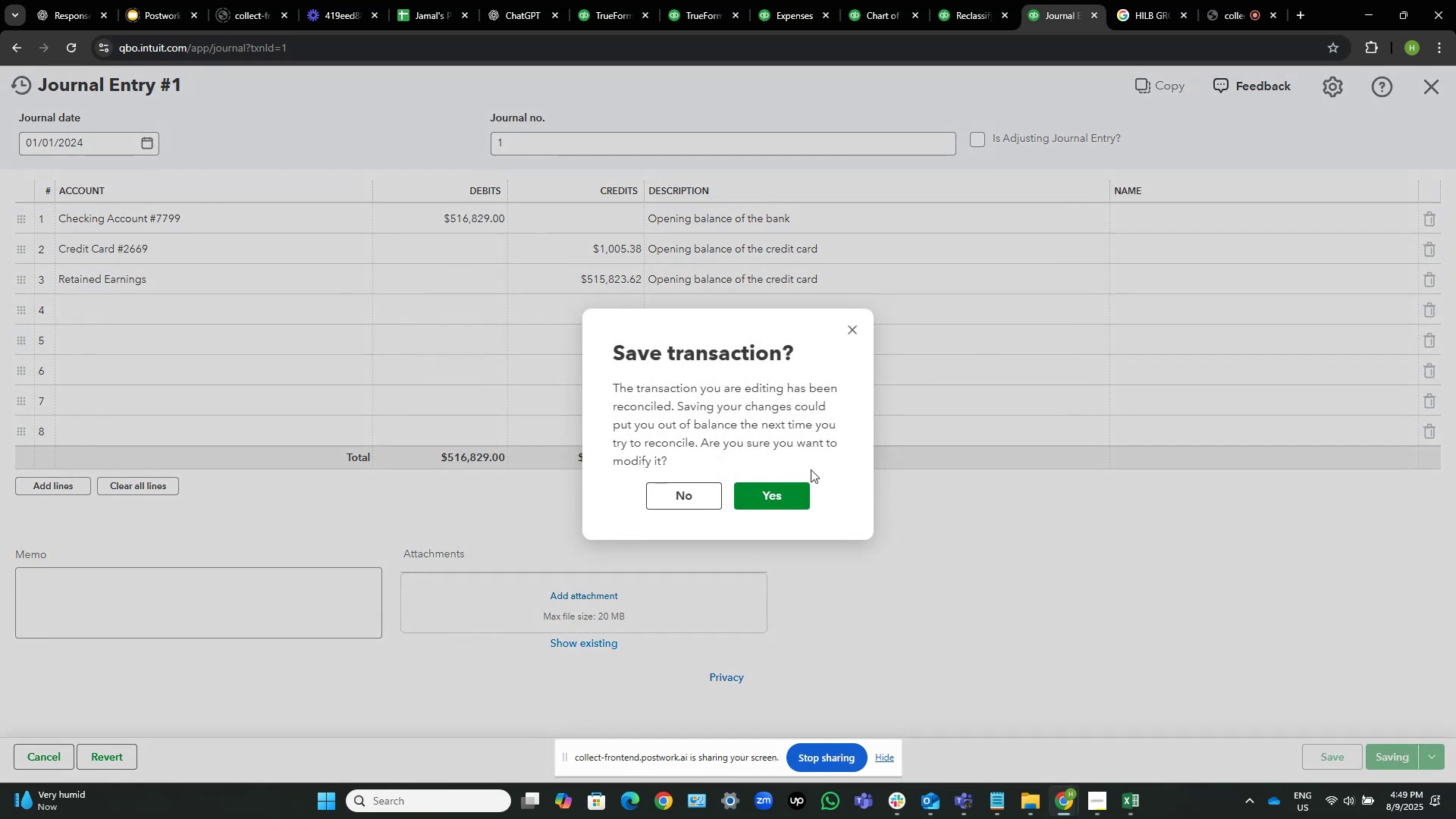 
left_click([780, 495])
 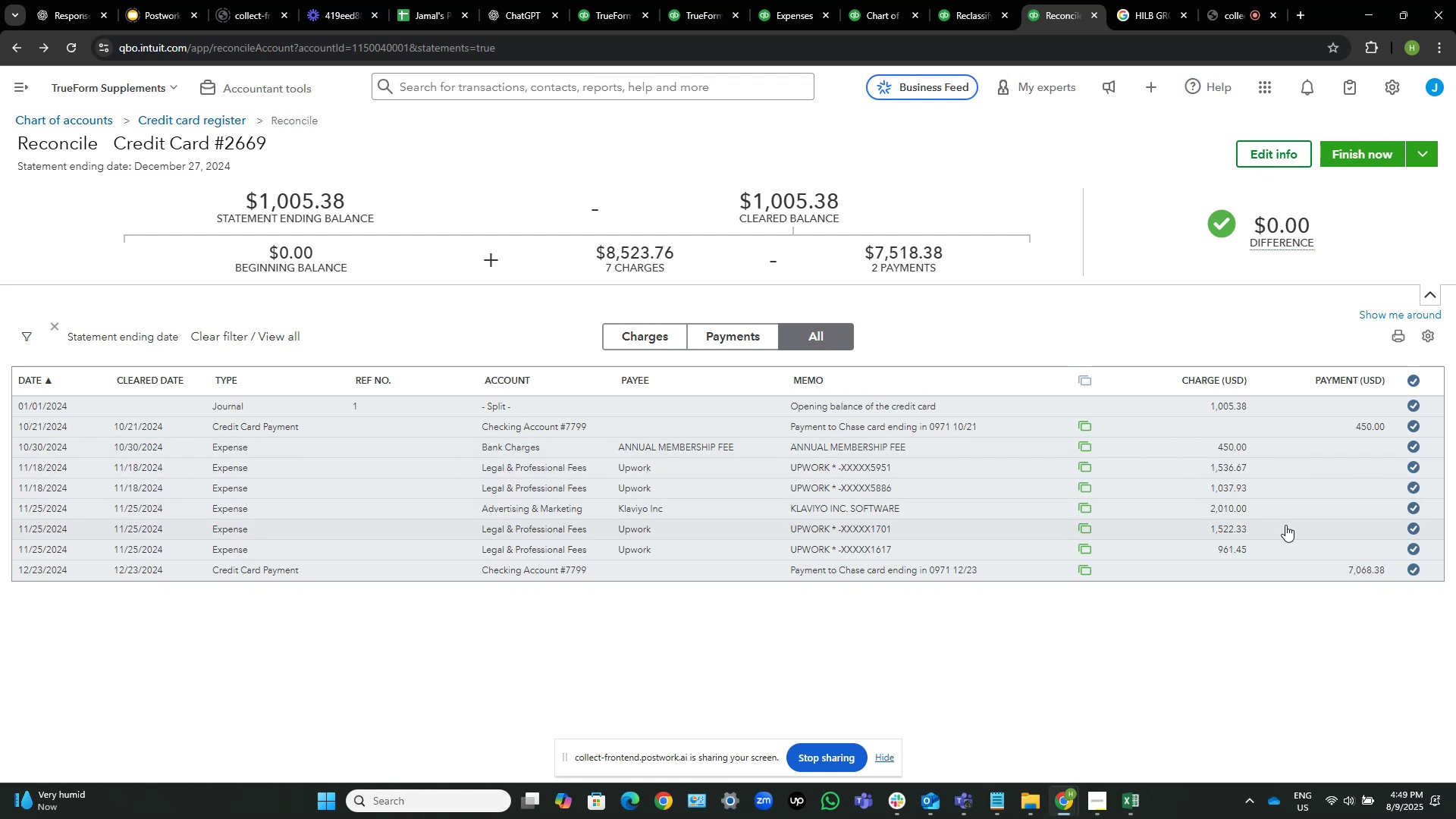 
wait(17.07)
 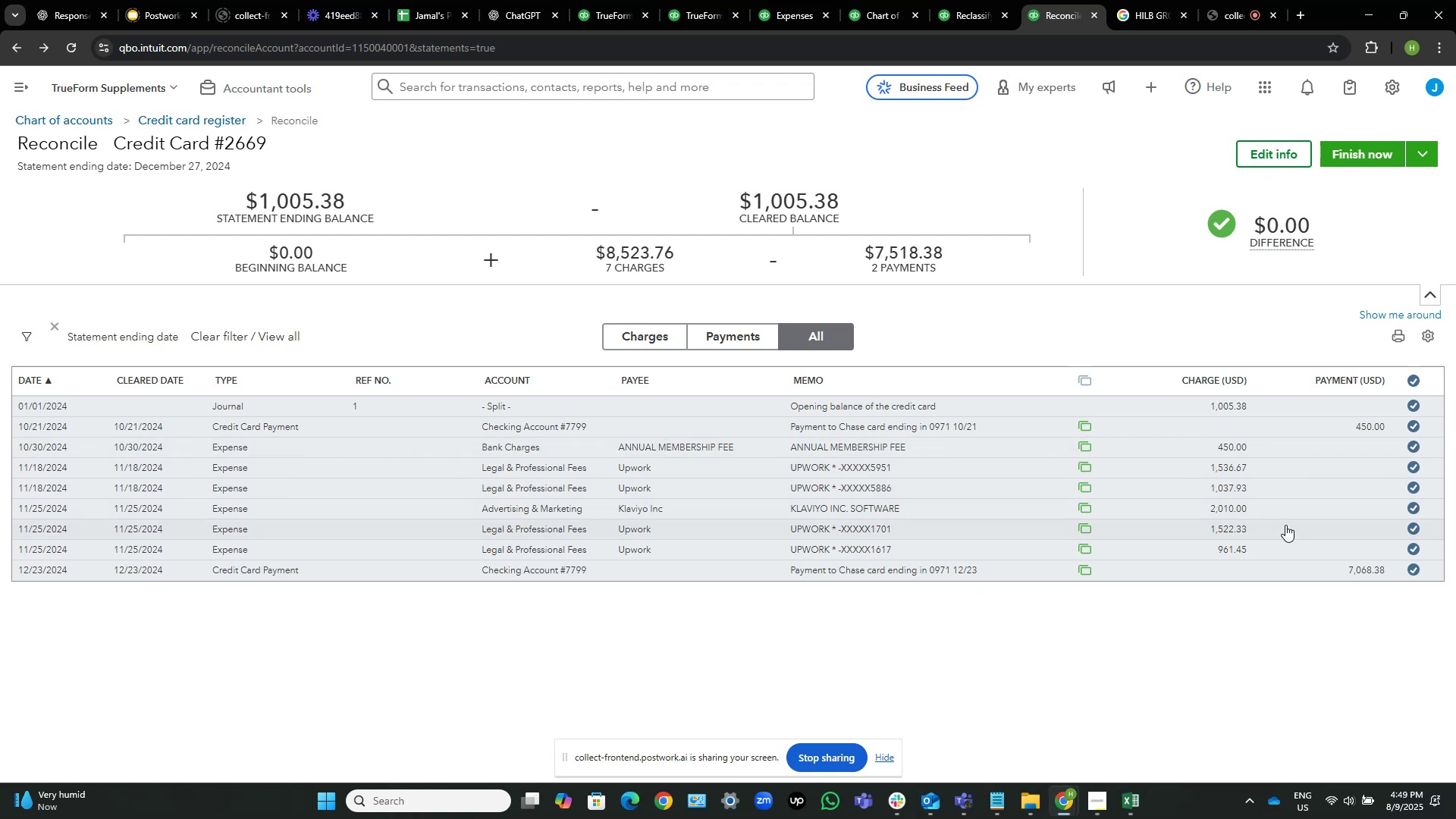 
left_click([843, 576])
 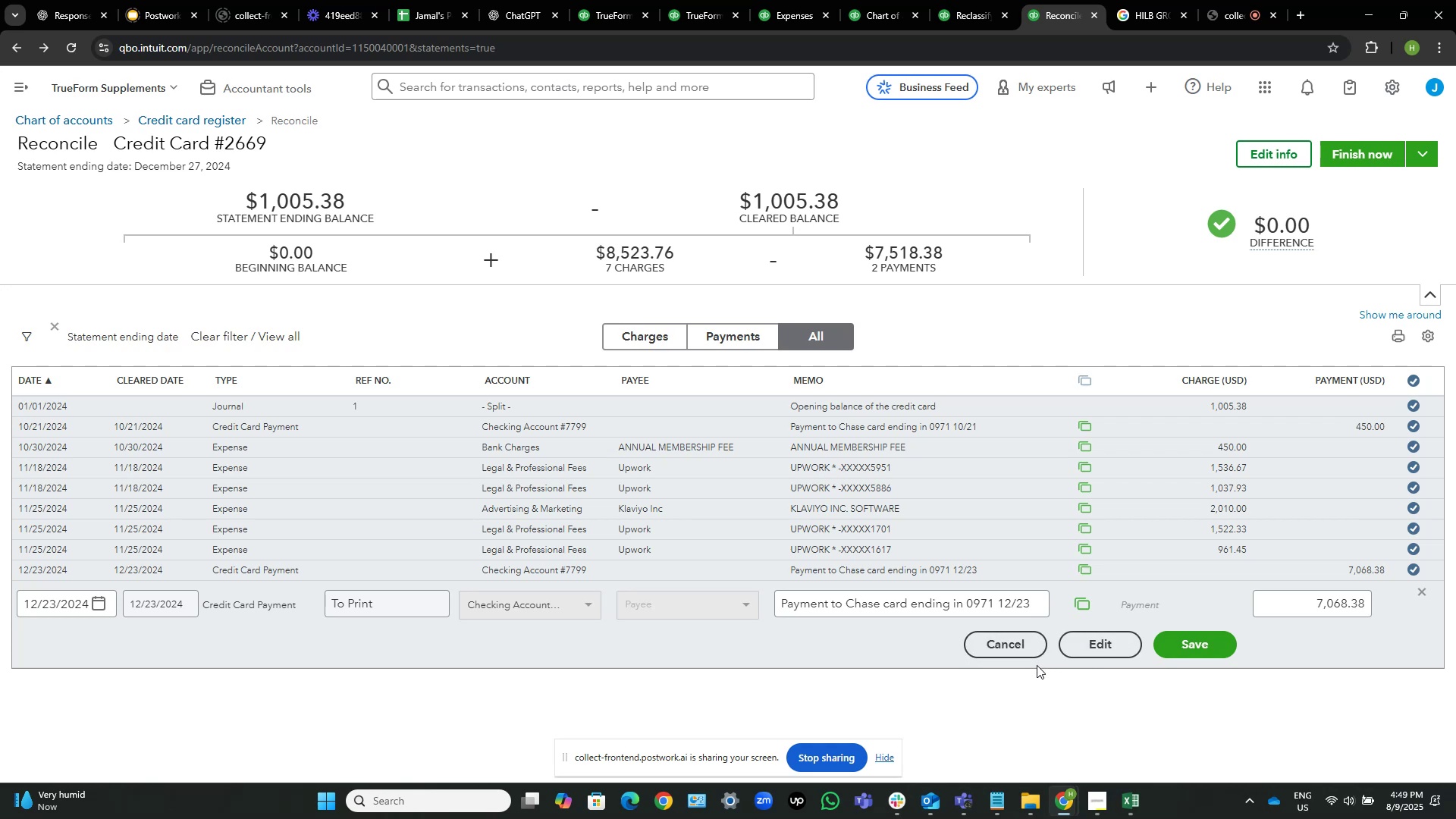 
left_click([1093, 649])
 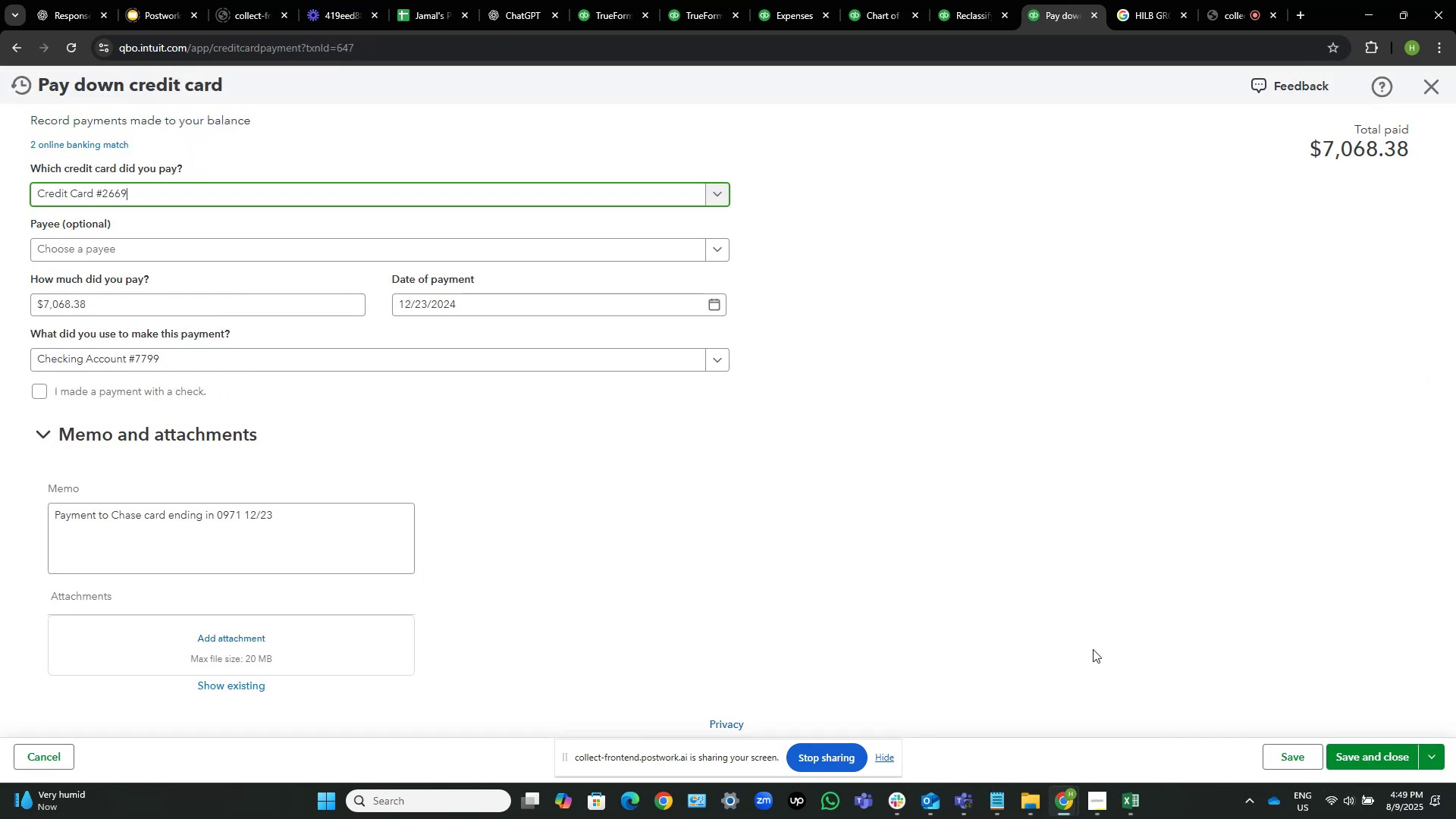 
wait(8.43)
 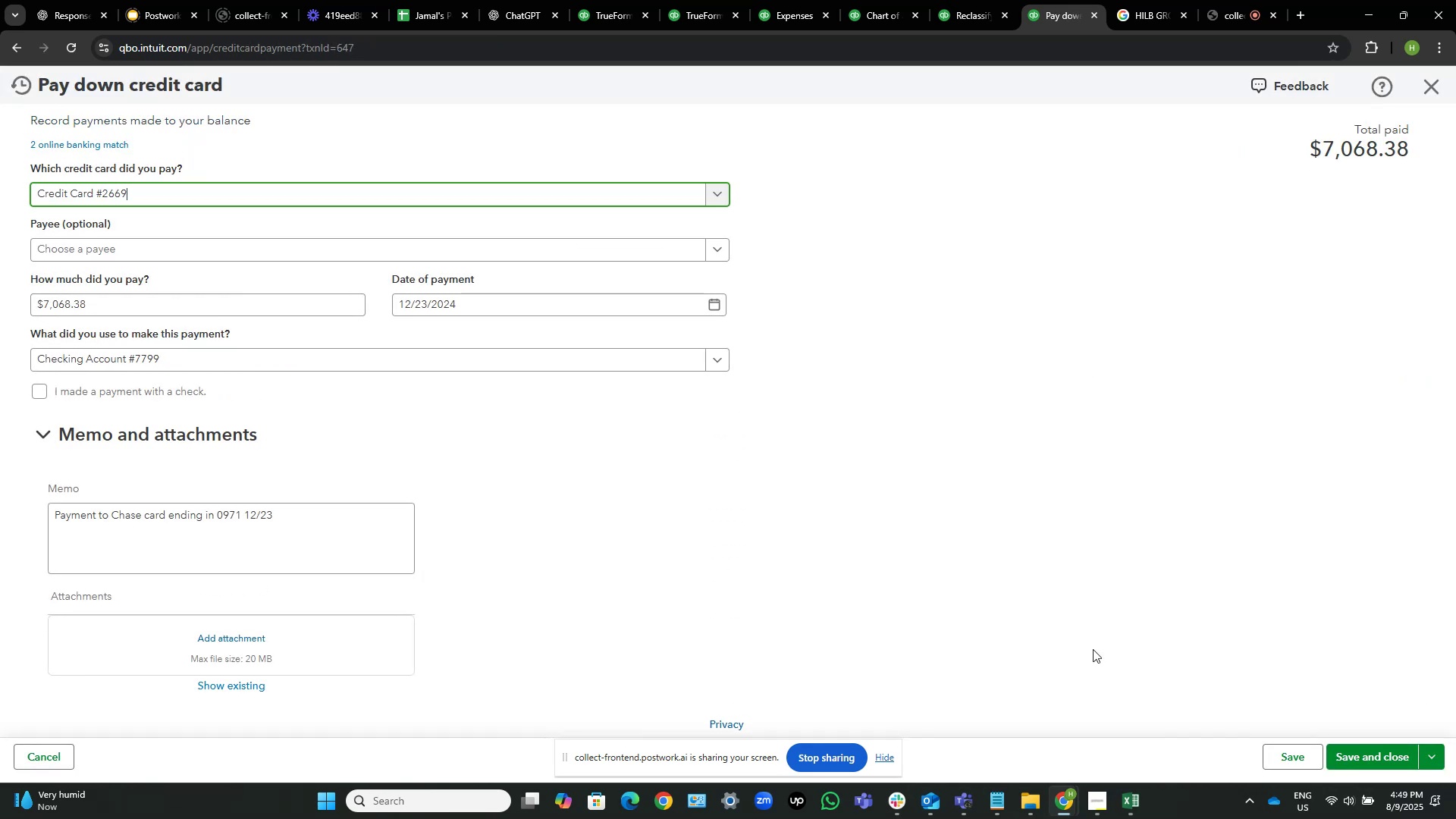 
left_click([1442, 80])
 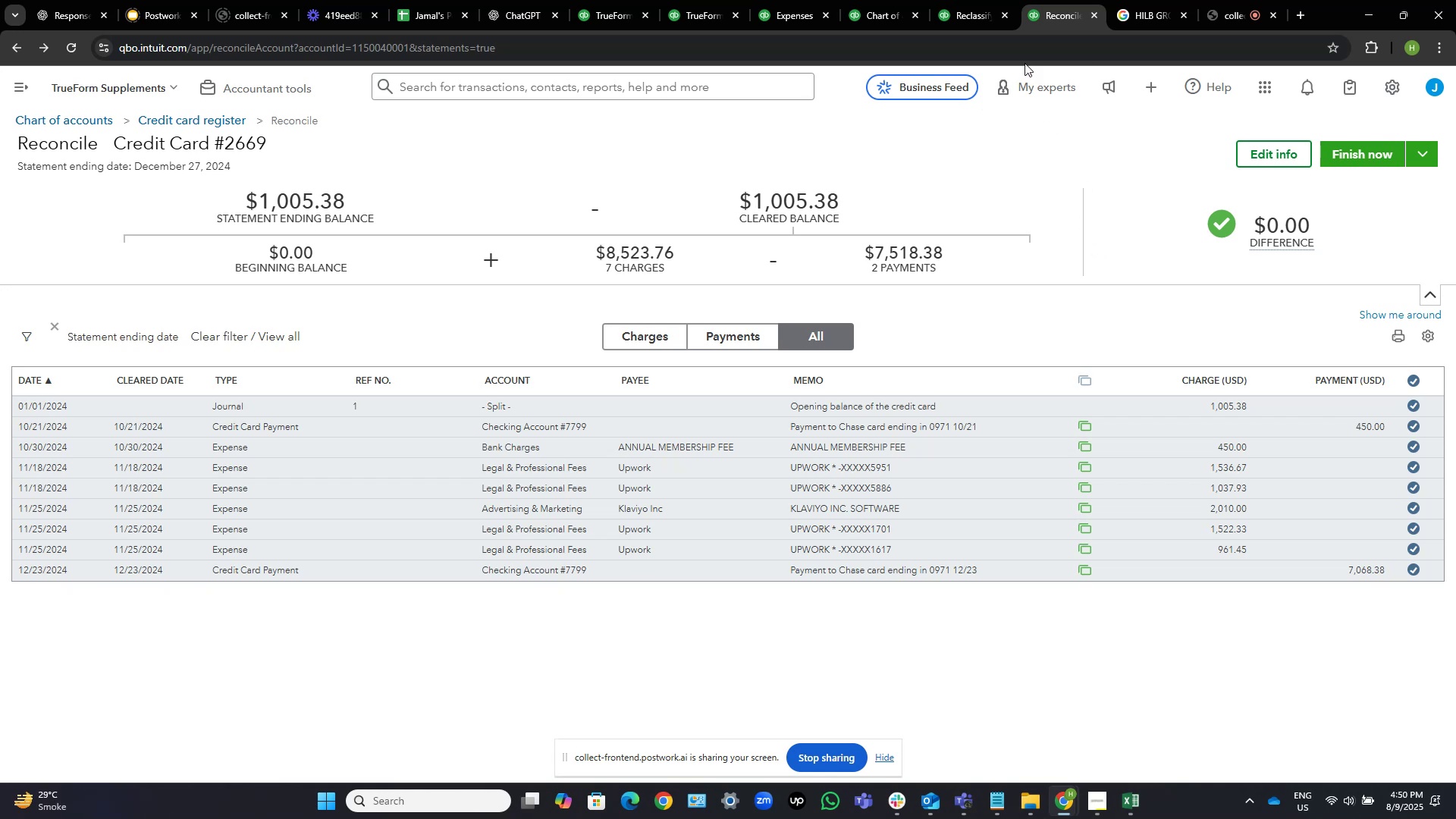 
wait(33.83)
 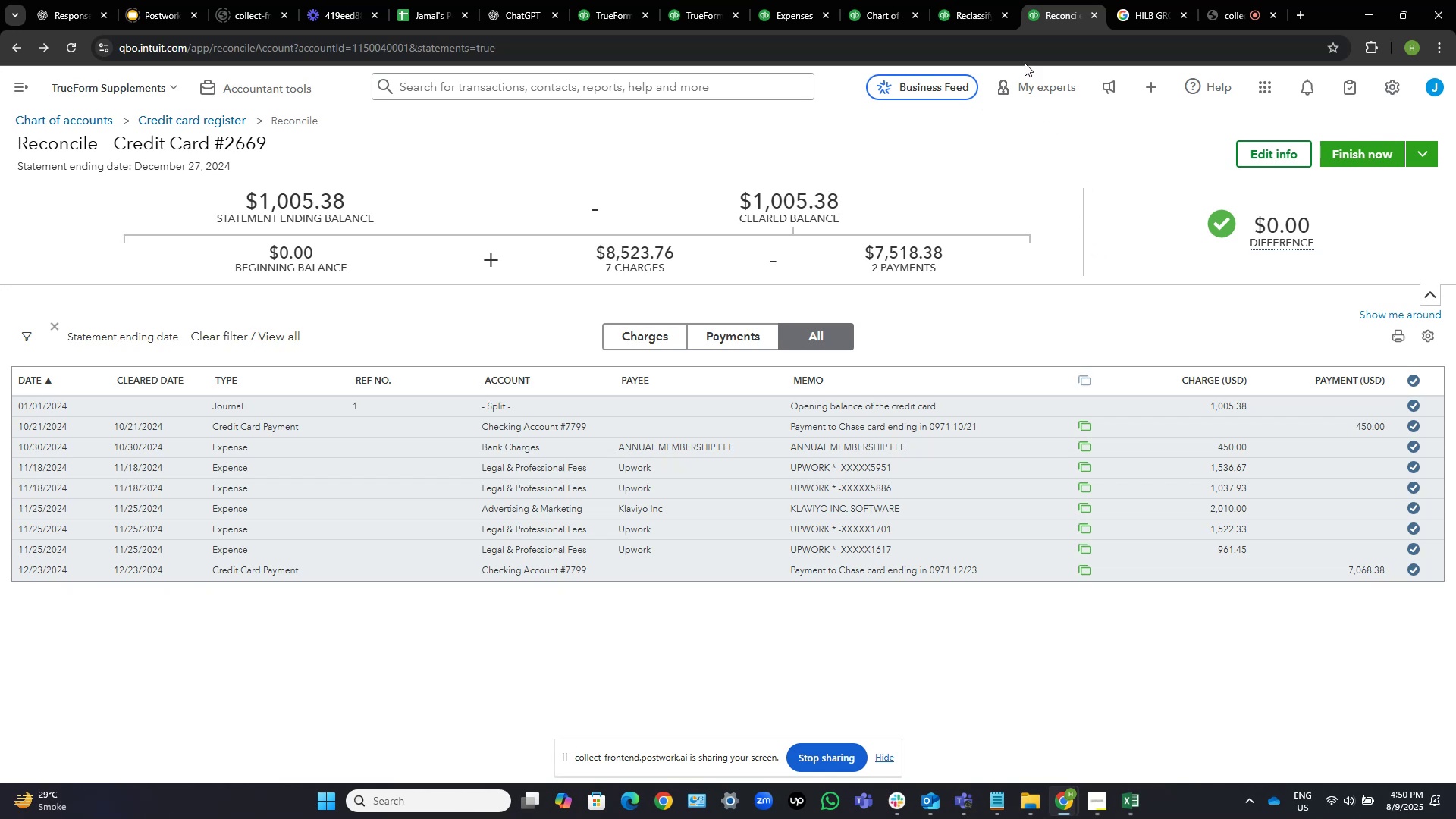 
mouse_move([1201, 28])
 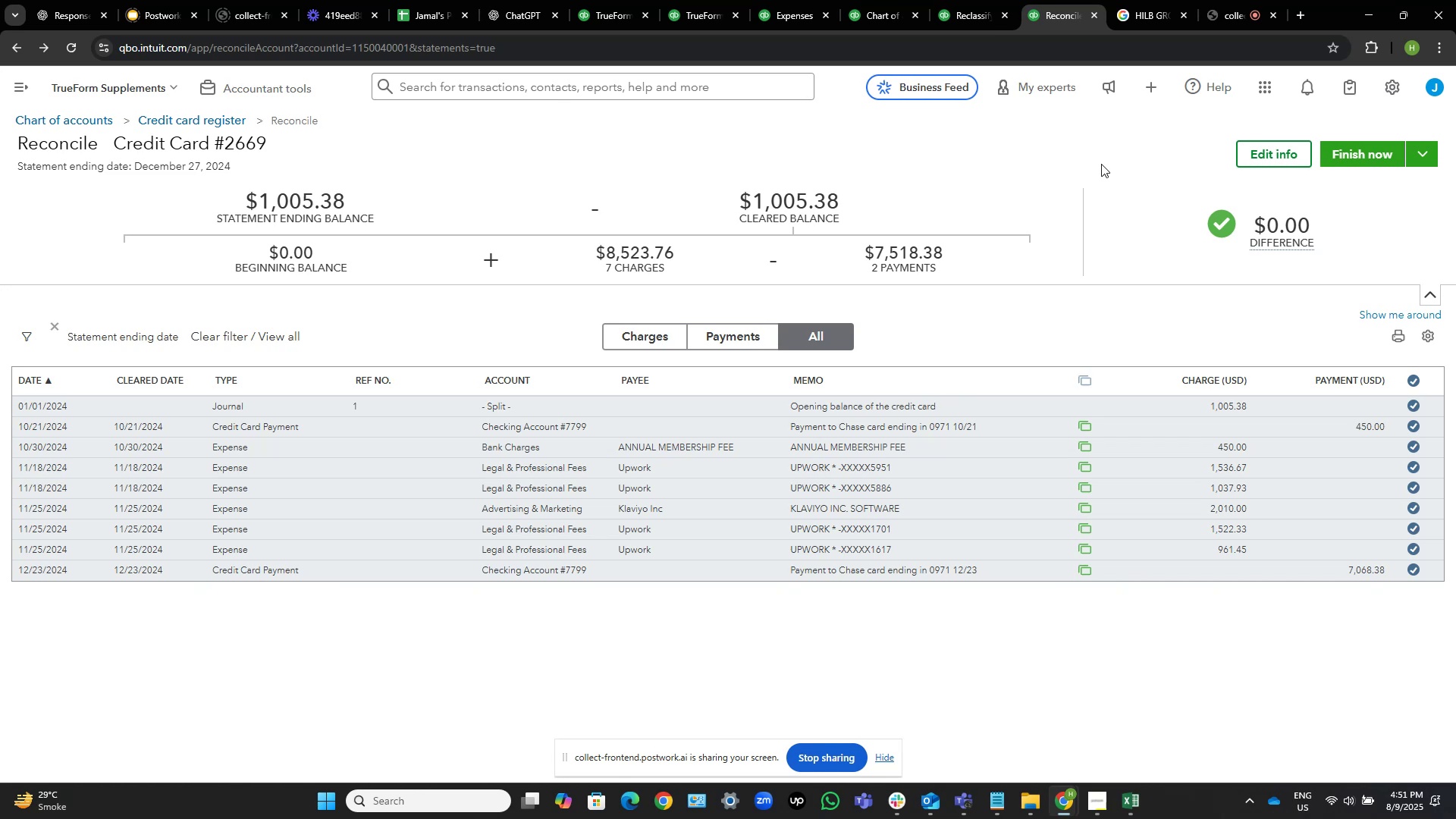 
wait(25.66)
 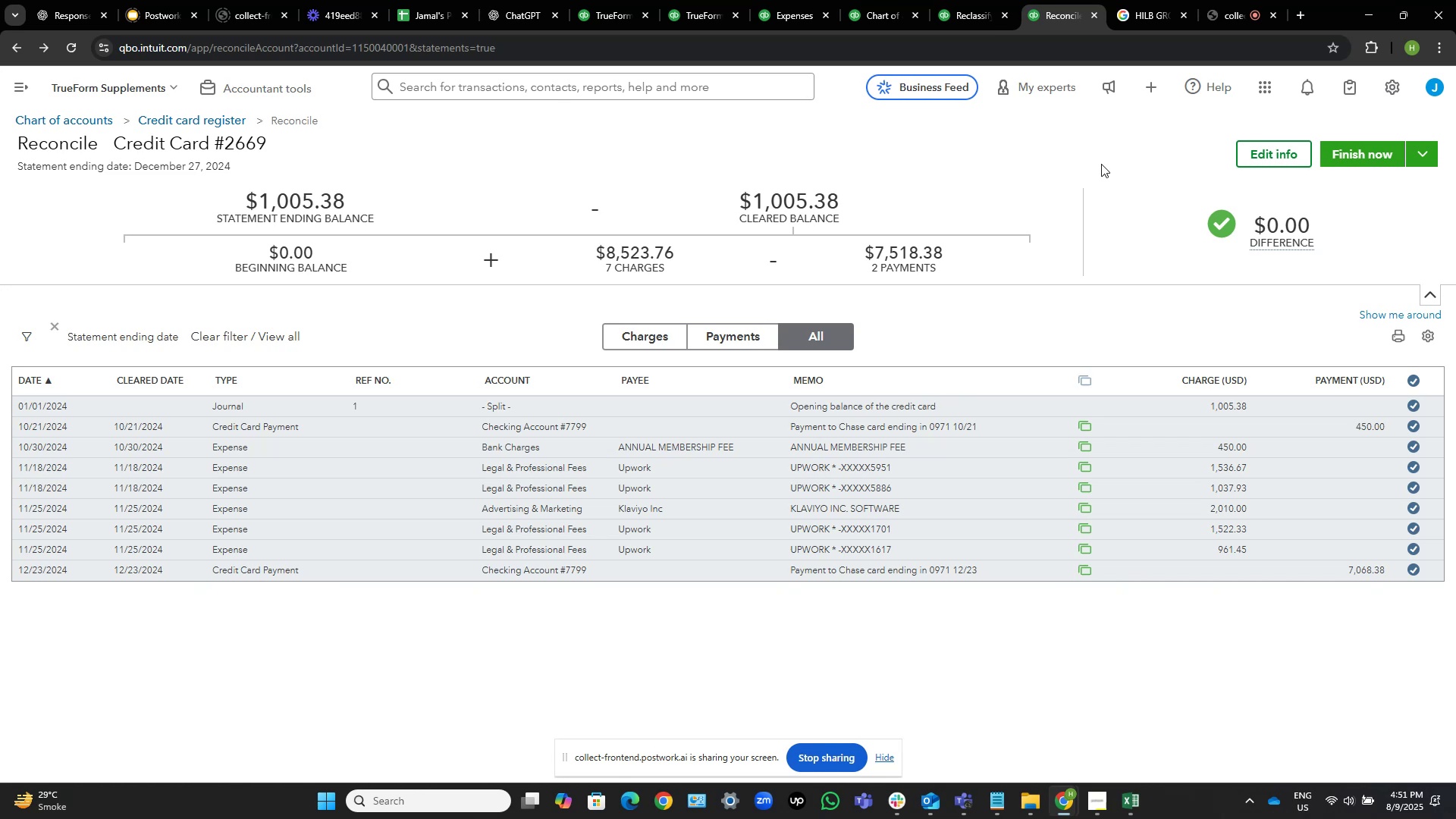 
left_click([1353, 151])
 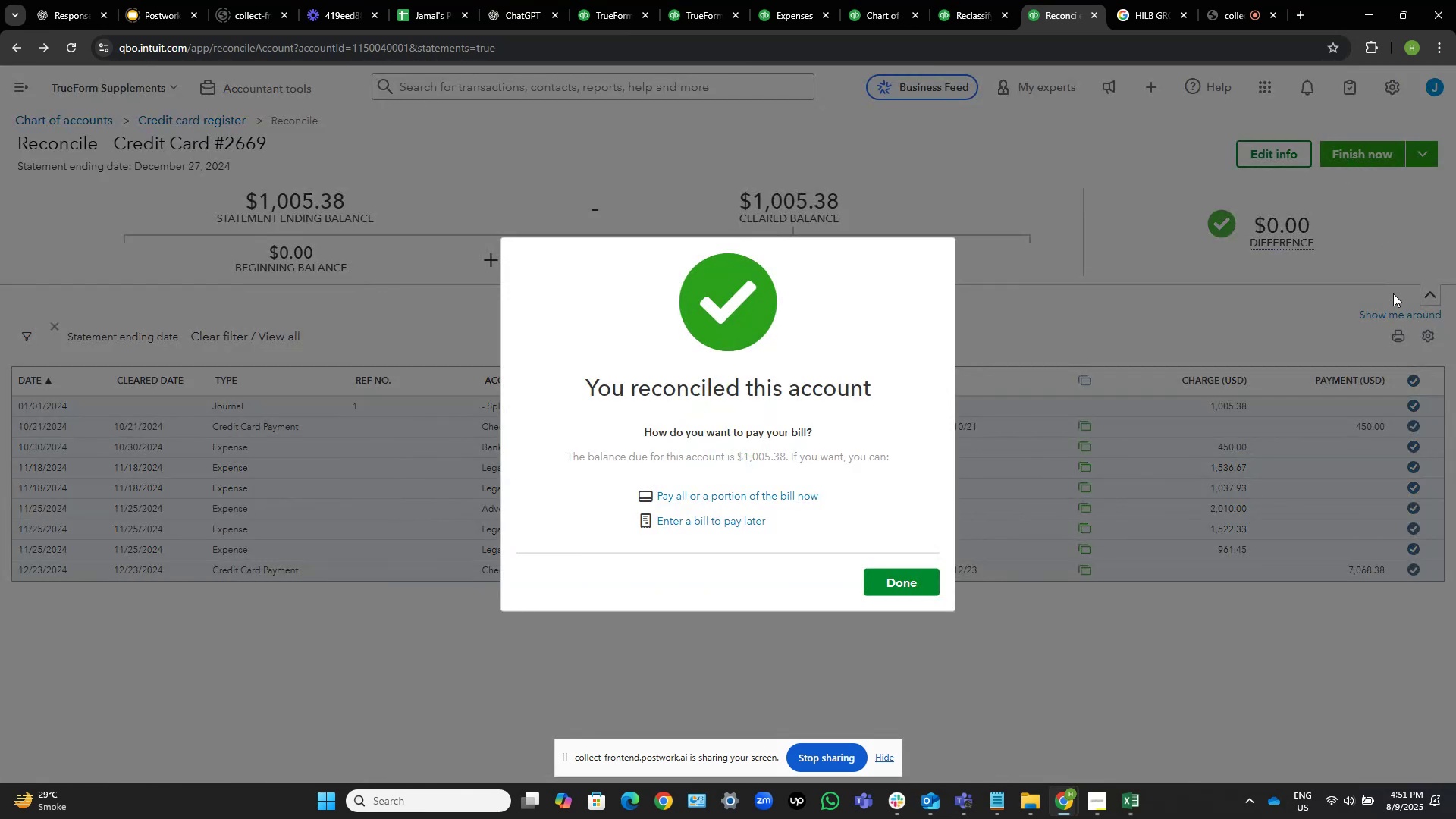 
wait(10.39)
 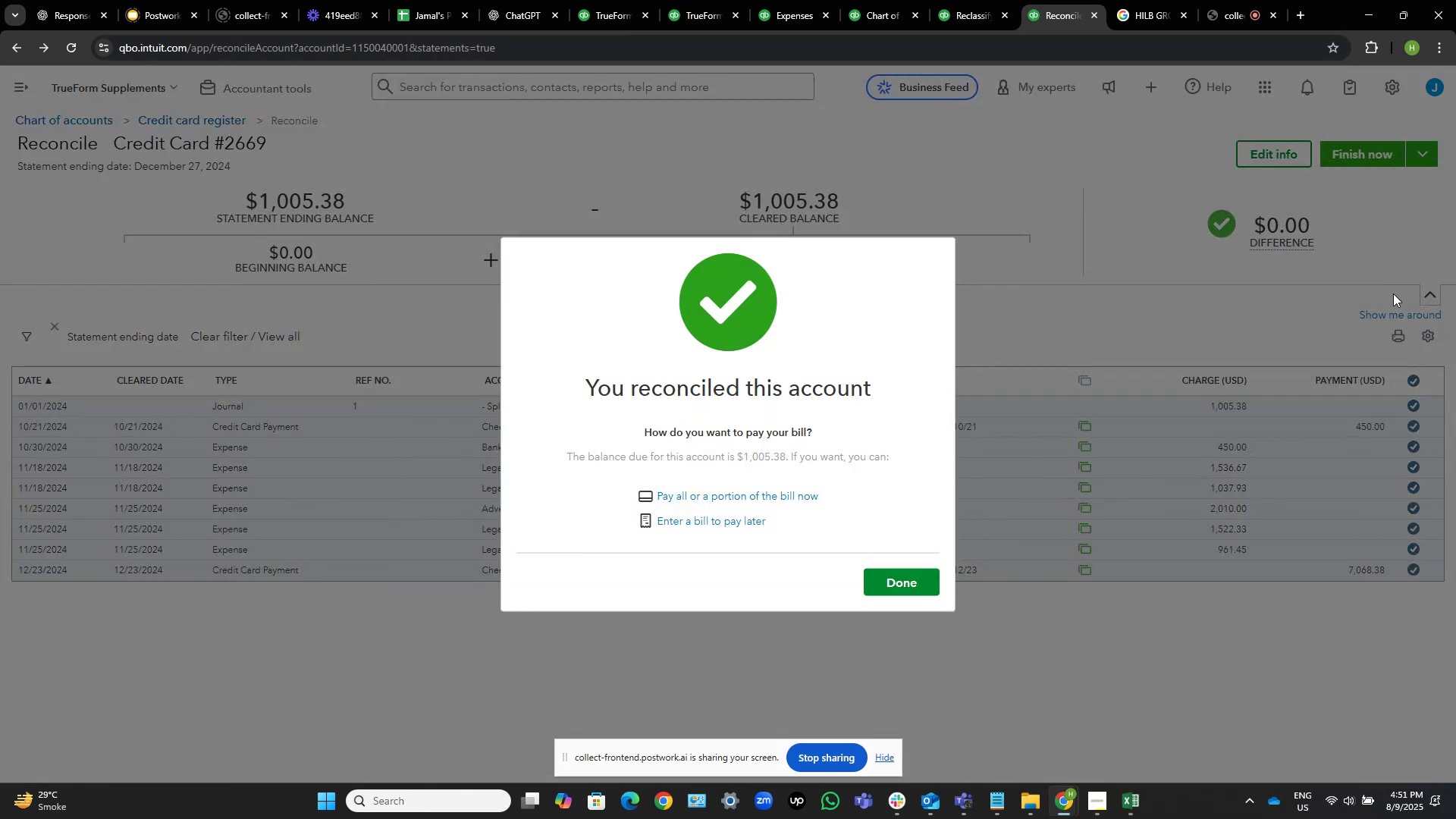 
left_click([917, 580])
 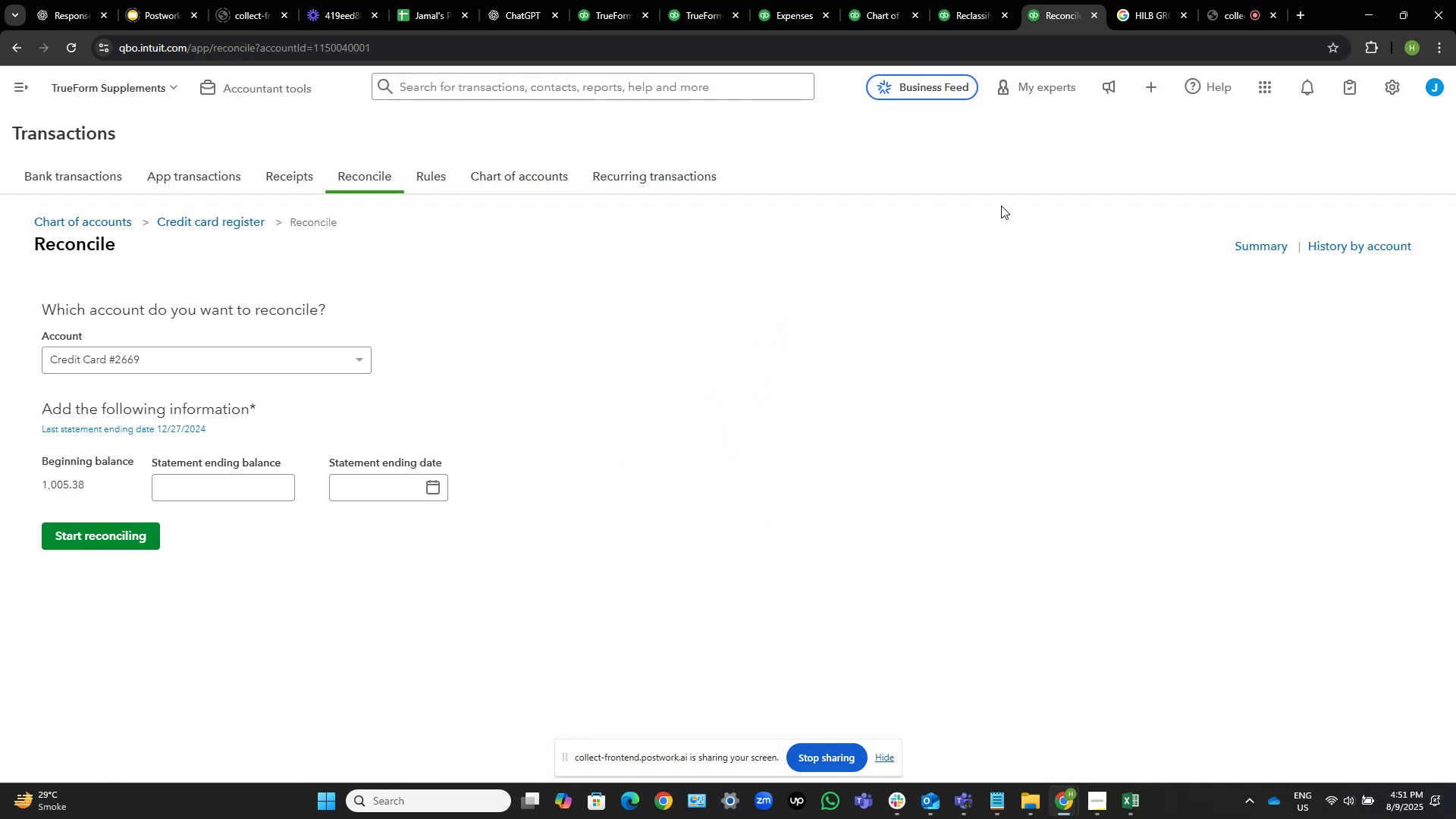 
wait(13.5)
 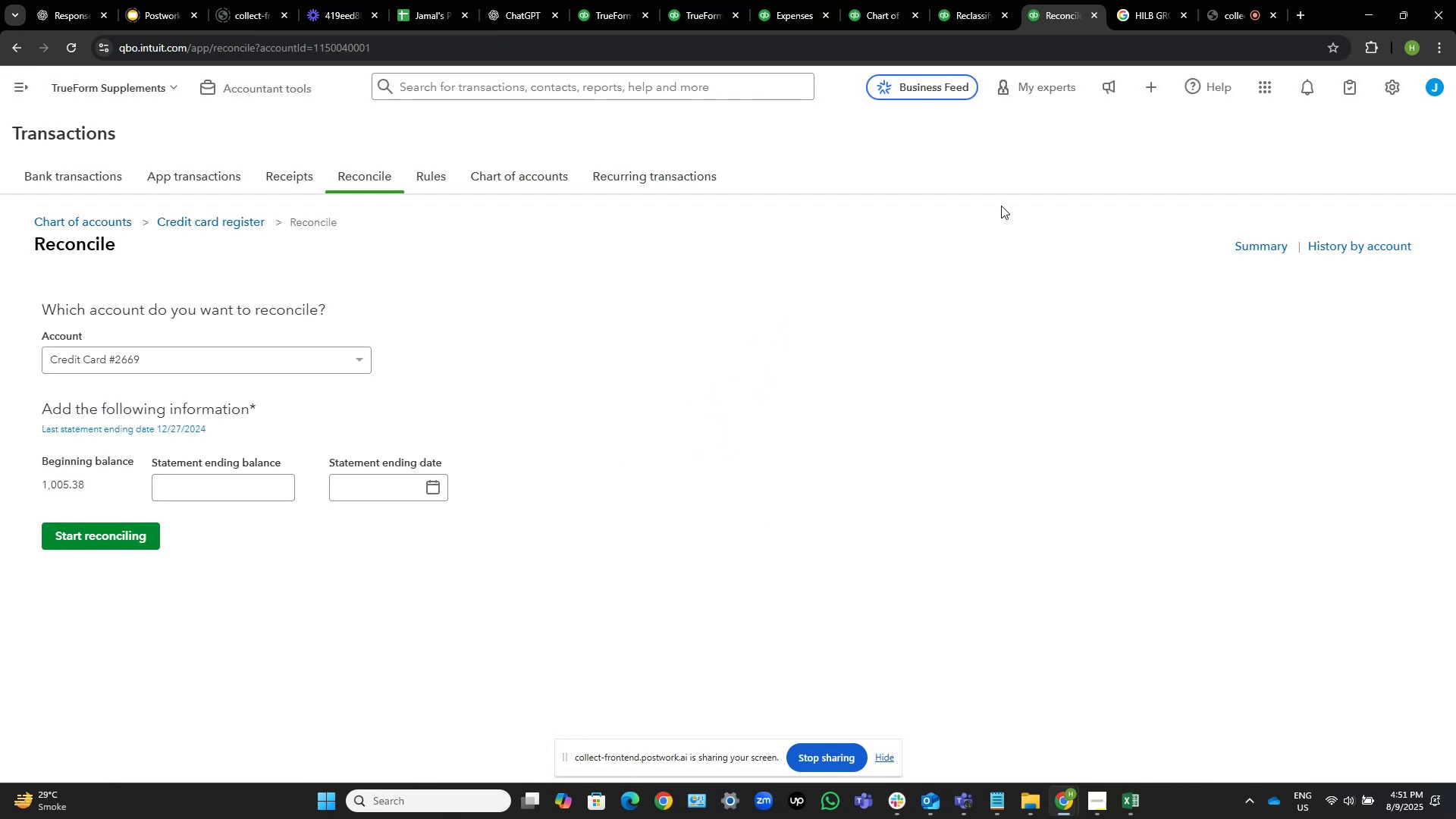 
left_click([1092, 14])
 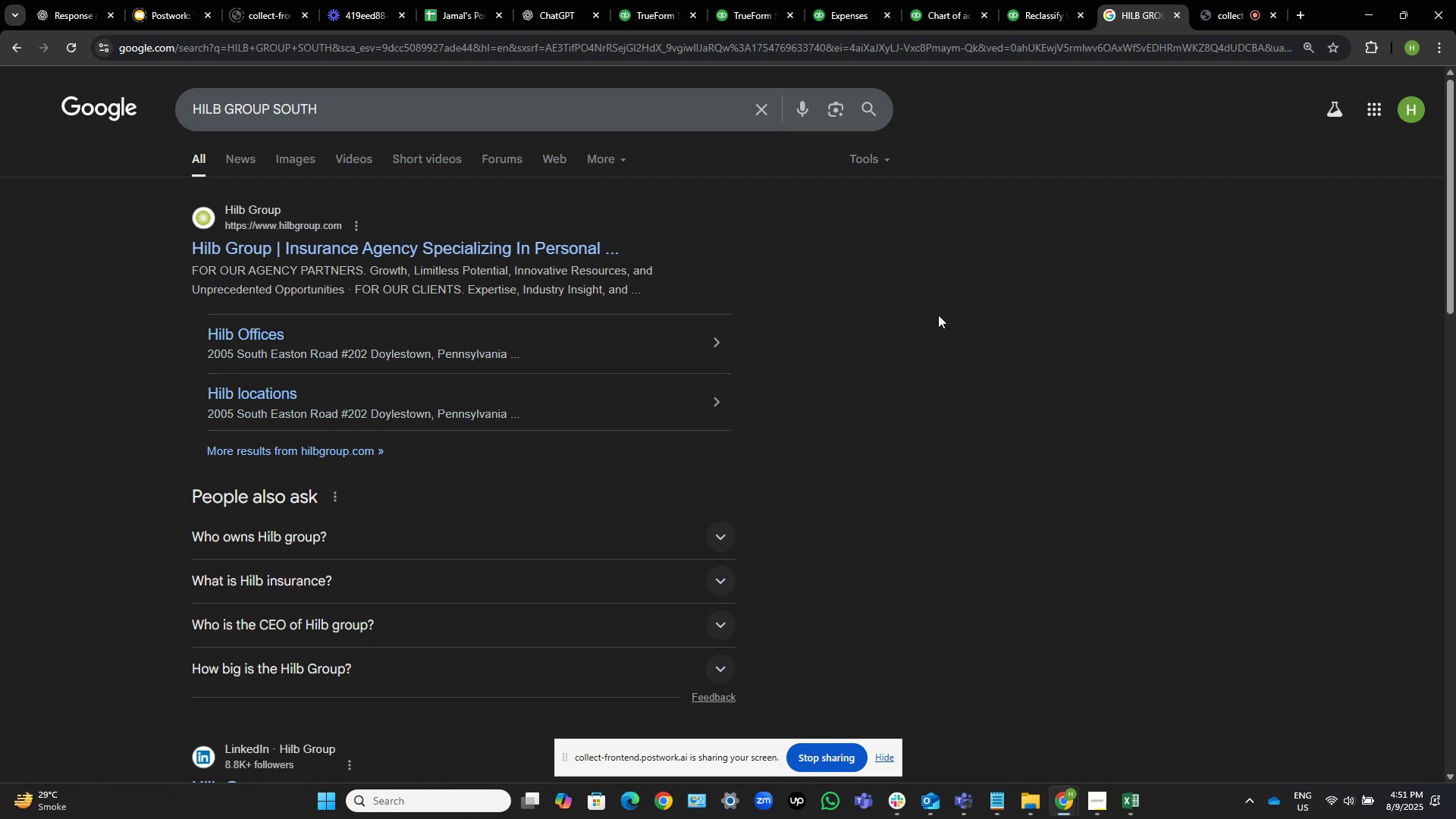 
wait(24.42)
 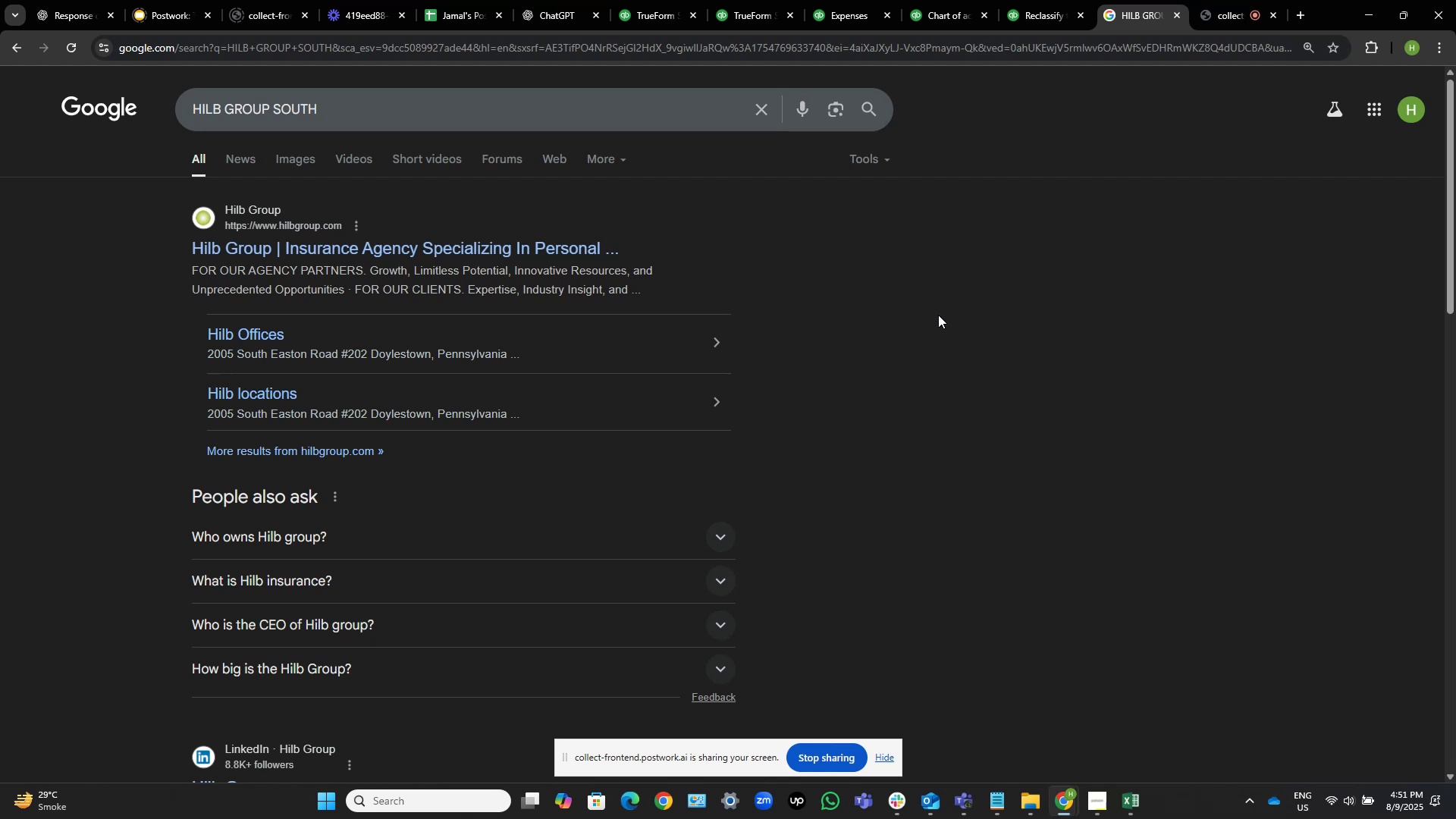 
left_click([1175, 14])
 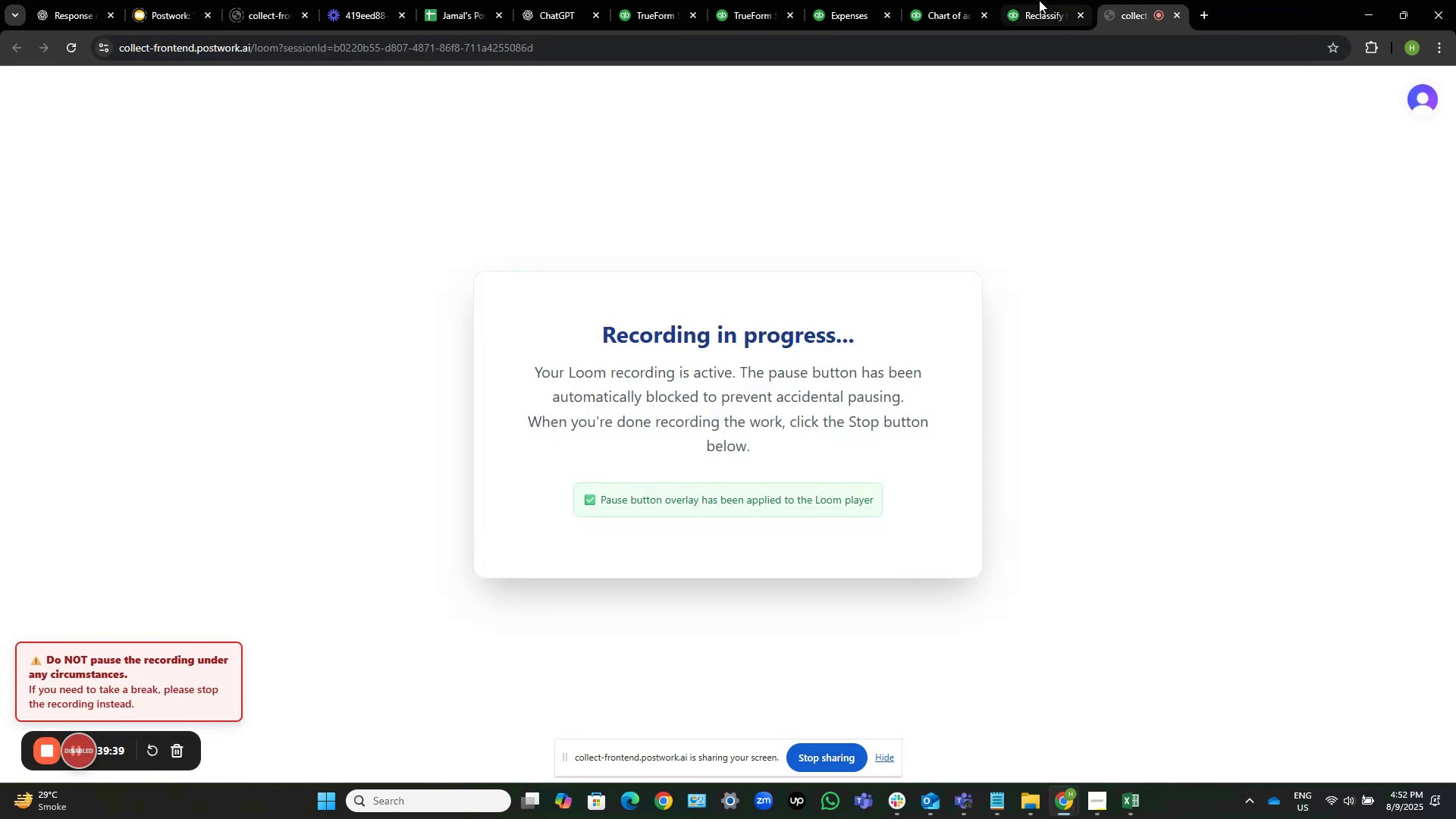 
left_click([1039, 0])
 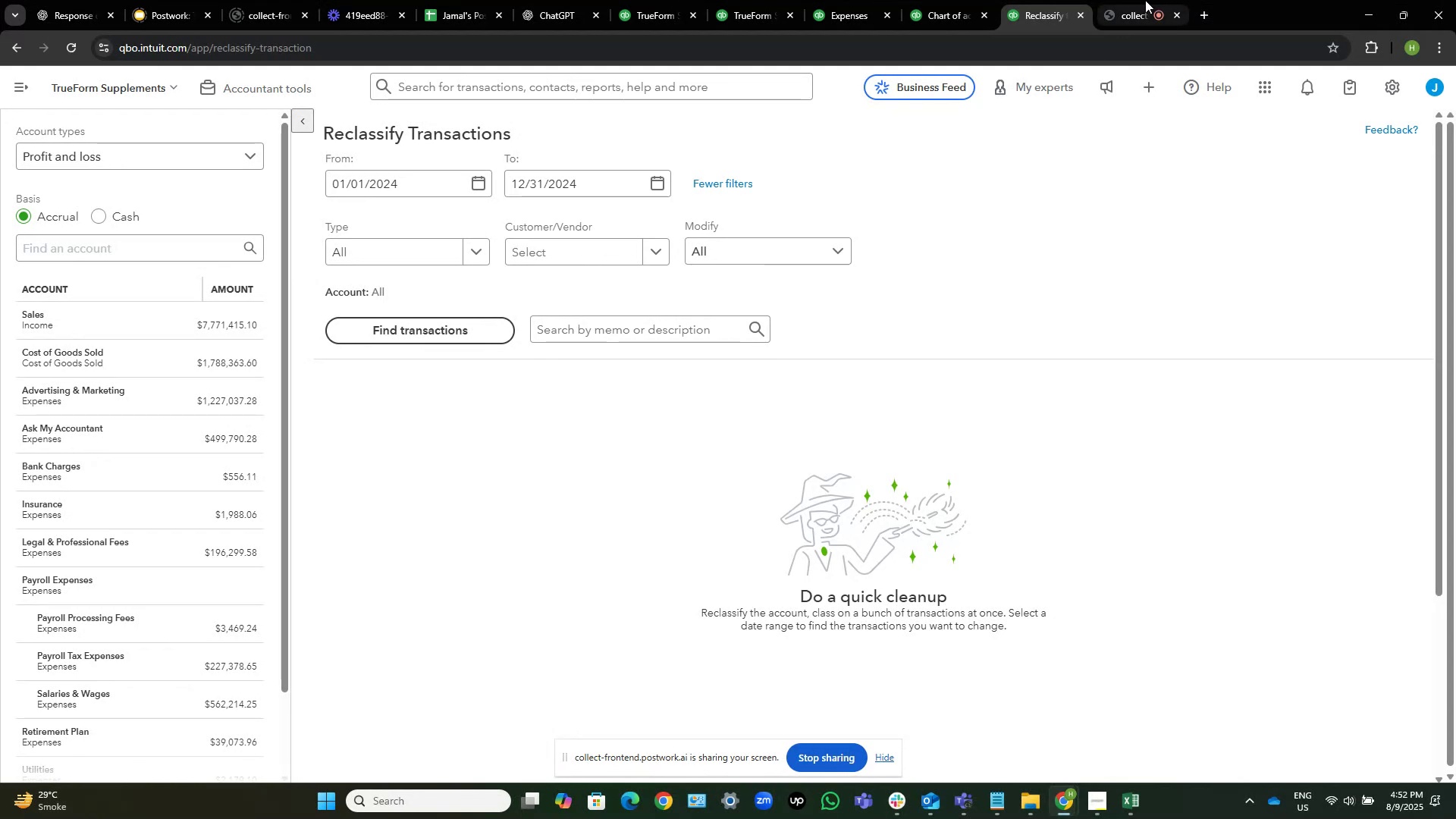 
left_click([1139, 0])
 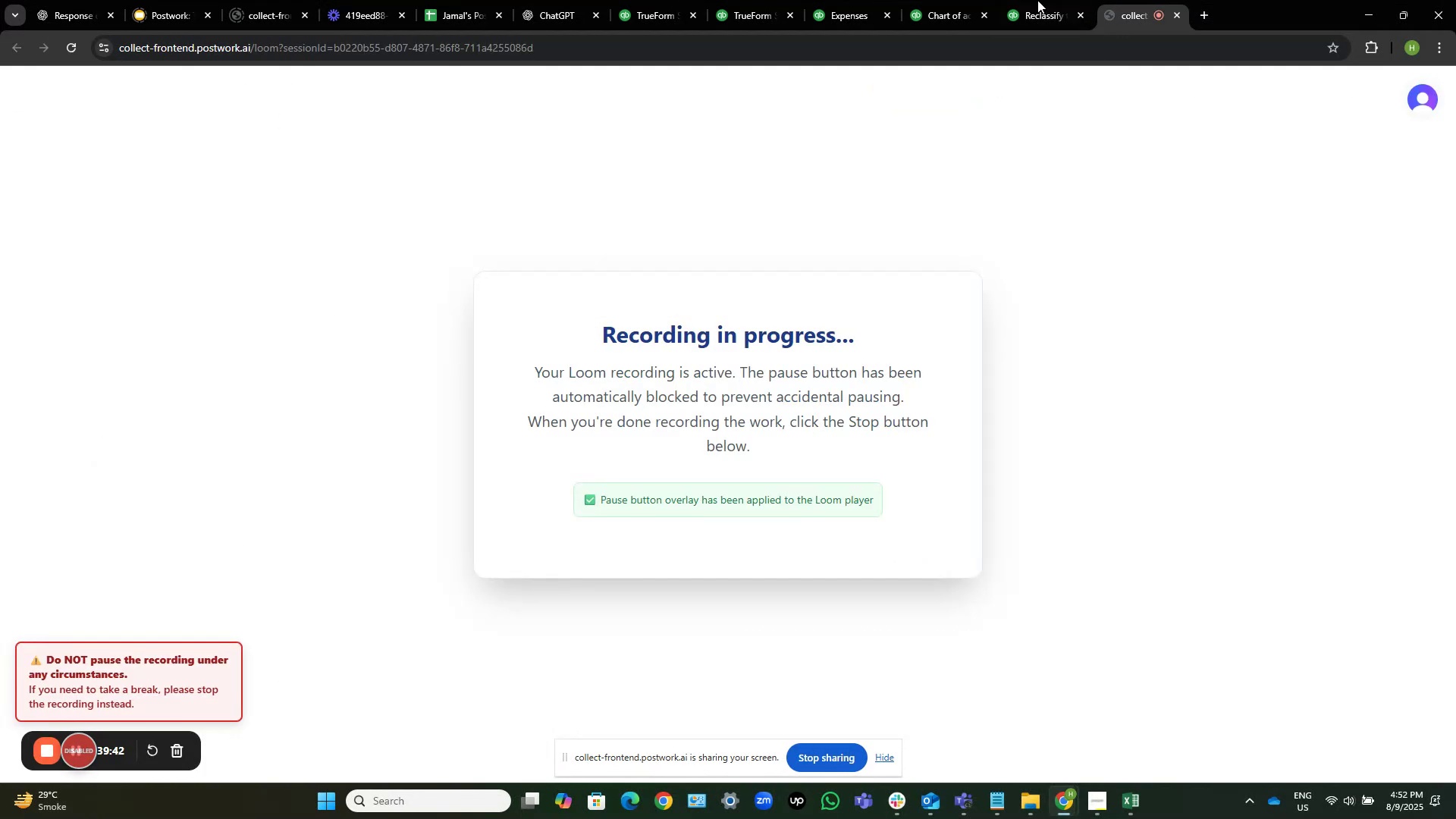 
left_click([1053, 0])
 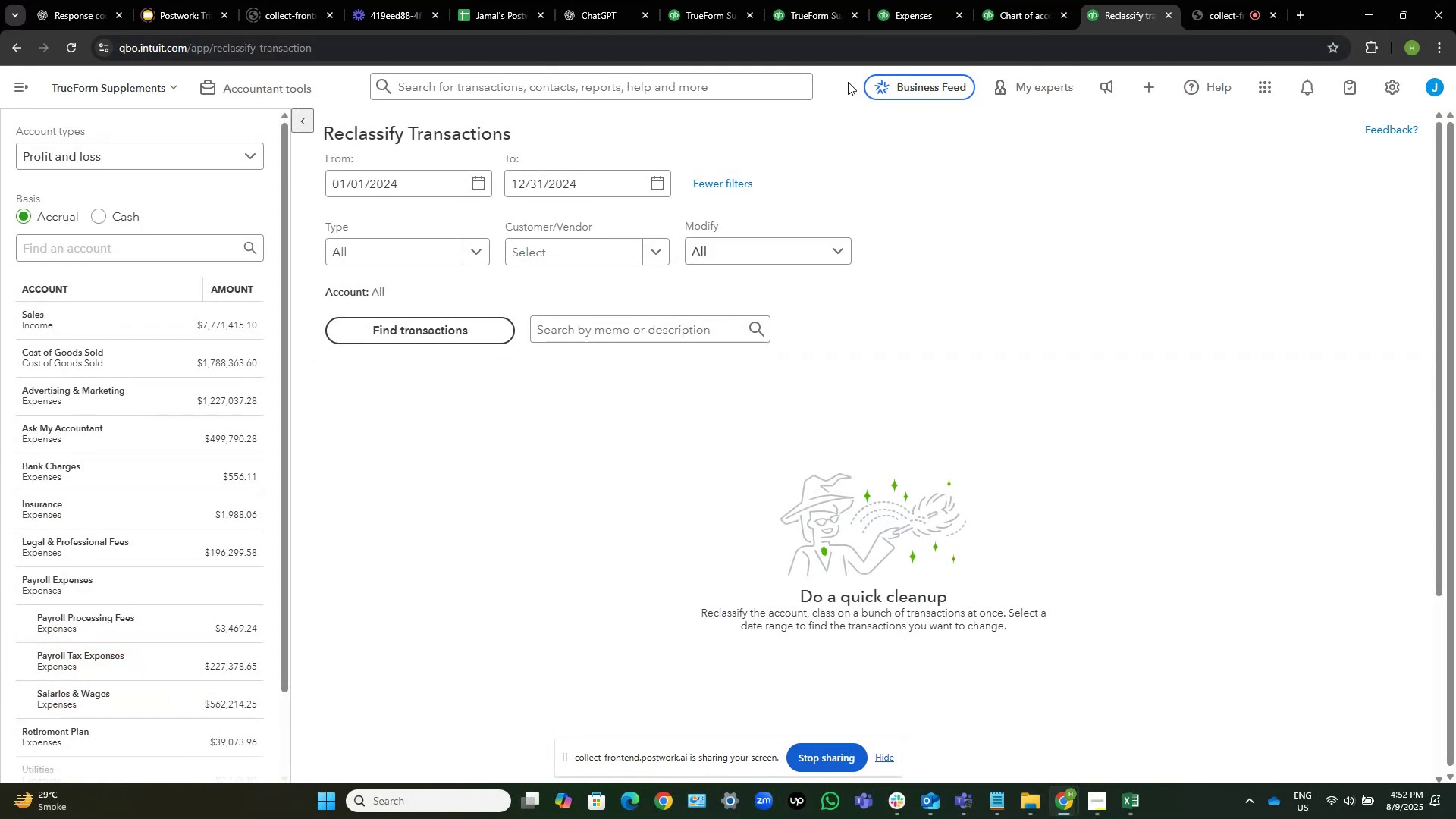 
wait(5.07)
 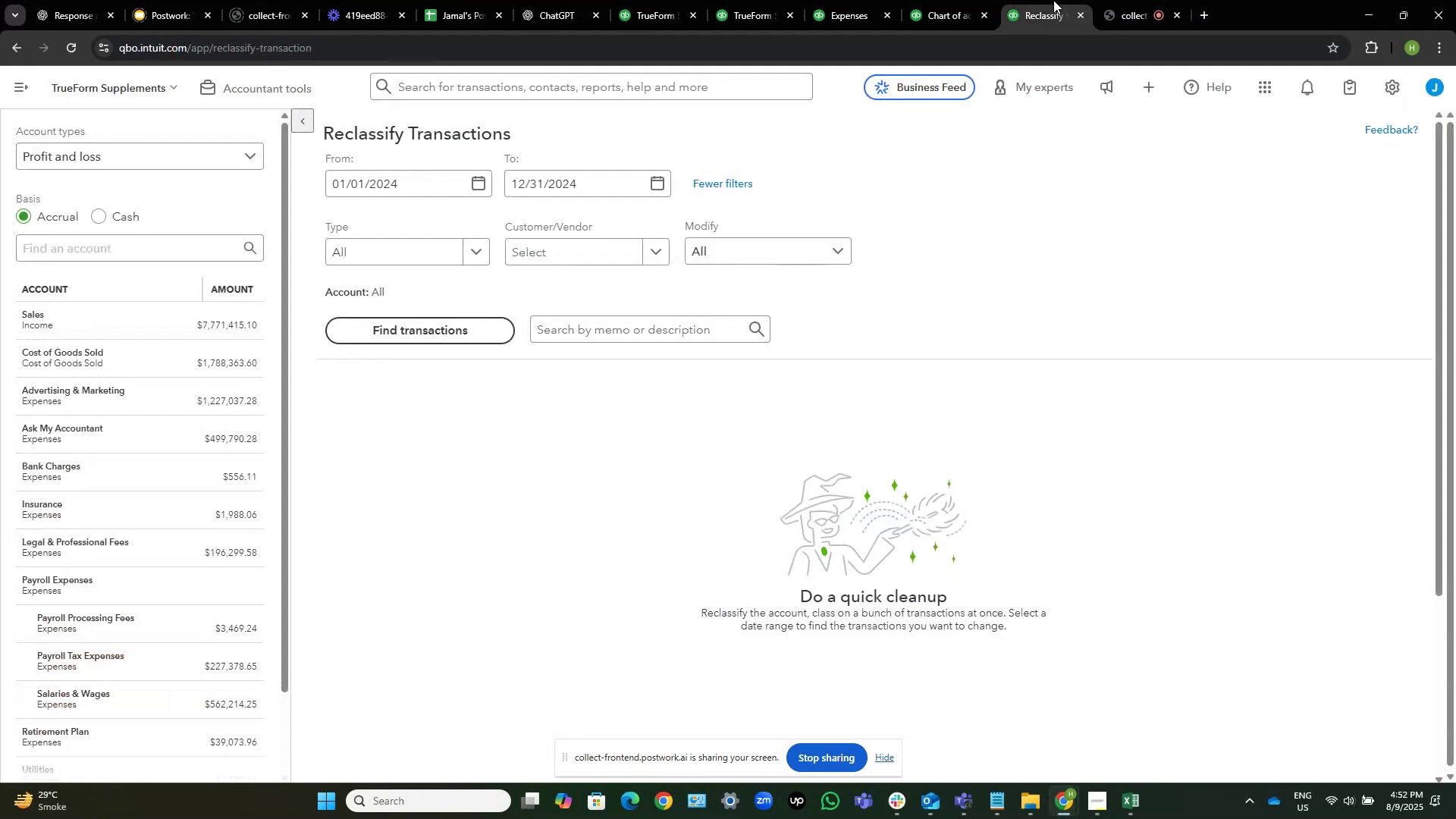 
left_click([1018, 0])
 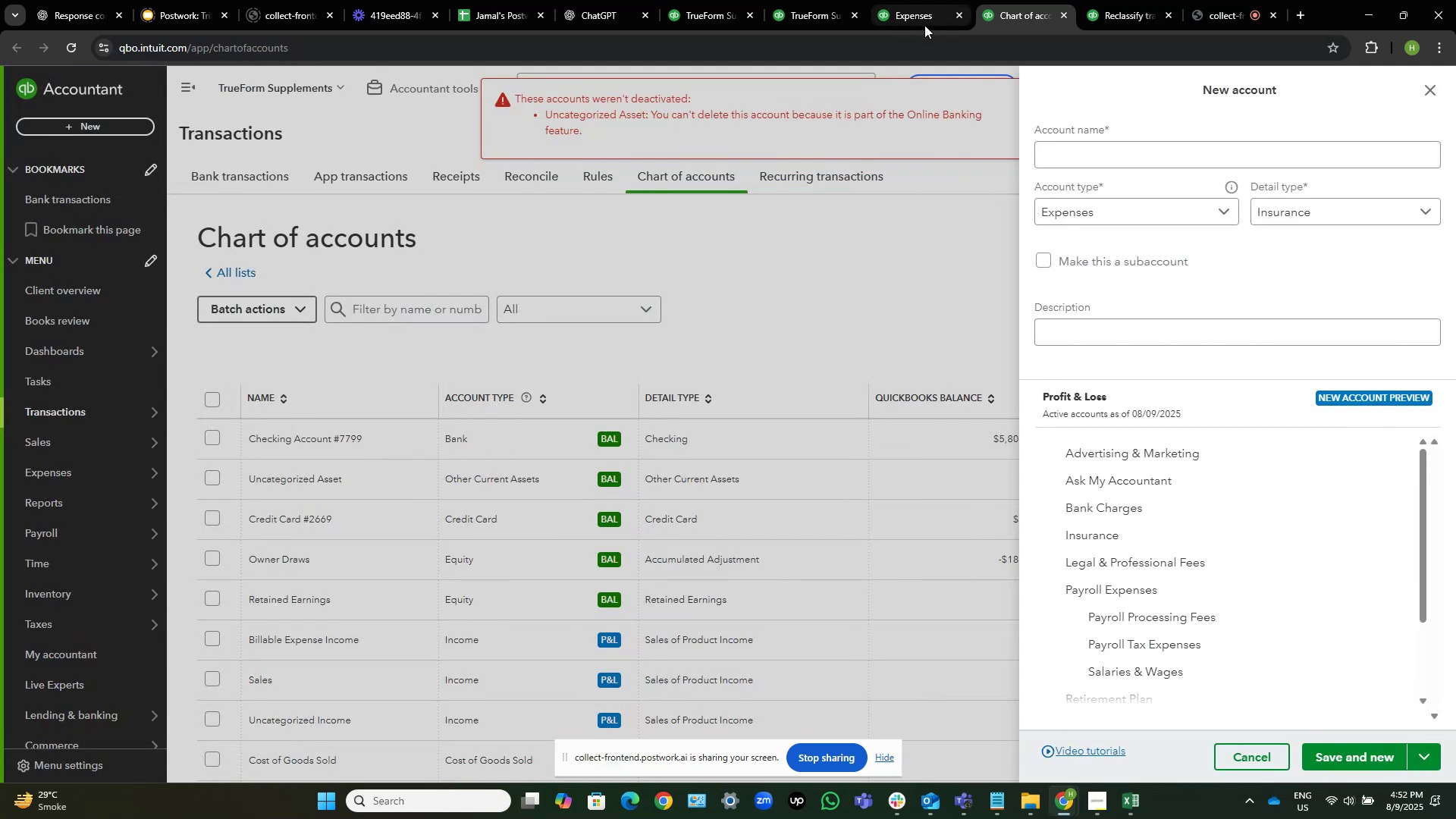 
left_click([923, 0])
 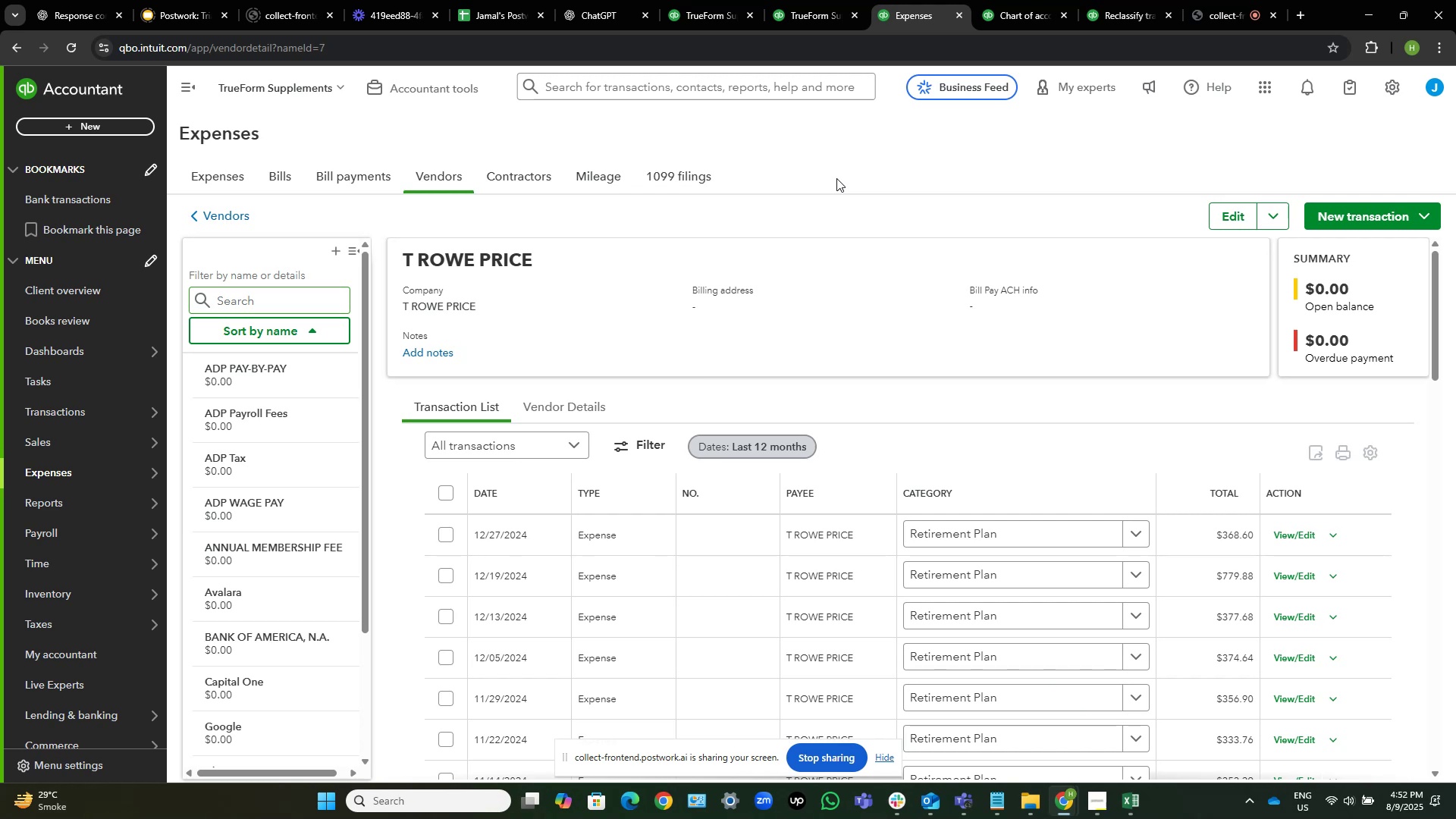 
wait(17.66)
 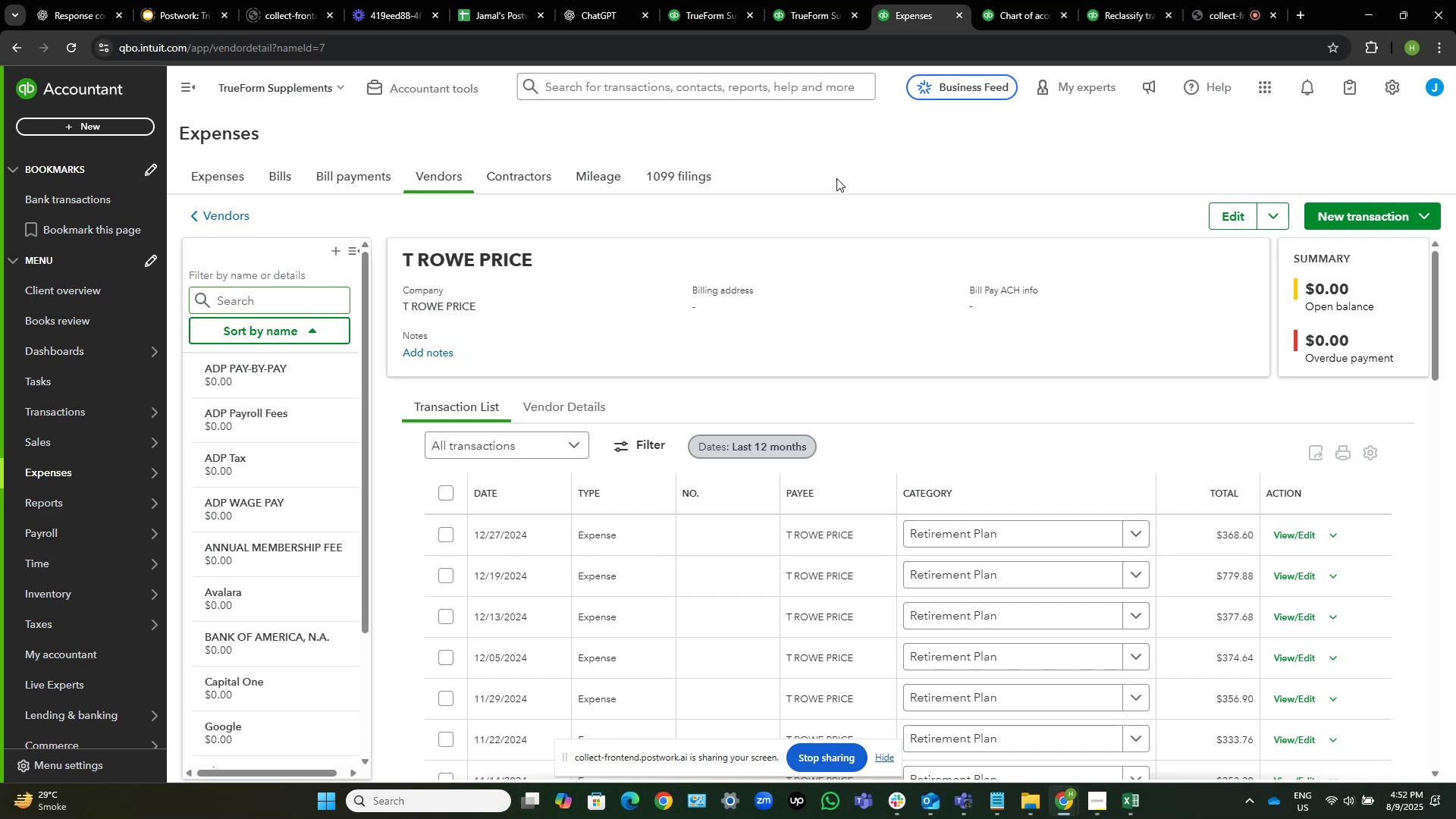 
left_click([820, 7])
 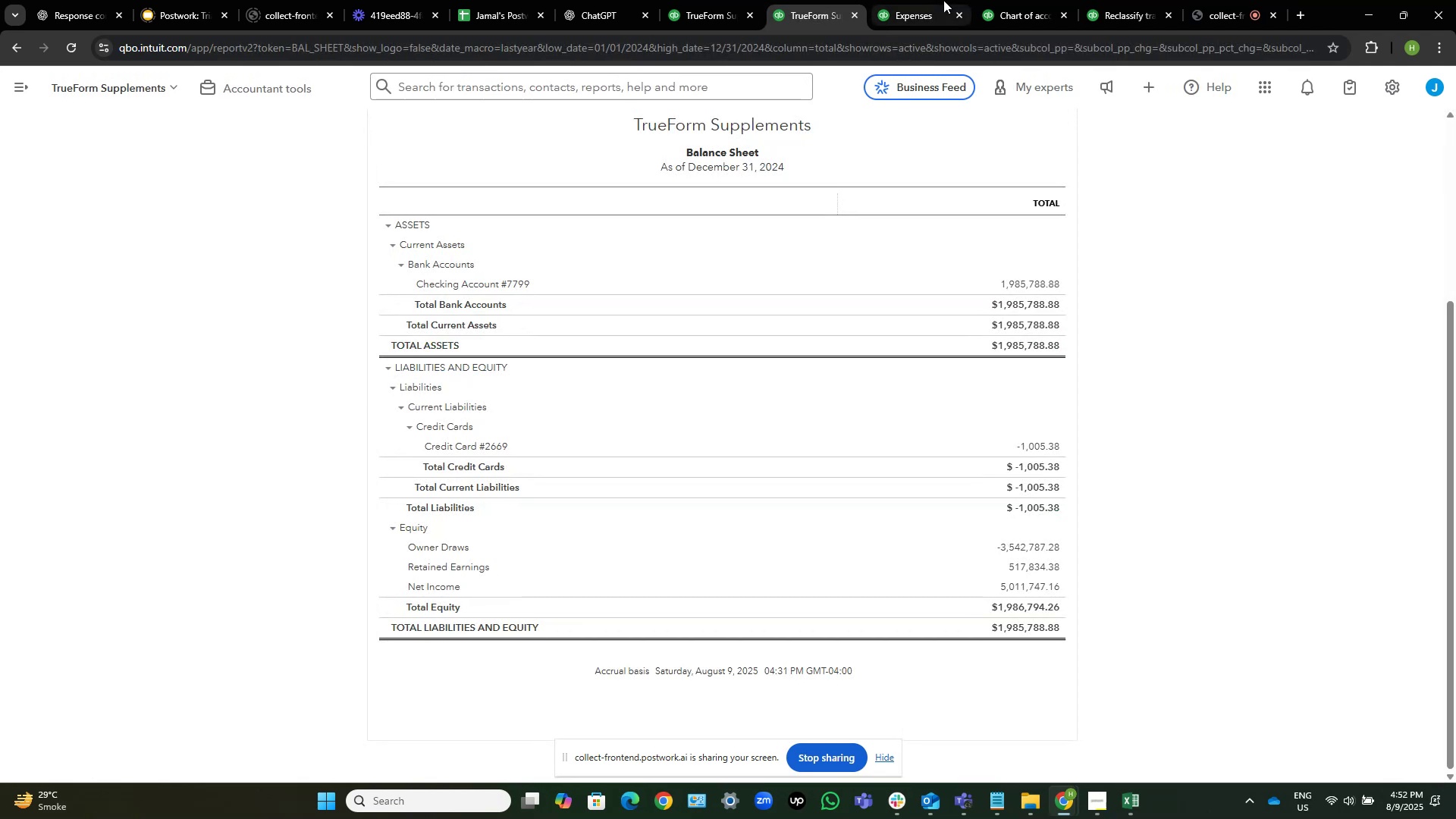 
left_click([930, 0])
 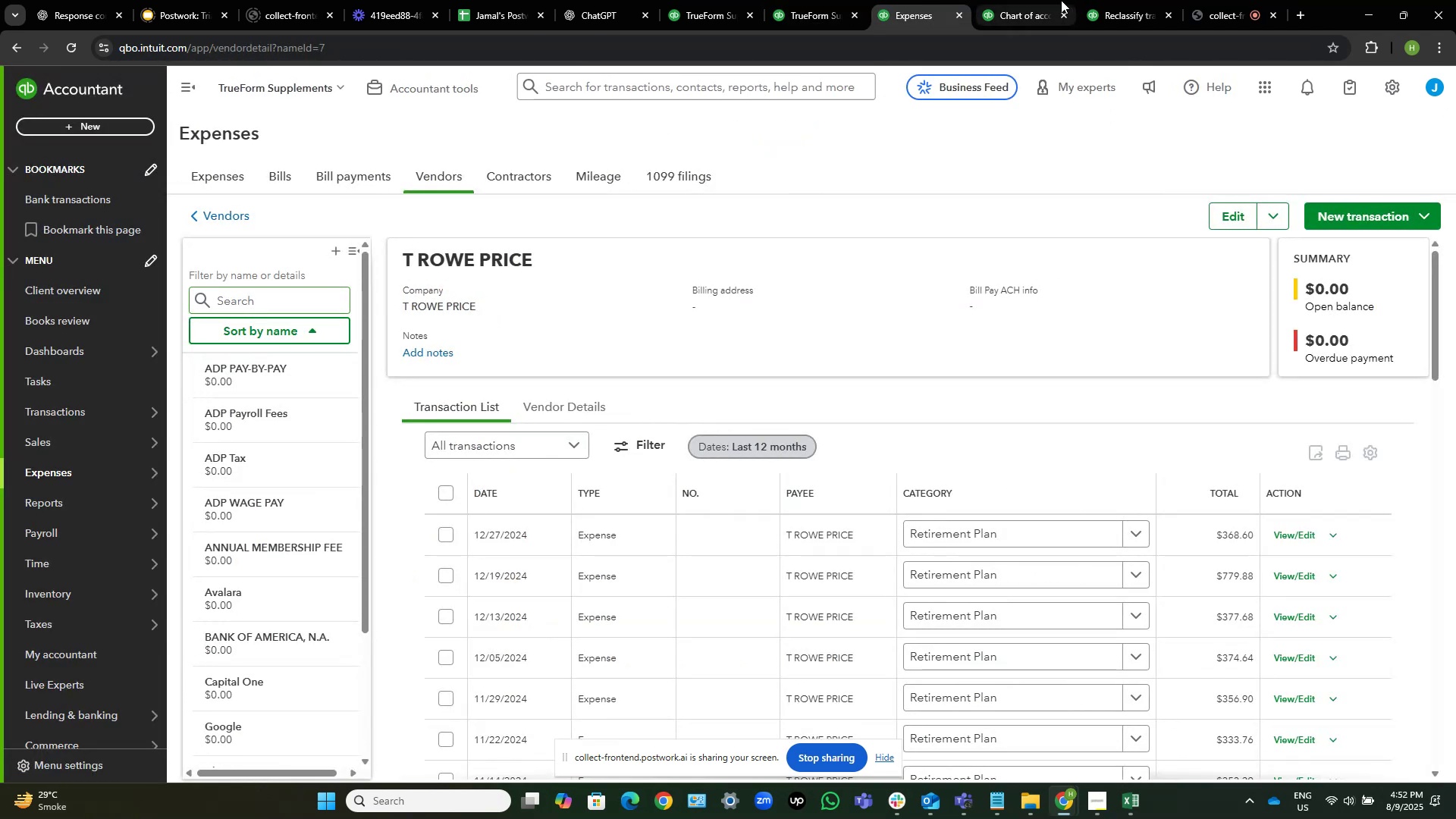 
left_click([1049, 0])
 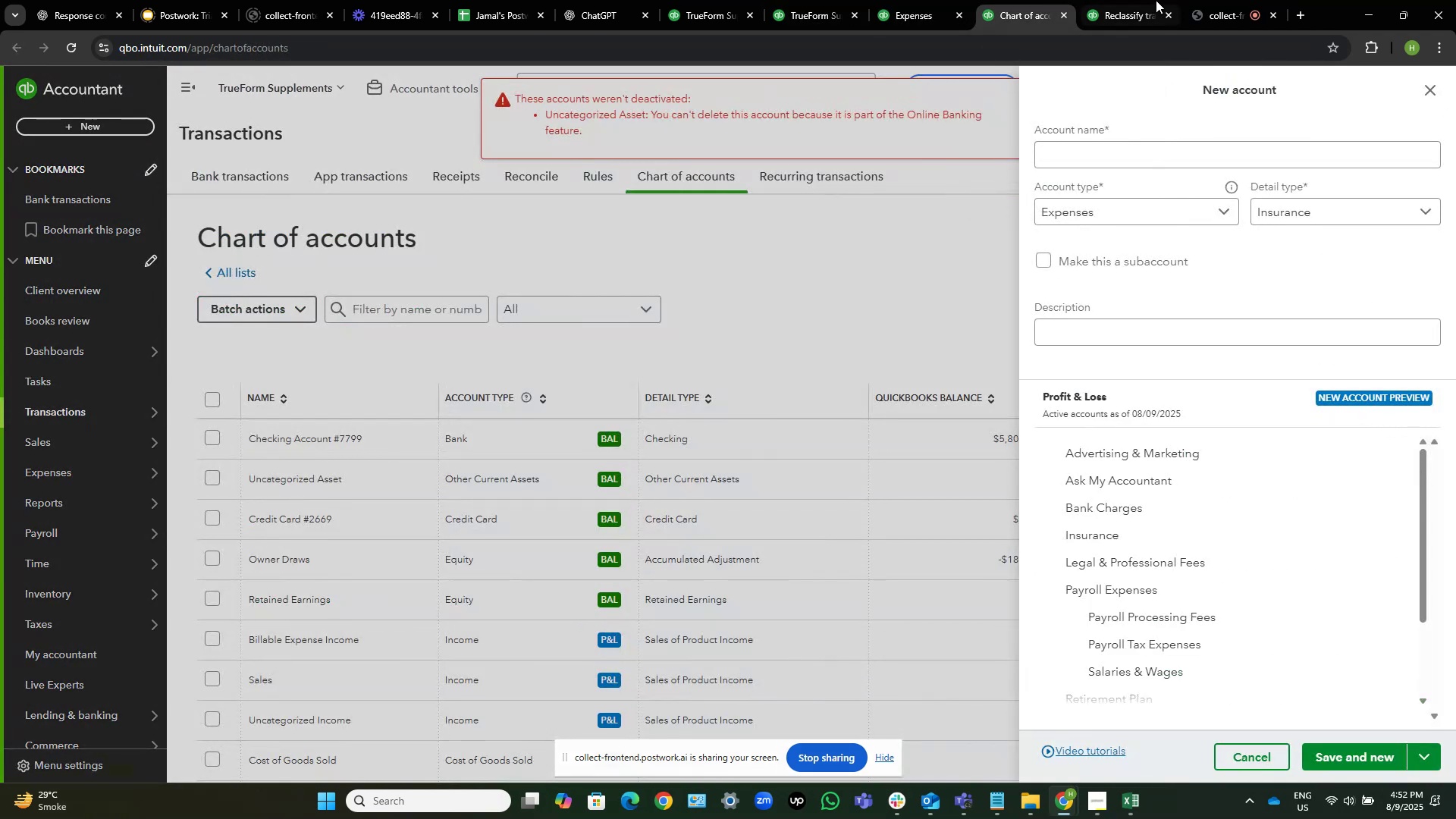 
left_click([1130, 0])
 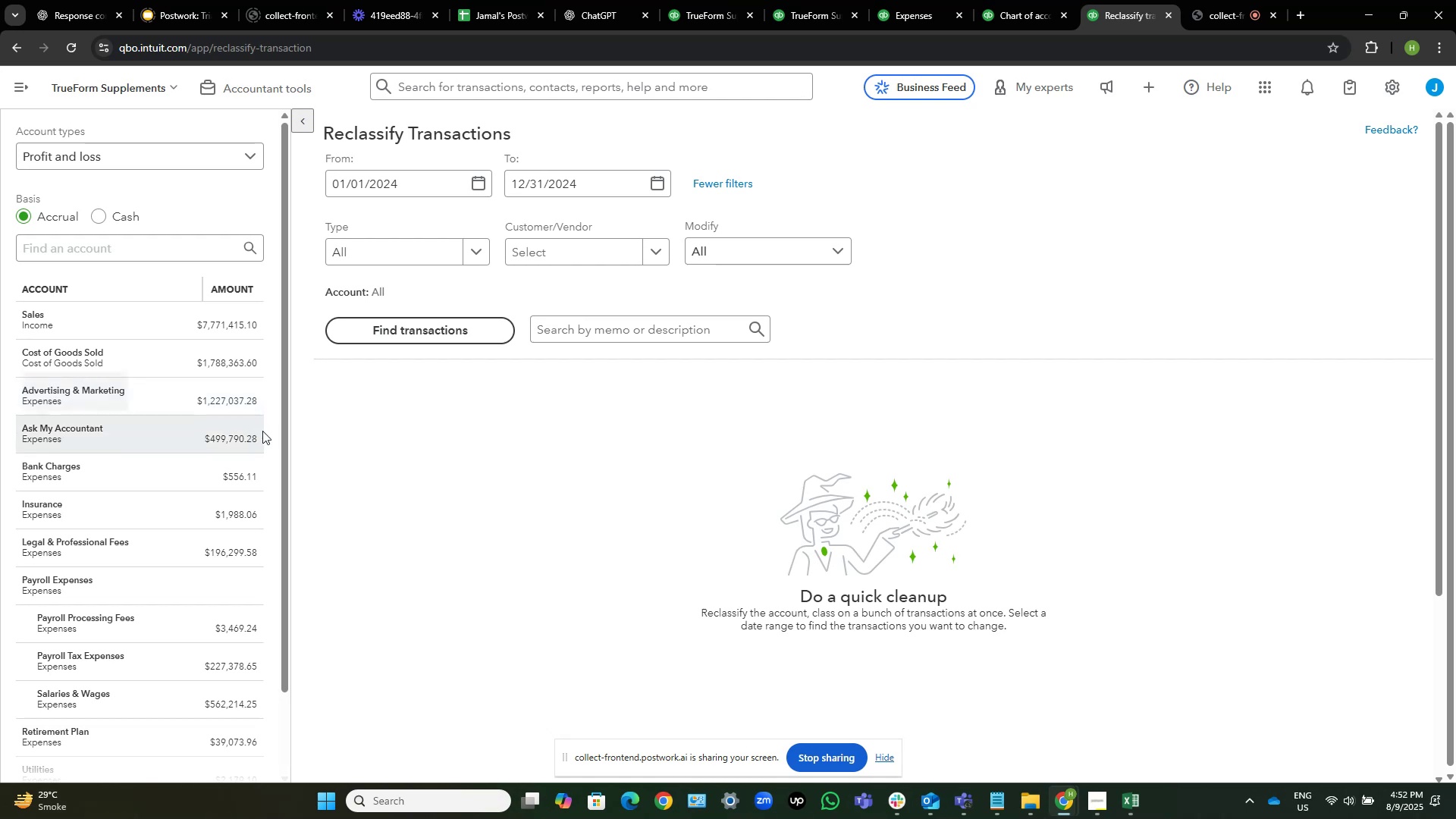 
wait(7.14)
 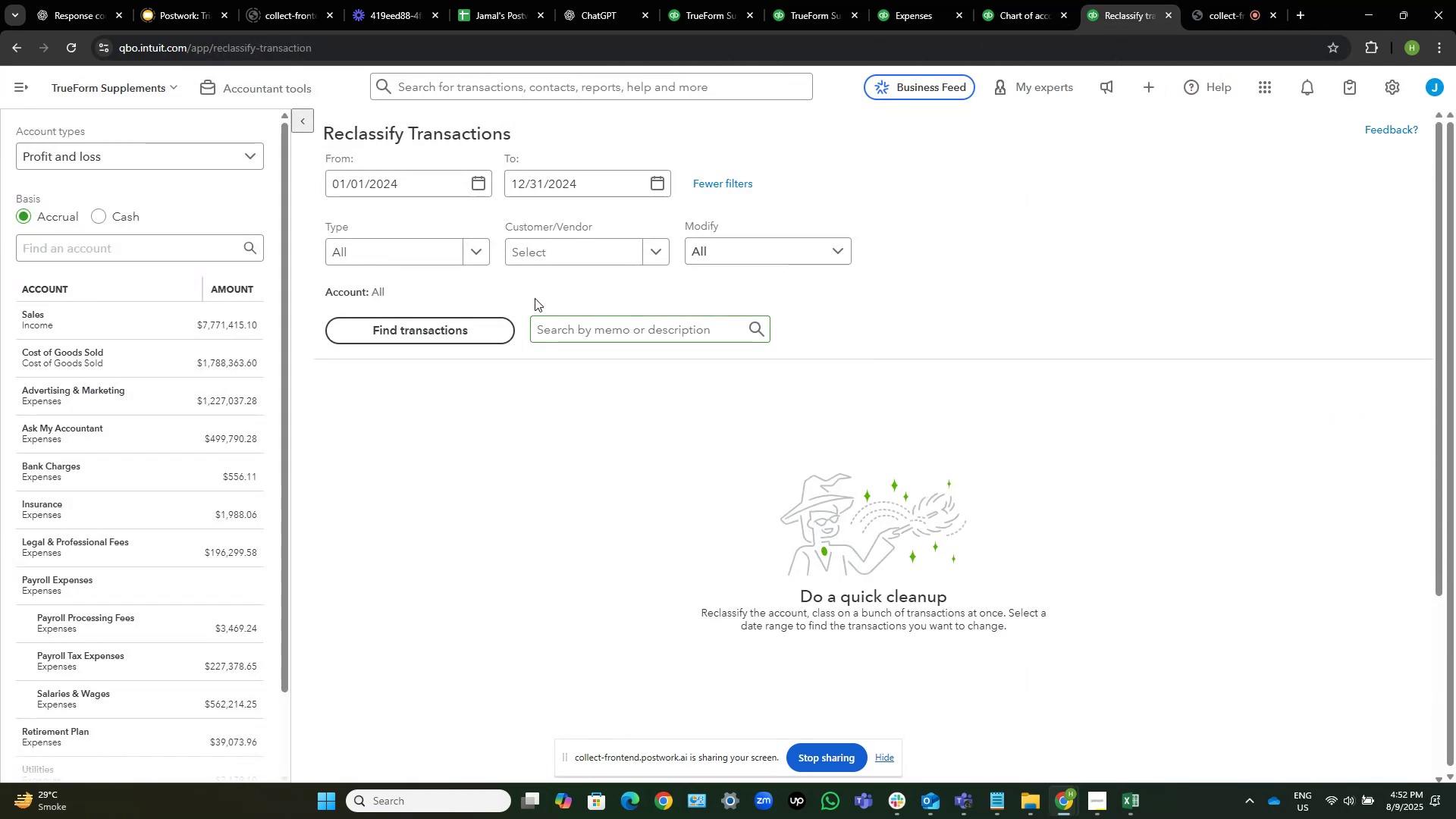 
mouse_move([228, 451])
 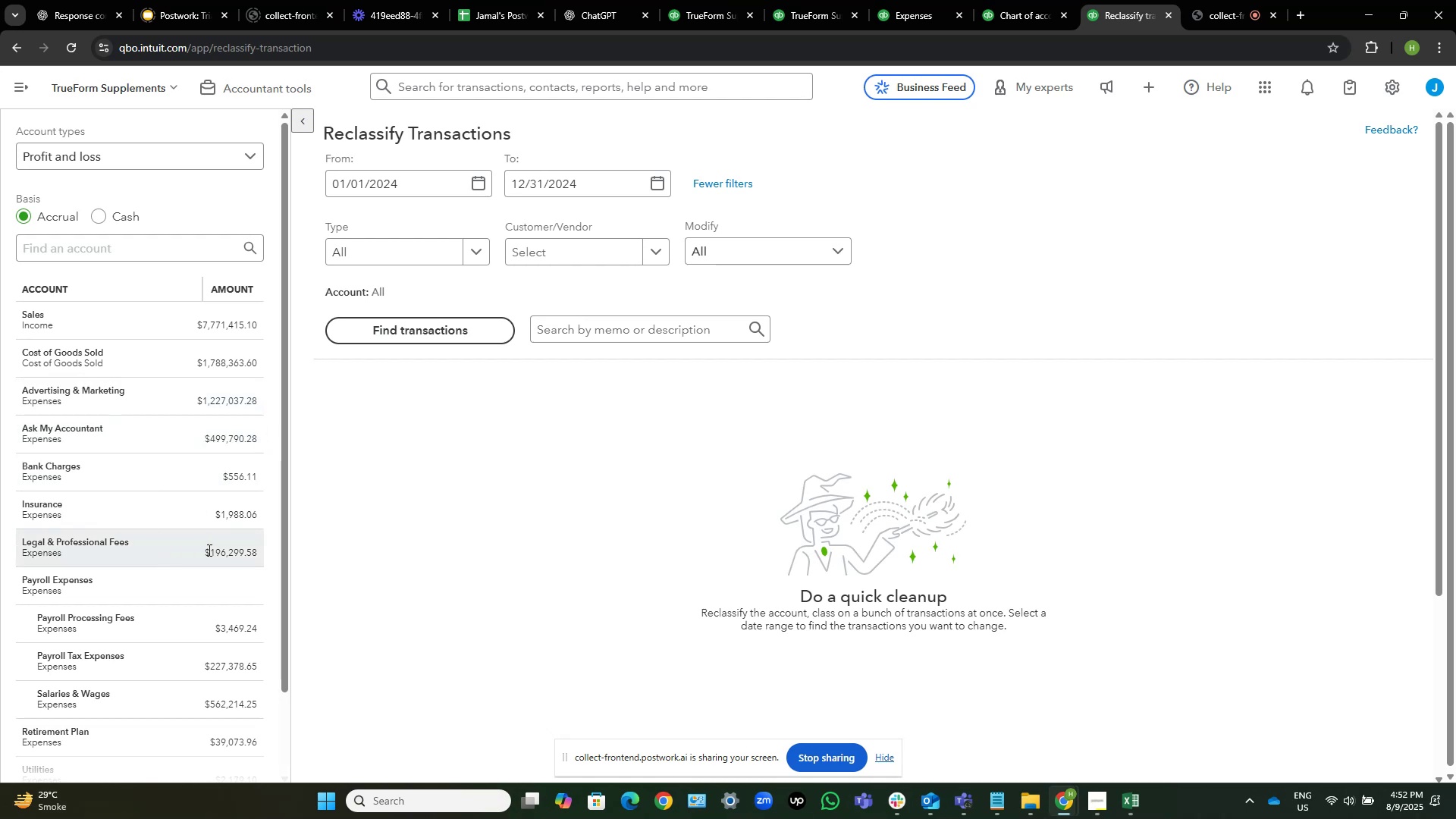 
scroll: coordinate [208, 550], scroll_direction: down, amount: 1.0
 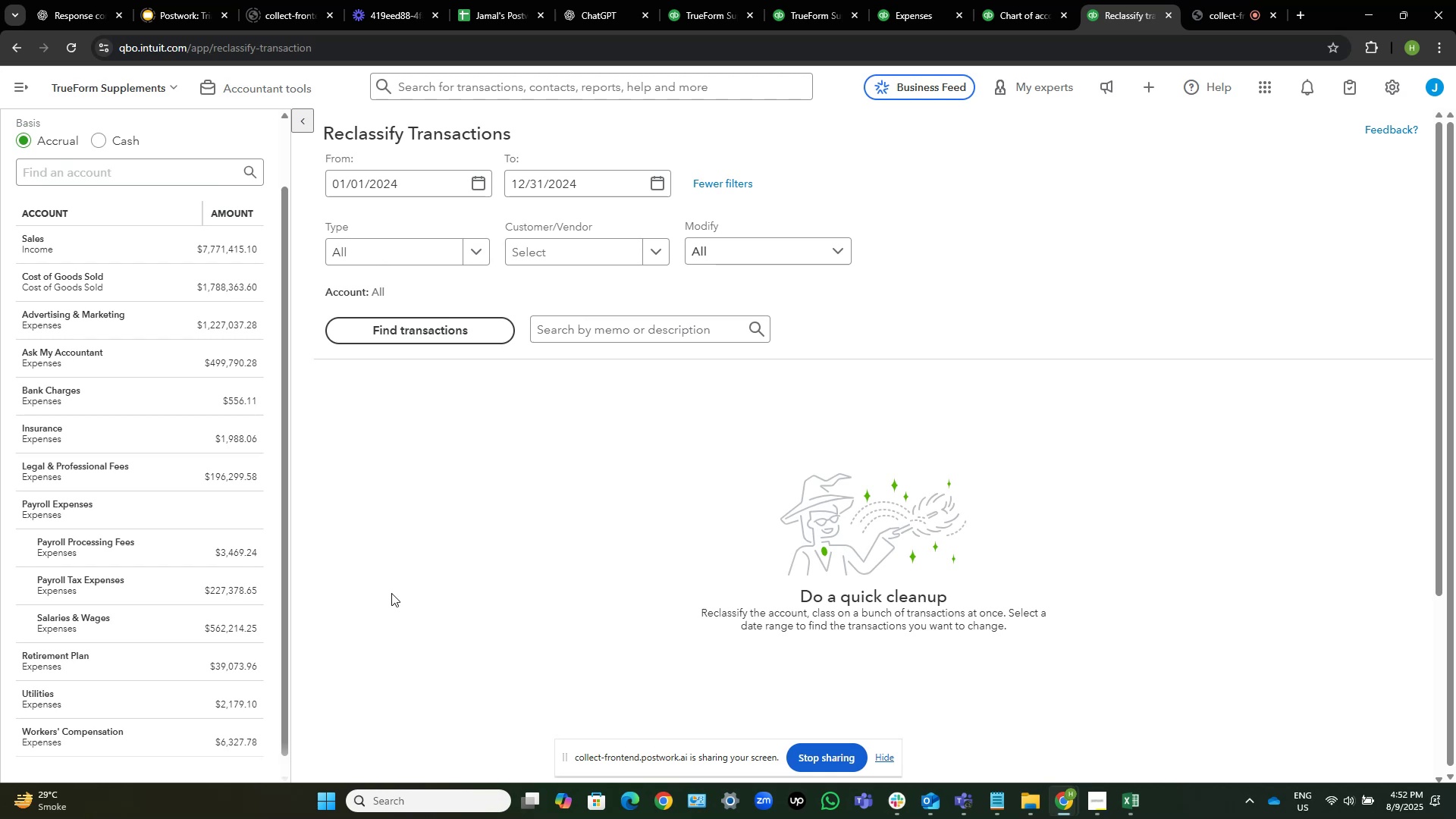 
wait(16.66)
 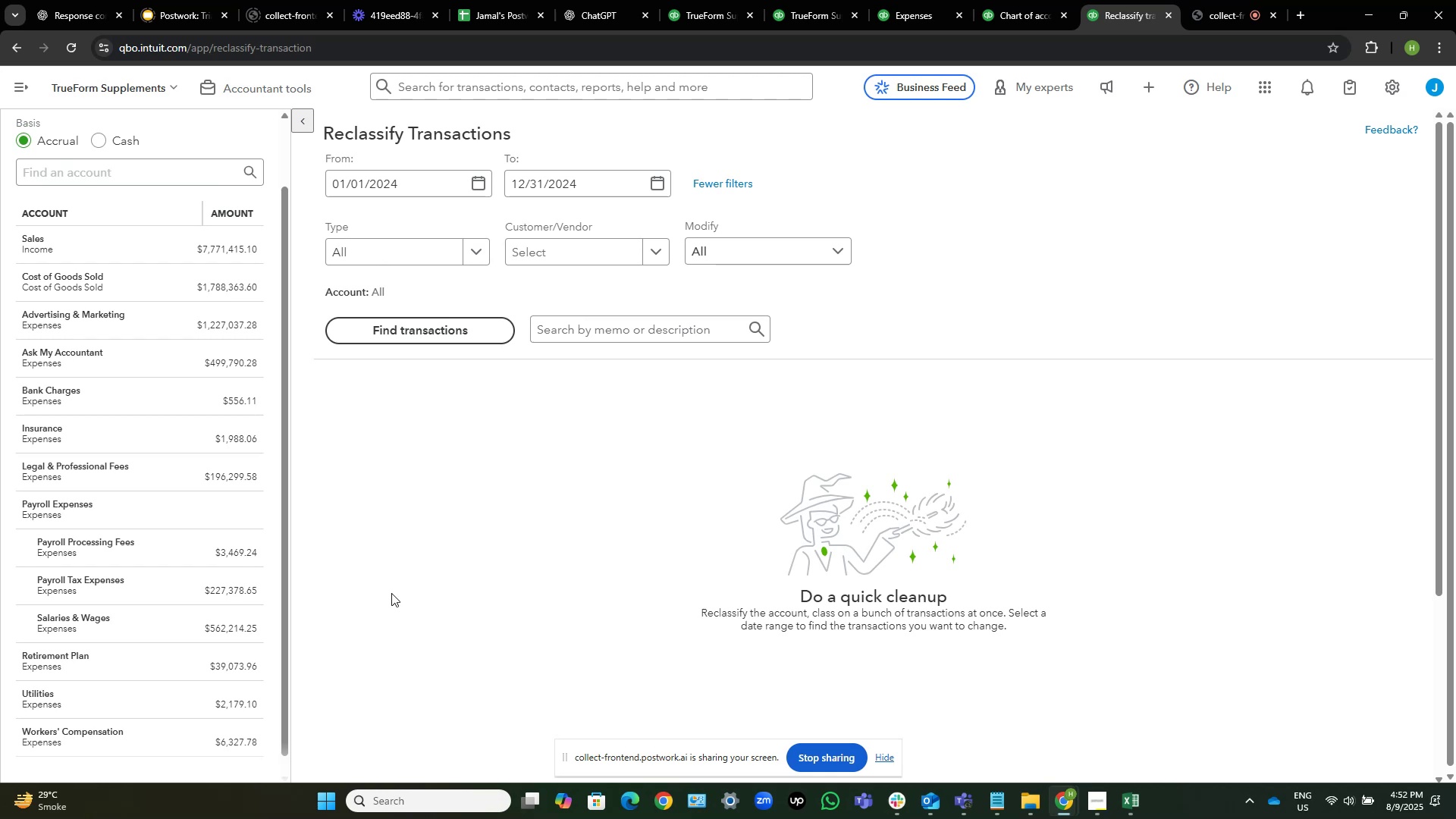 
left_click([231, 366])
 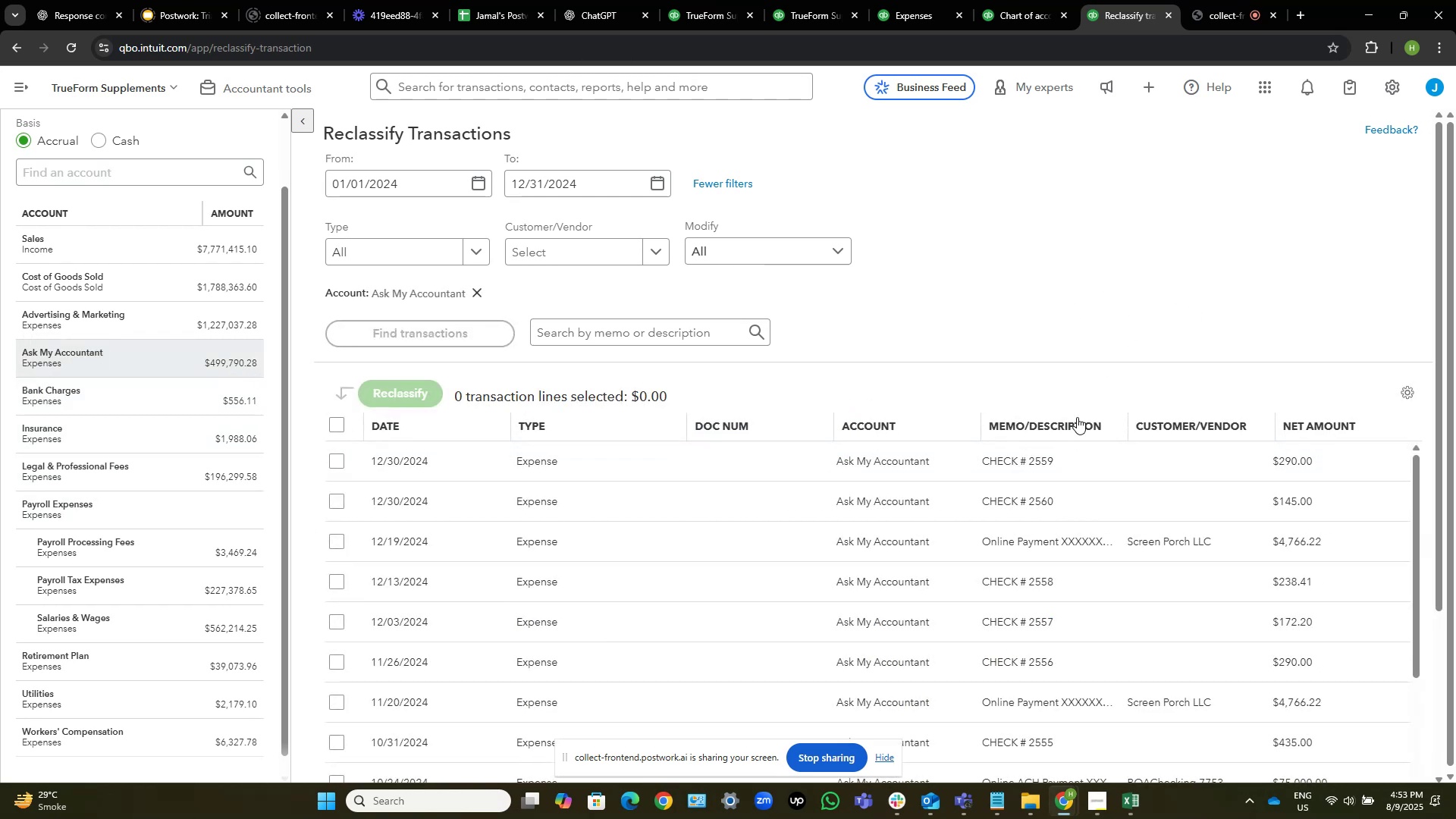 
wait(7.31)
 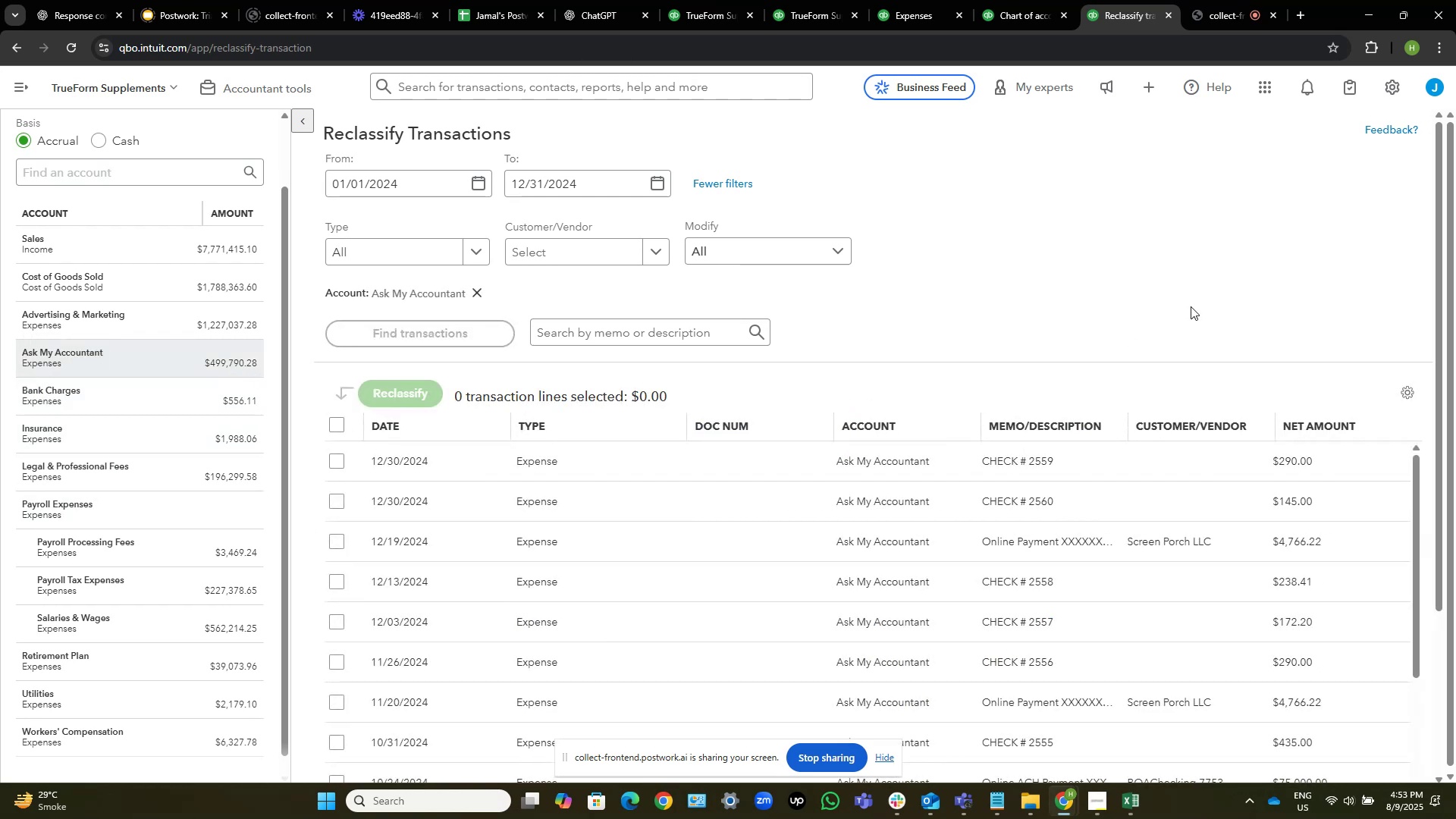 
left_click([1057, 422])
 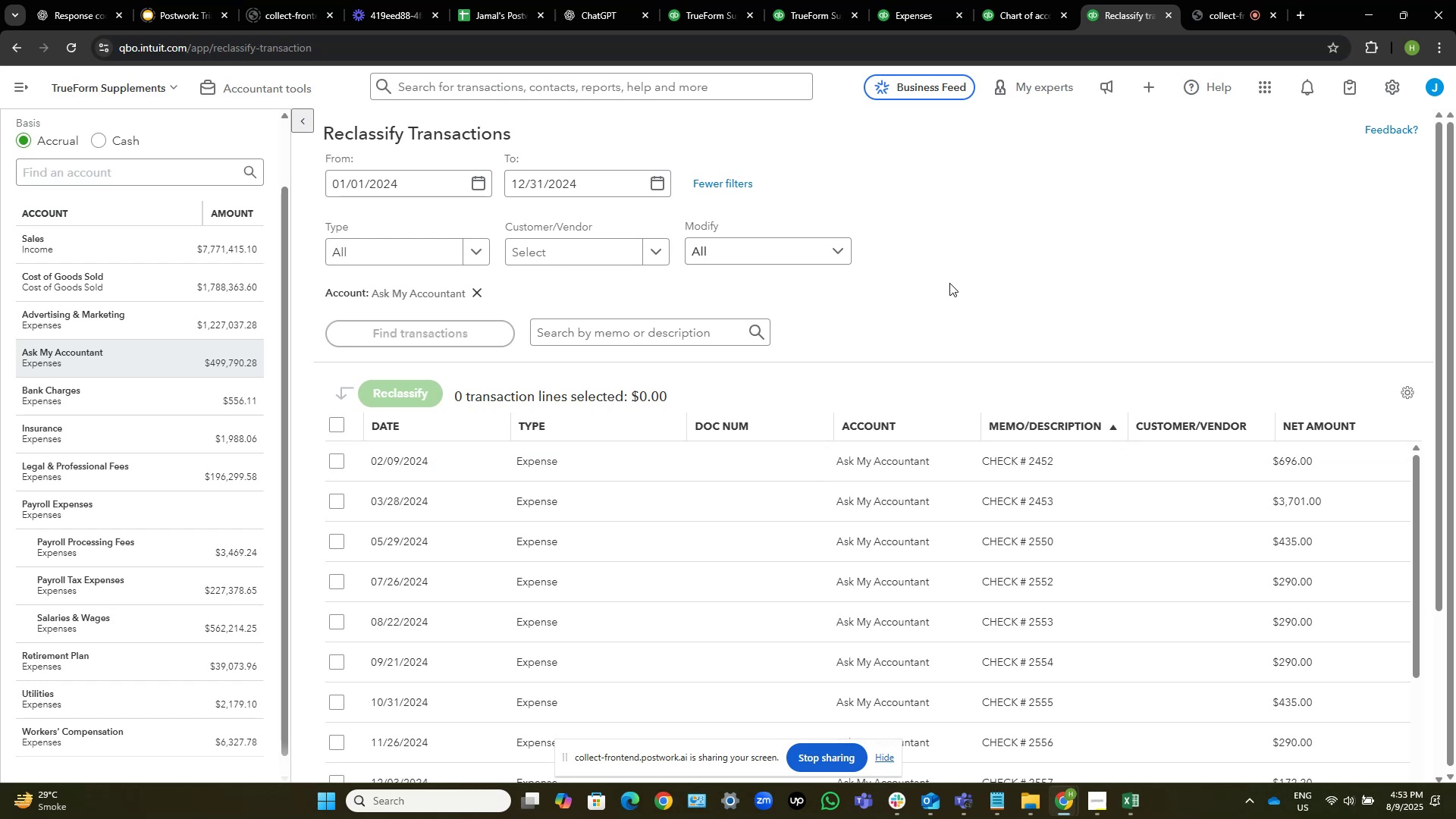 
scroll: coordinate [891, 413], scroll_direction: down, amount: 8.0
 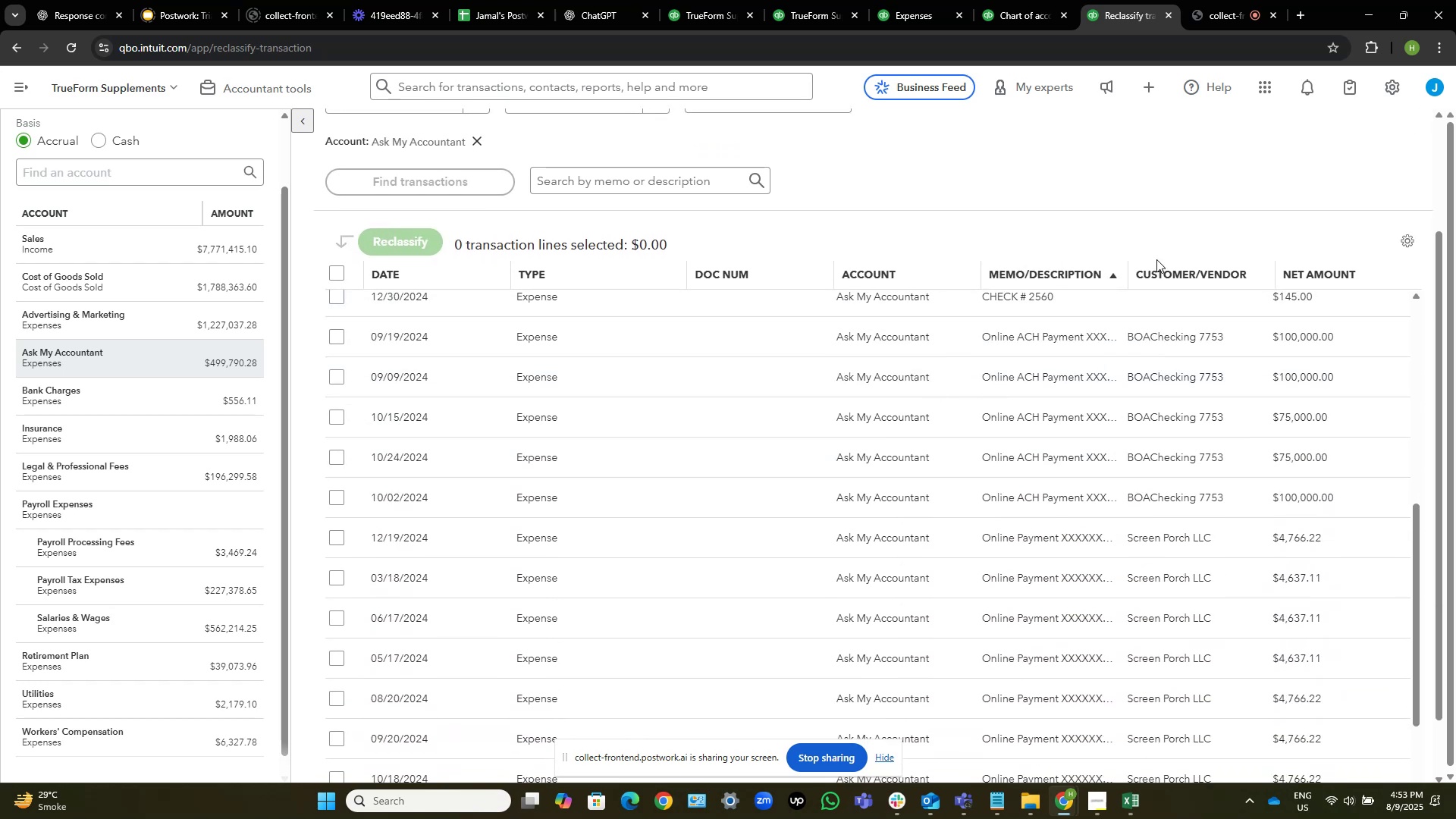 
wait(5.2)
 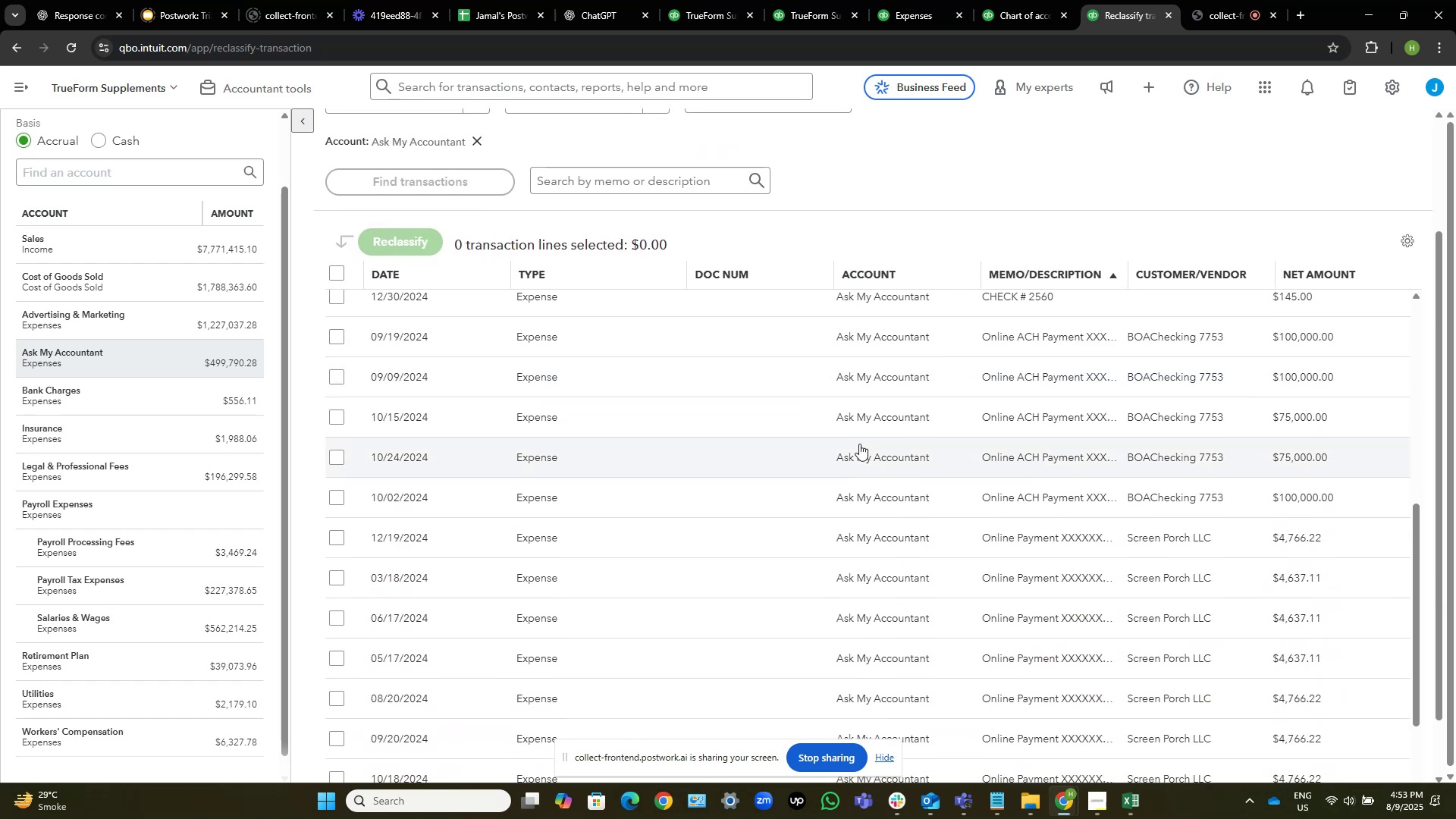 
left_click_drag(start_coordinate=[1126, 265], to_coordinate=[1239, 261])
 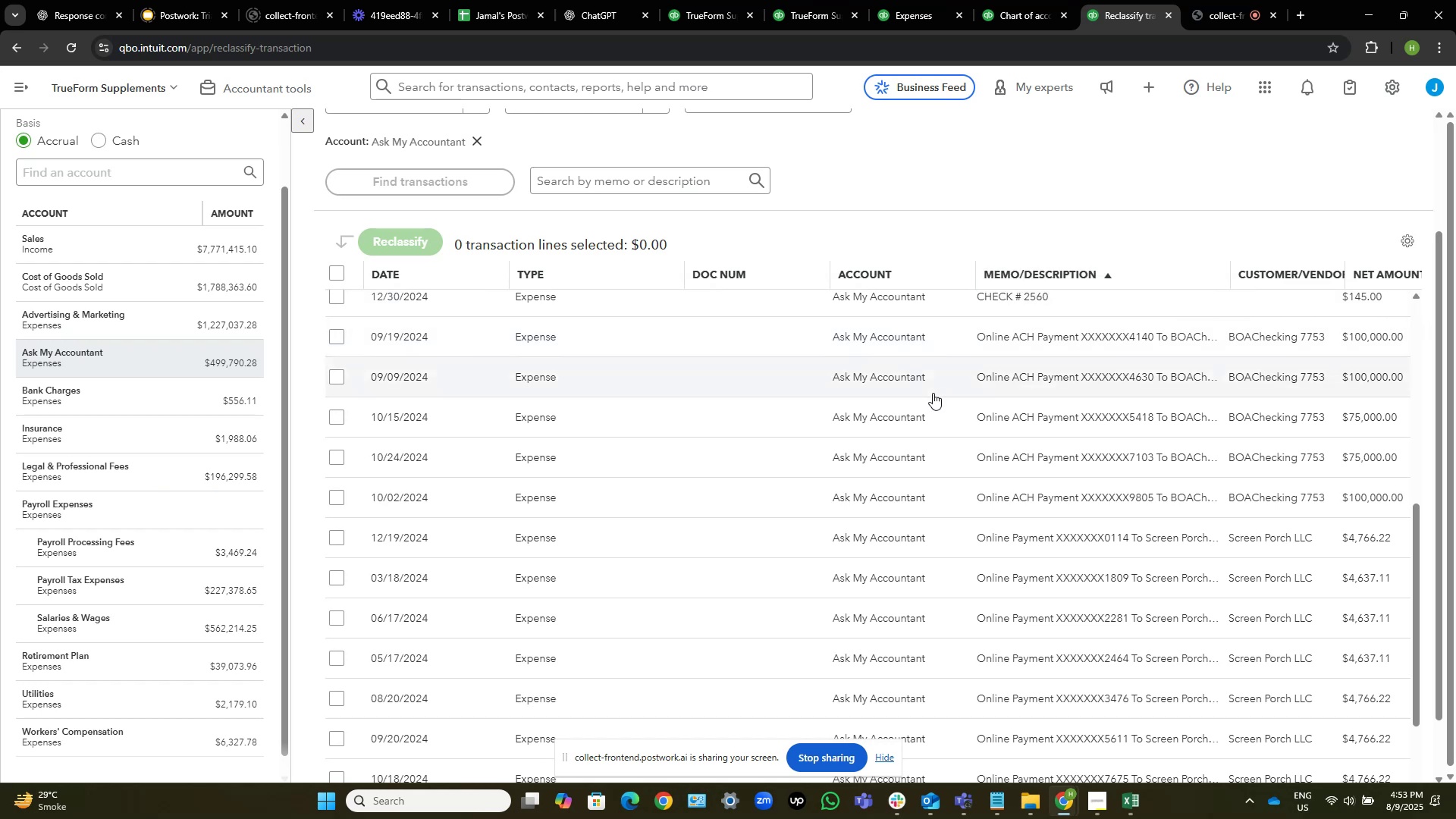 
scroll: coordinate [639, 514], scroll_direction: down, amount: 5.0
 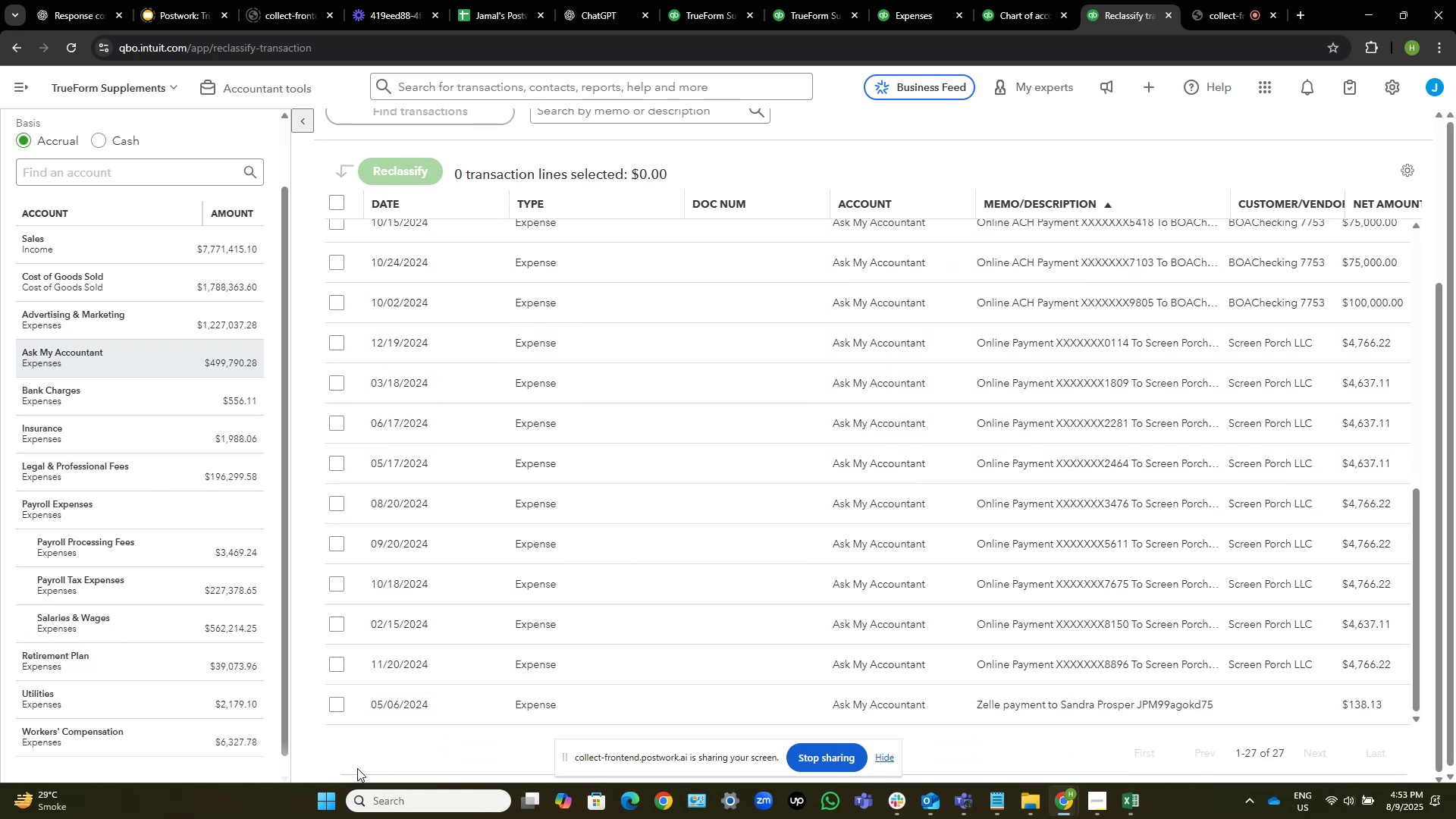 
left_click([333, 704])
 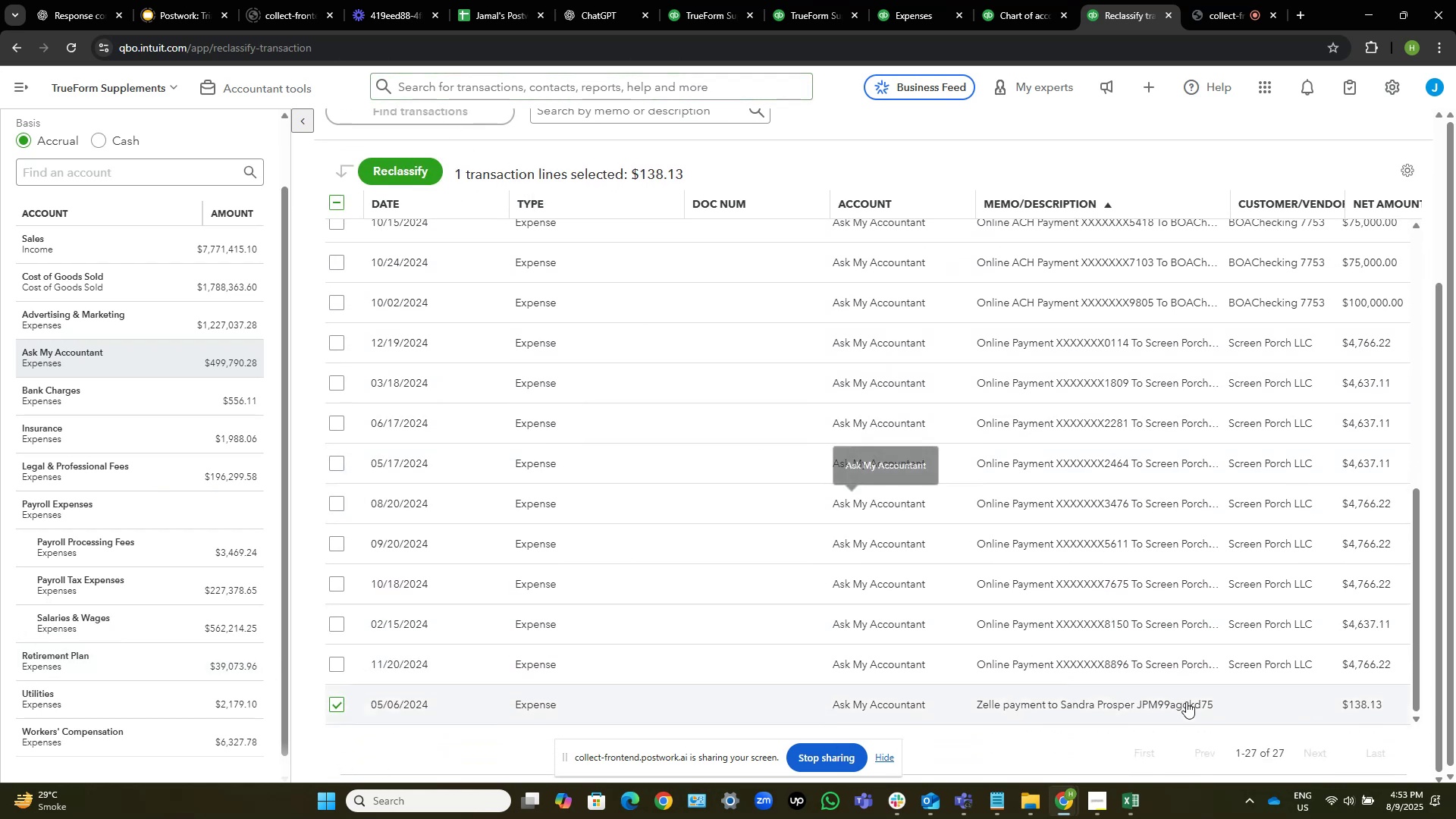 
left_click([1141, 704])
 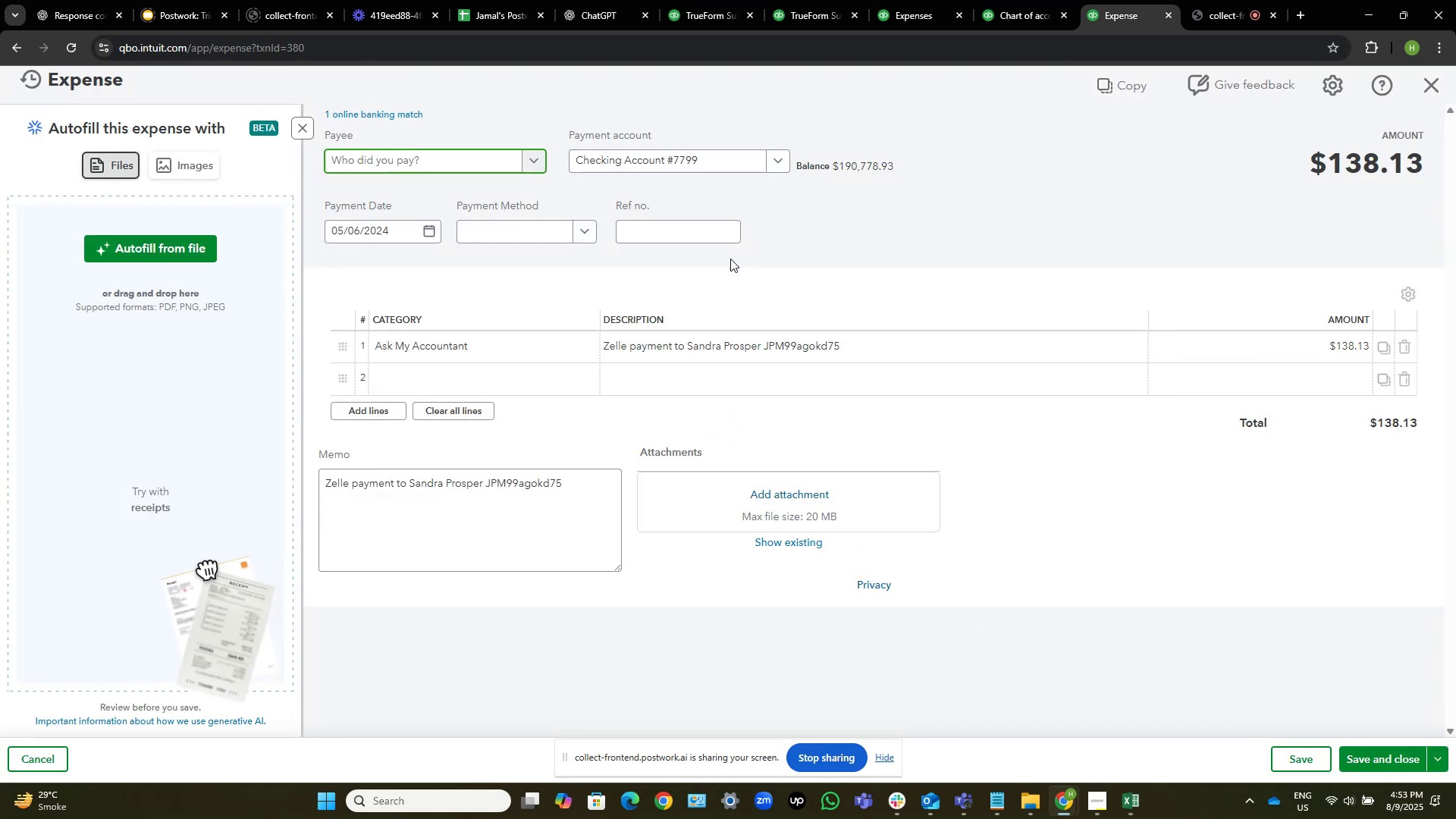 
wait(5.7)
 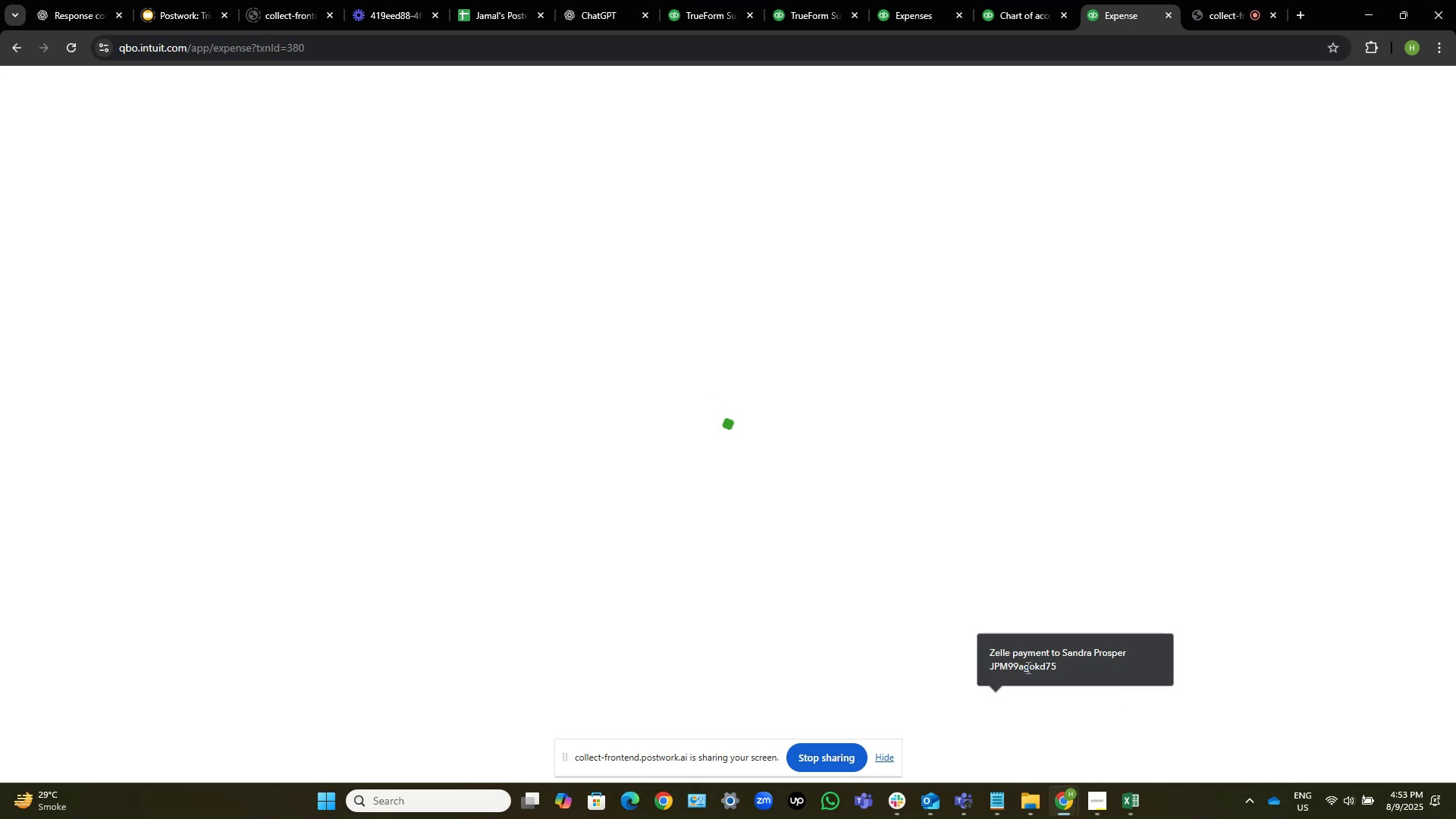 
left_click([779, 353])
 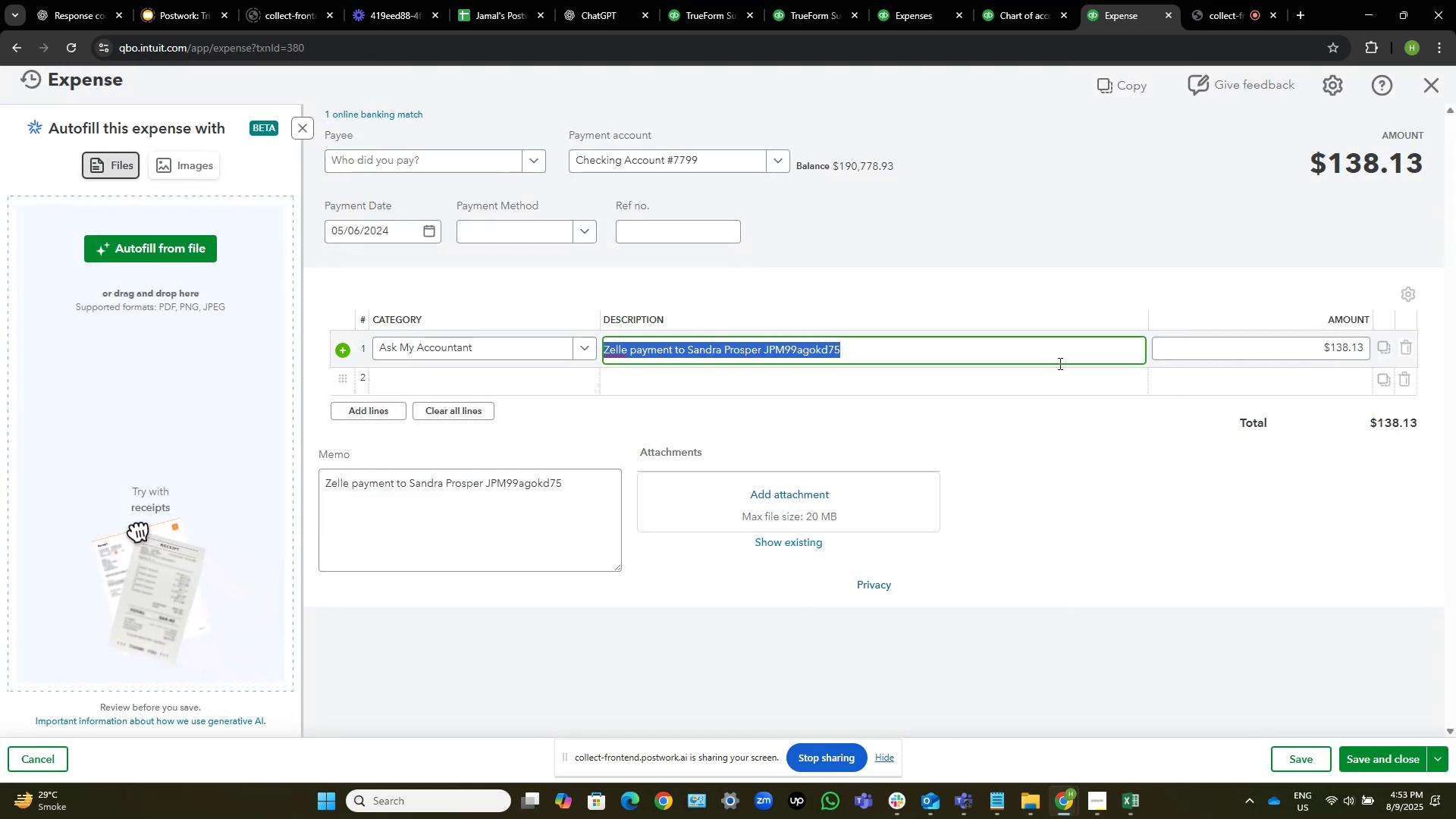 
key(ArrowRight)
 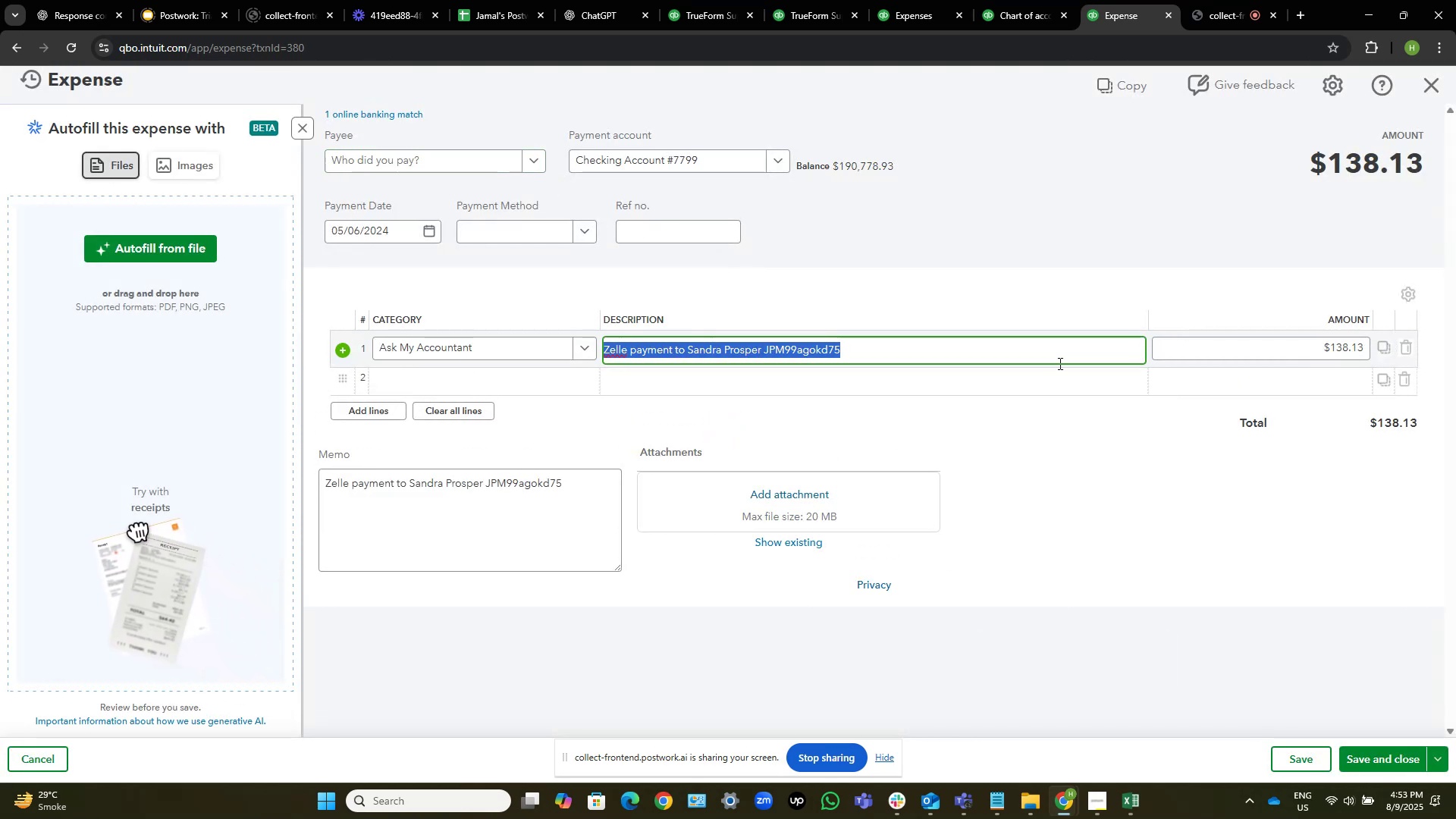 
key(Control+ArrowLeft)
 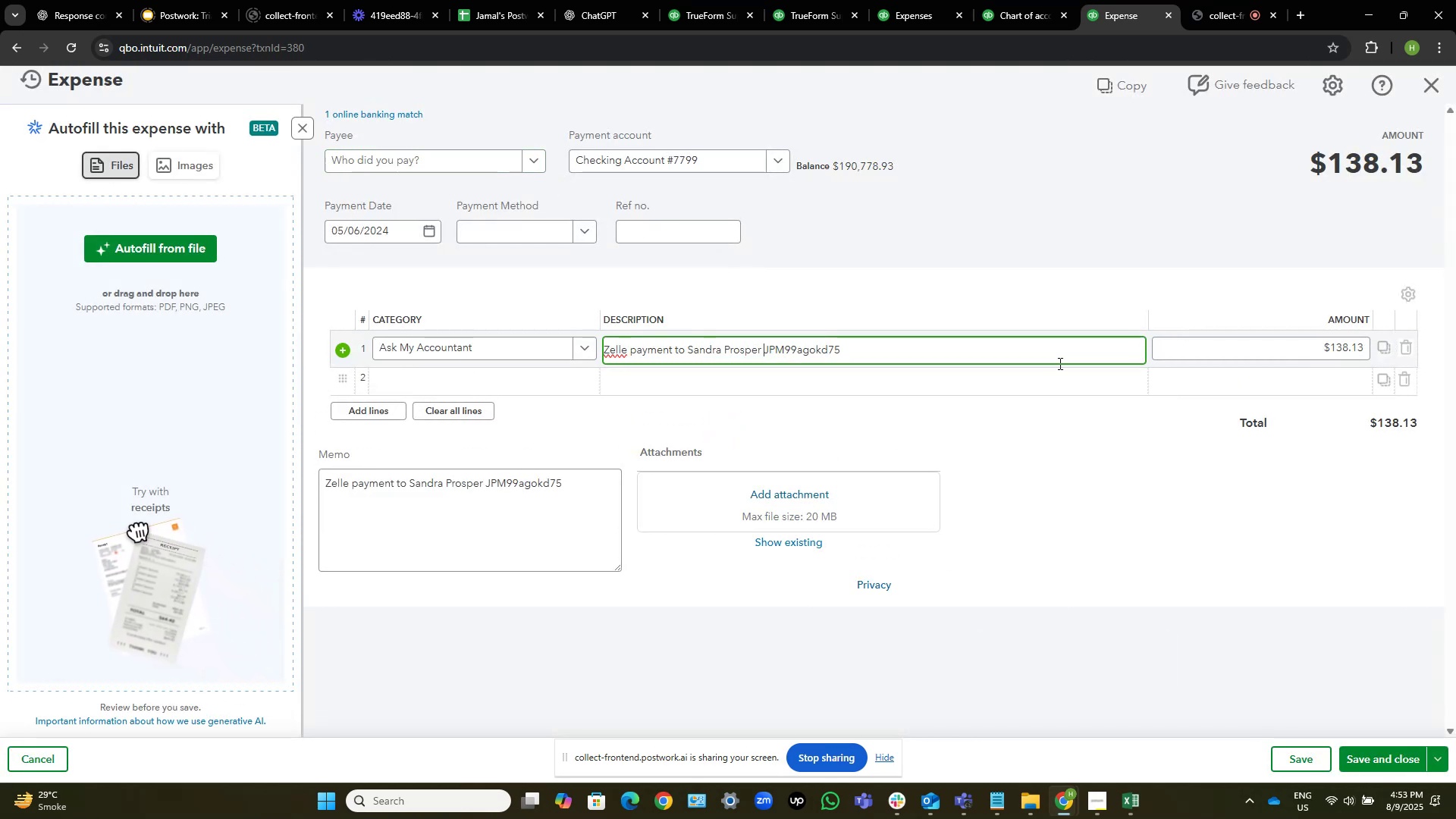 
key(Control+ArrowLeft)
 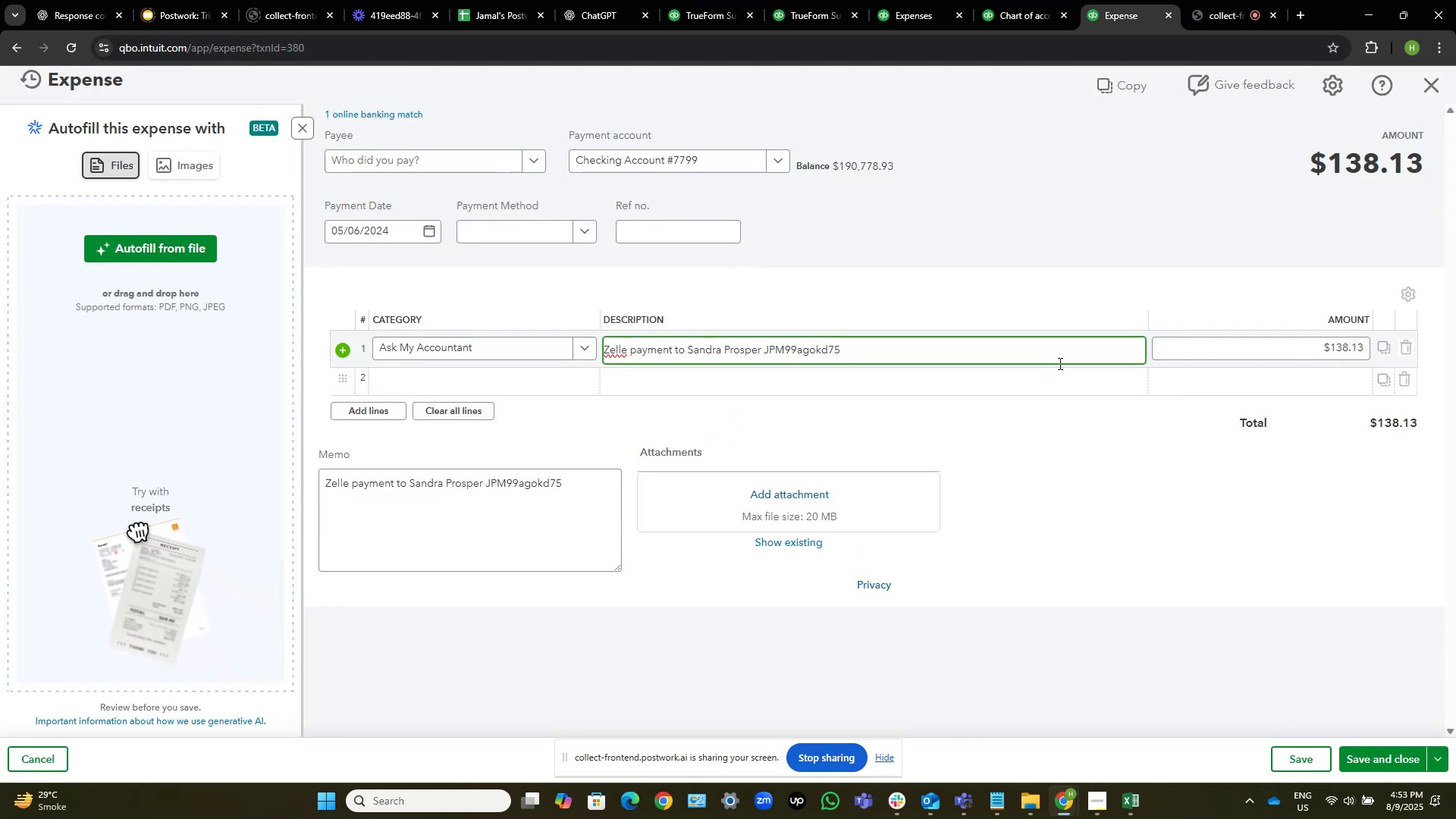 
key(Control+ControlLeft)
 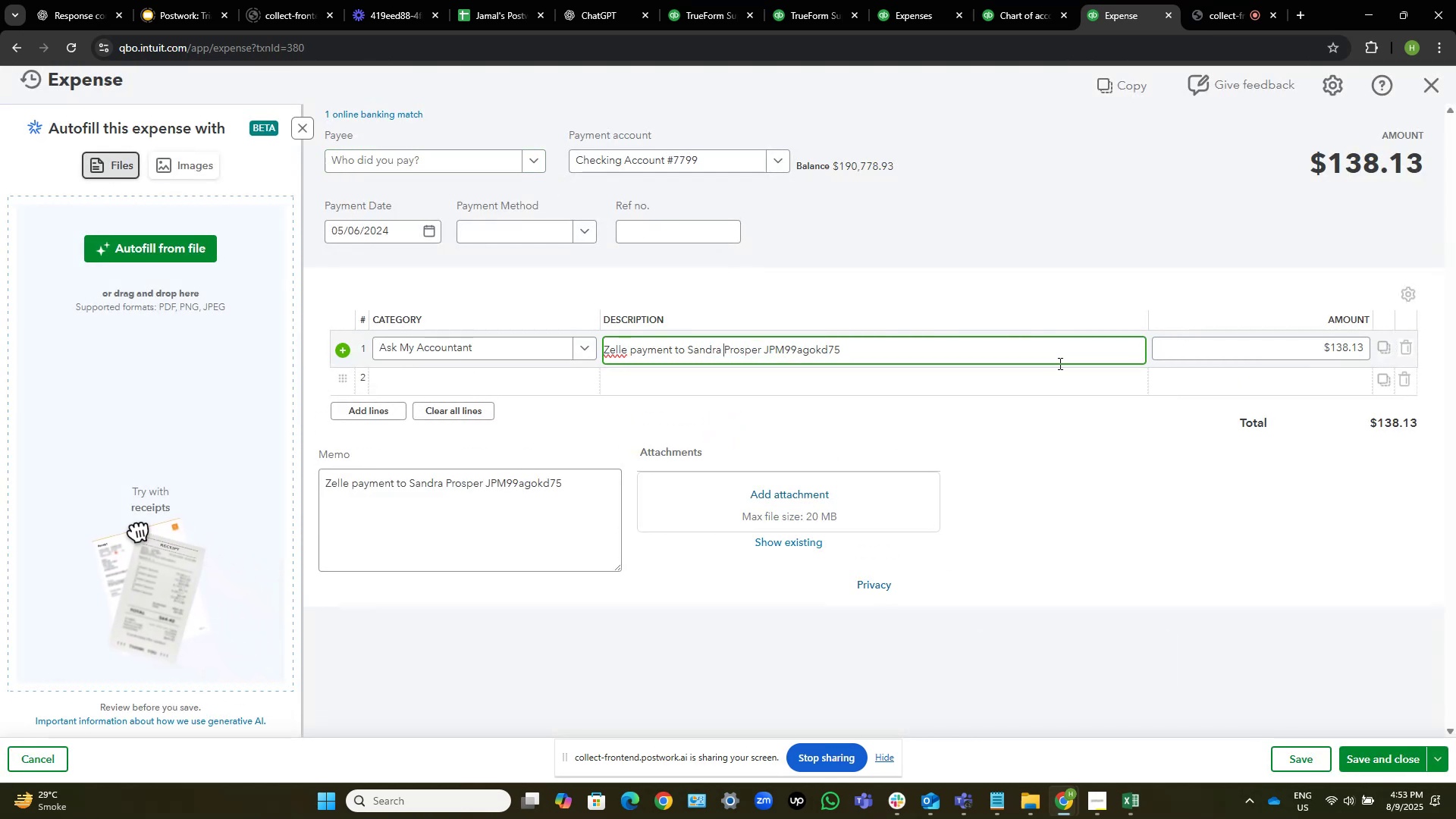 
key(Control+ArrowRight)
 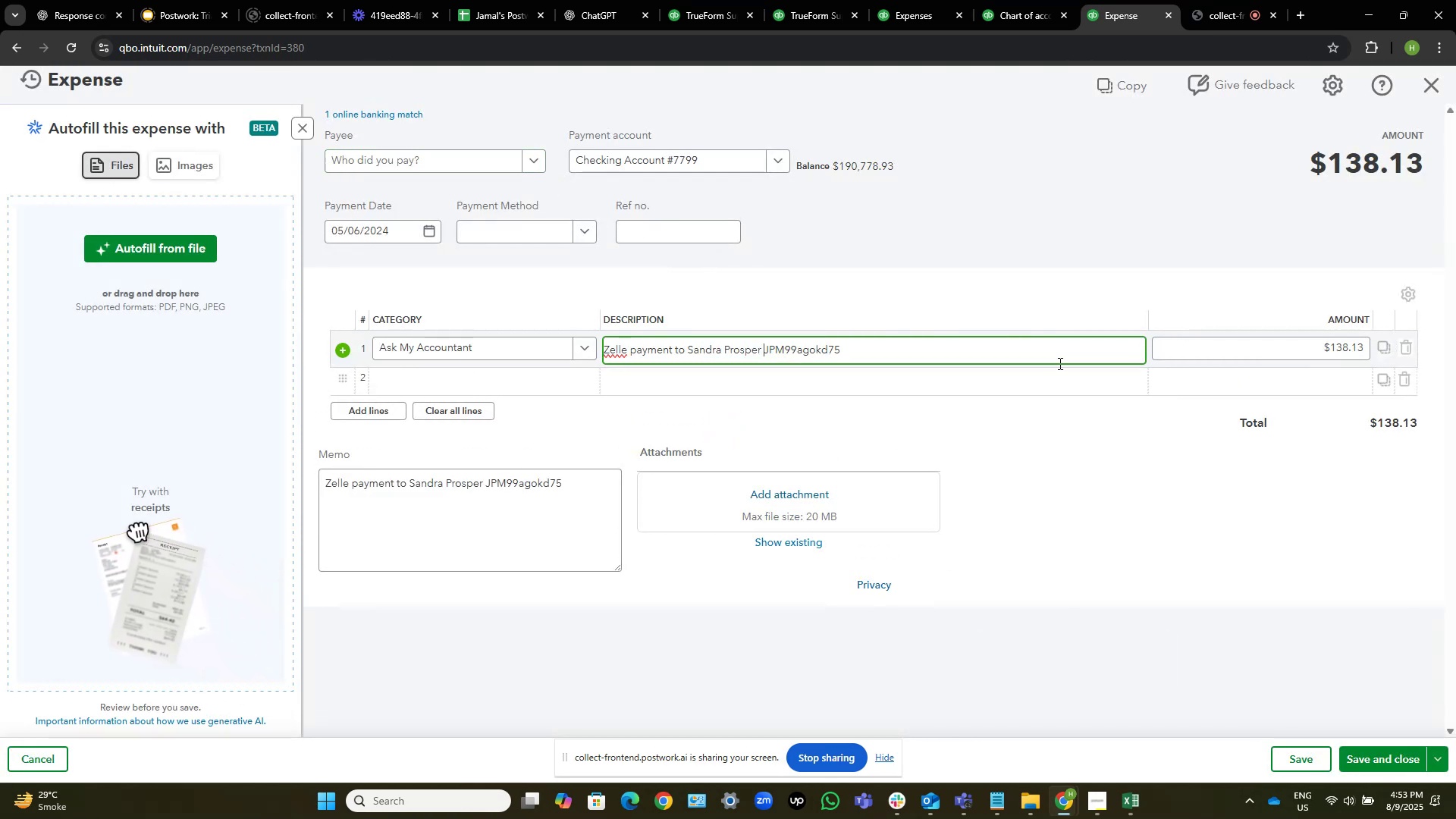 
key(ArrowLeft)
 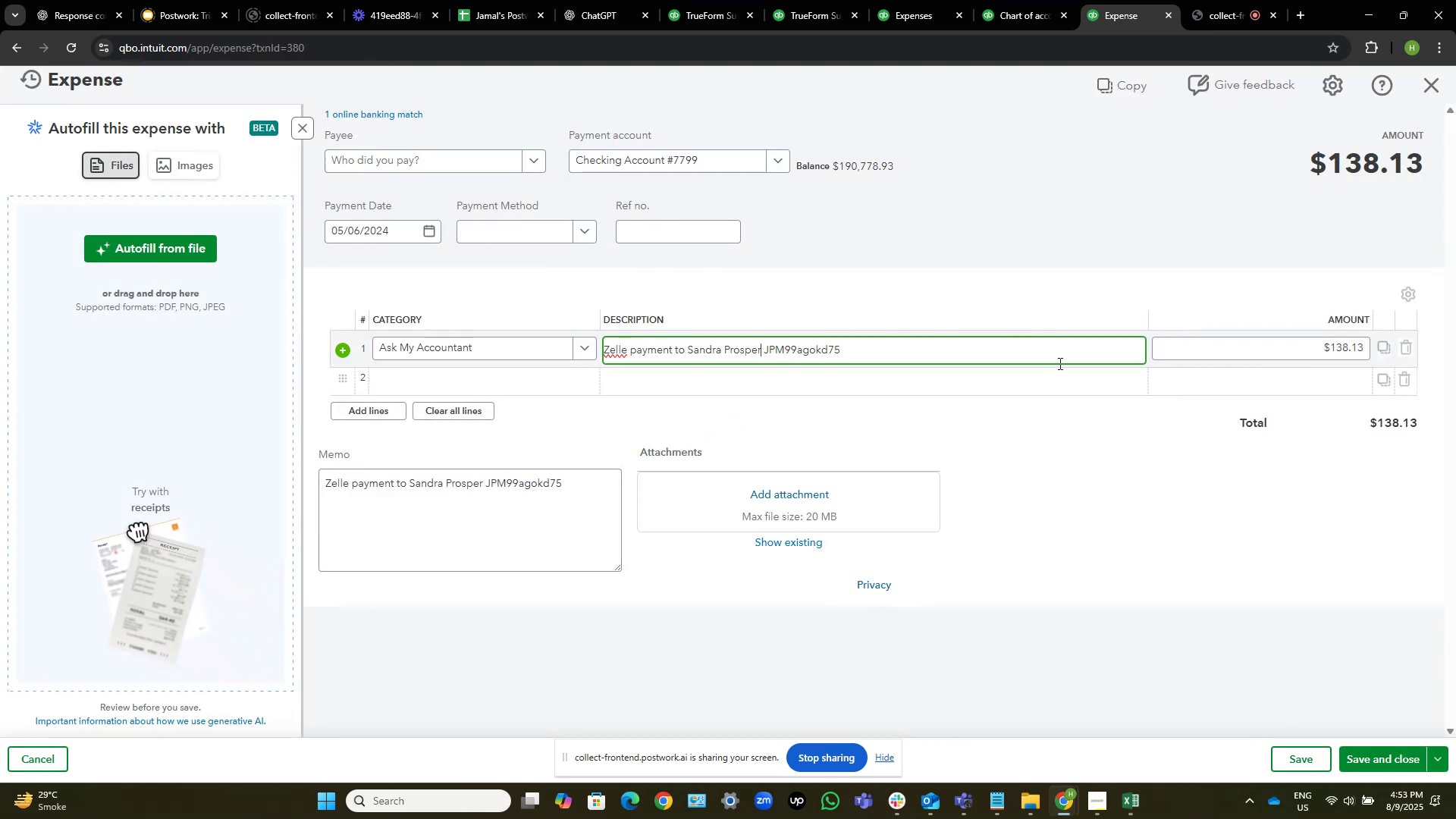 
key(Control+Shift+ArrowLeft)
 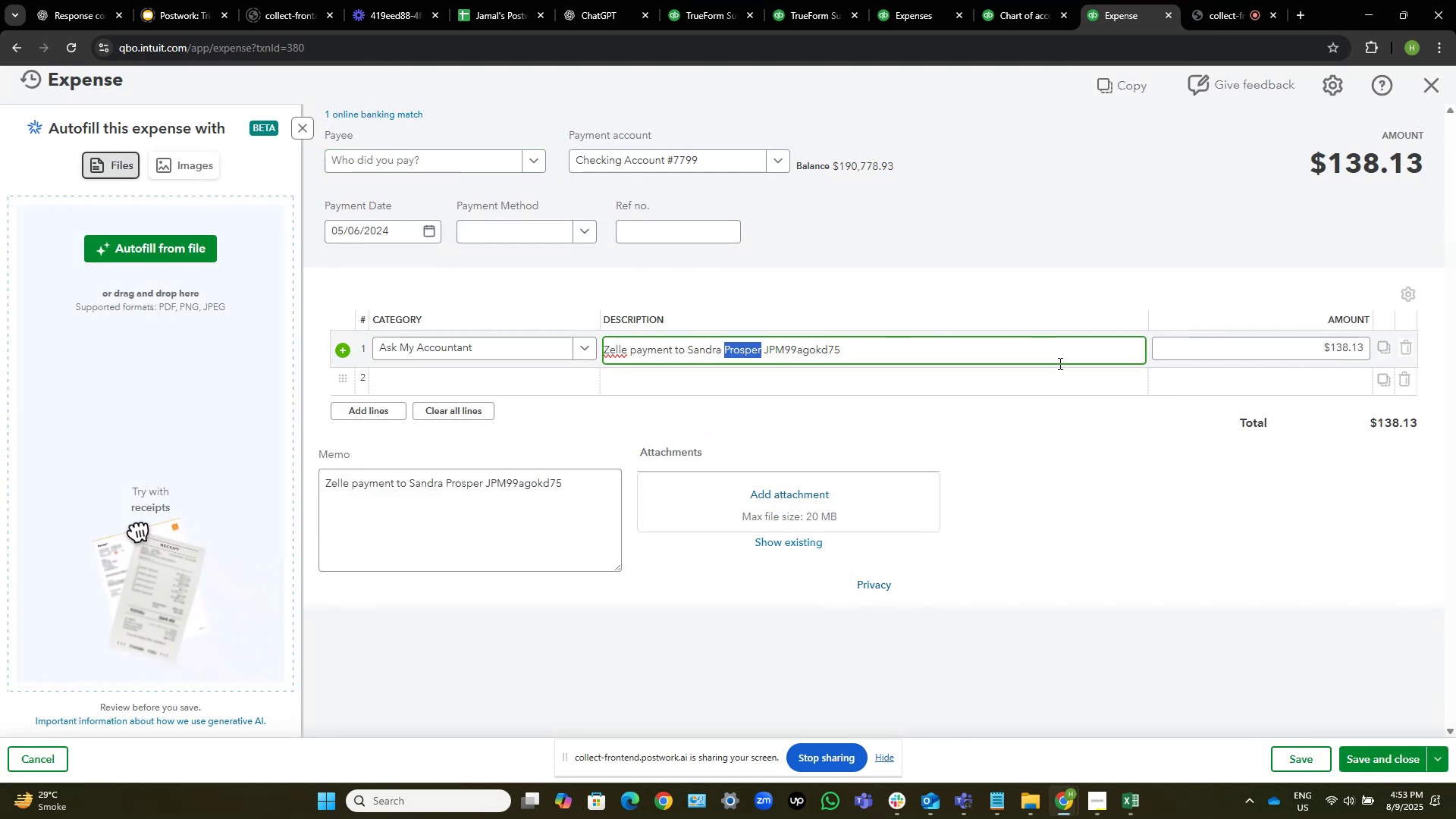 
key(Control+Shift+ArrowLeft)
 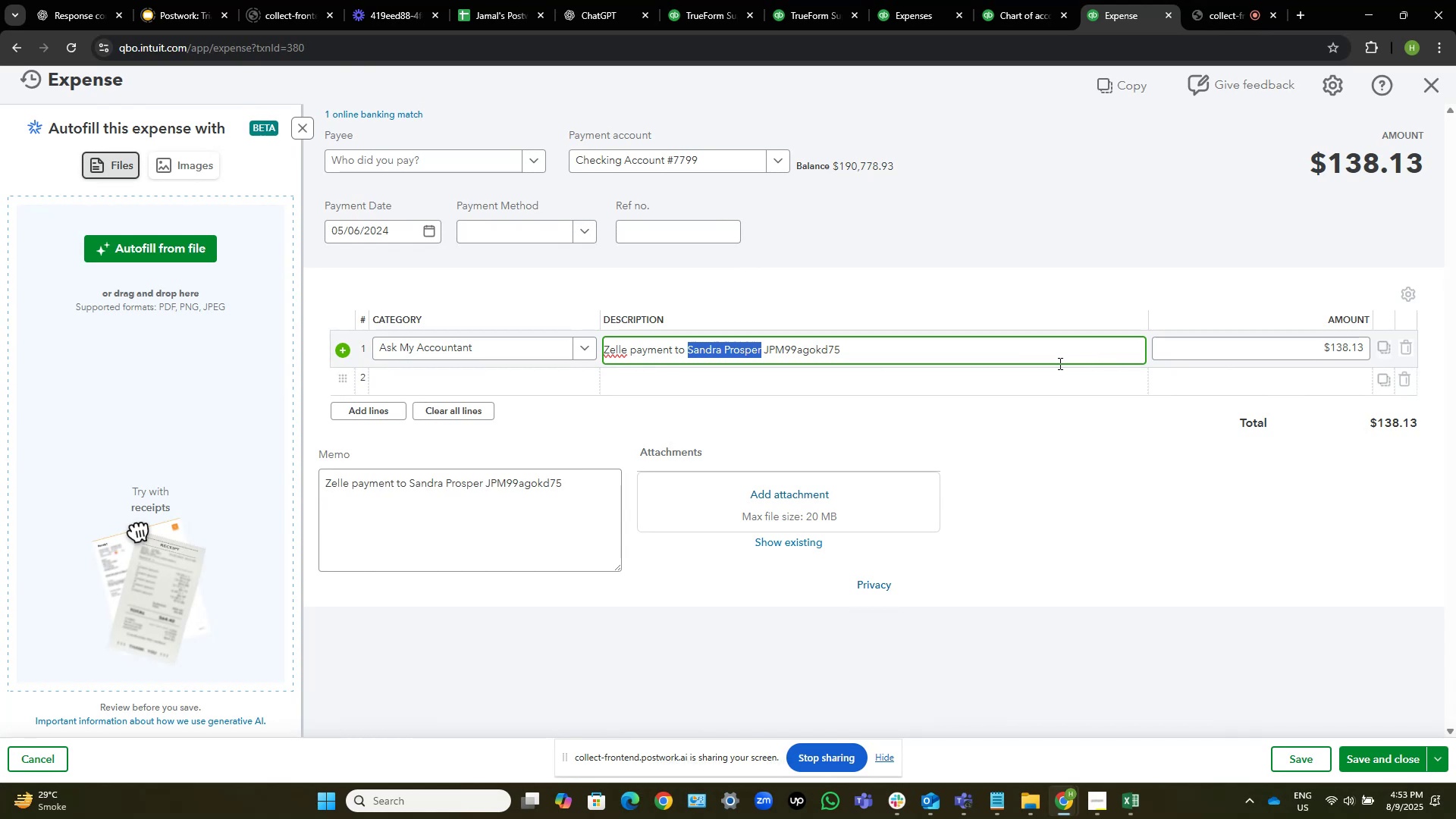 
hold_key(key=C, duration=0.36)
 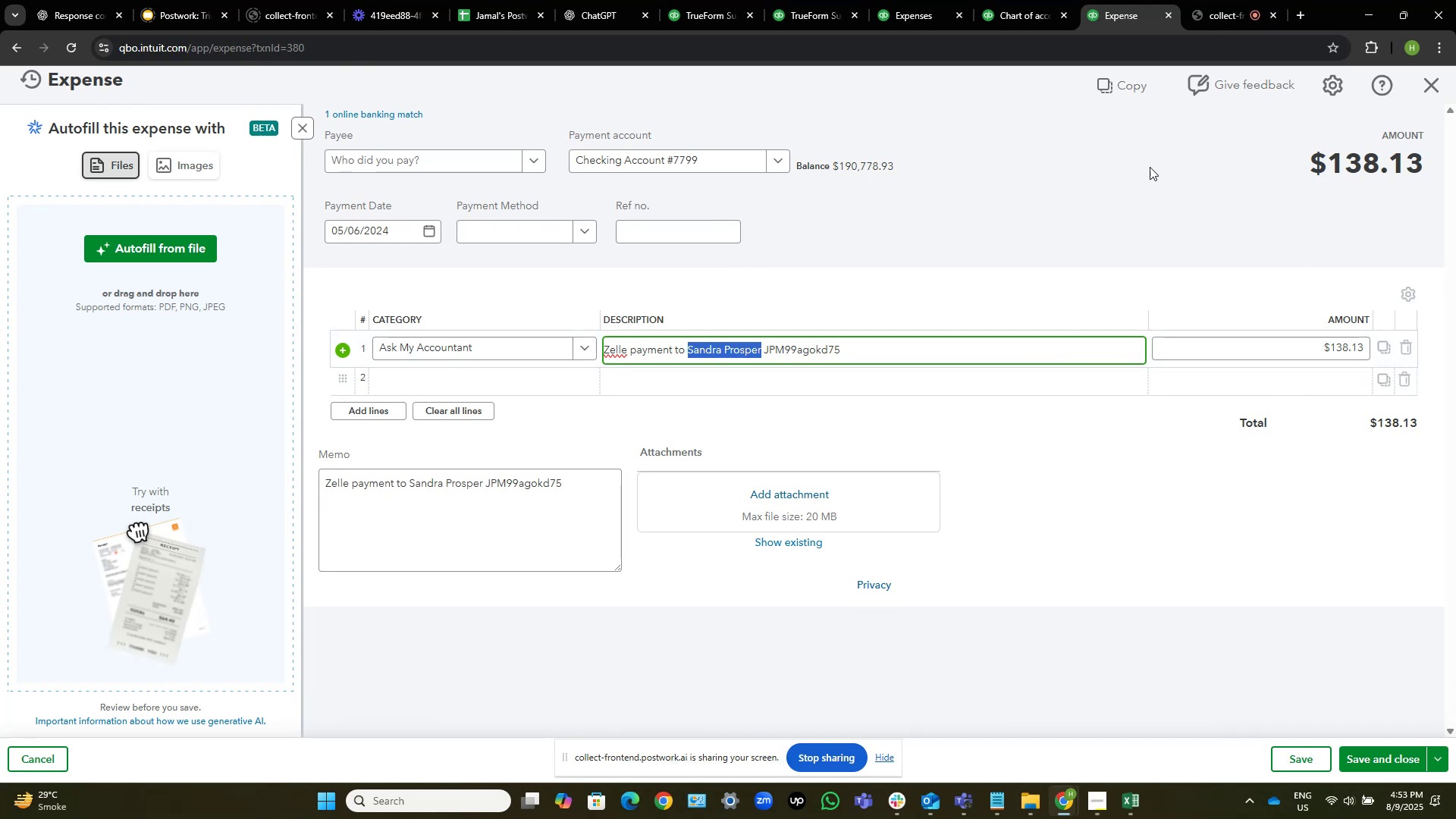 
left_click([1106, 139])
 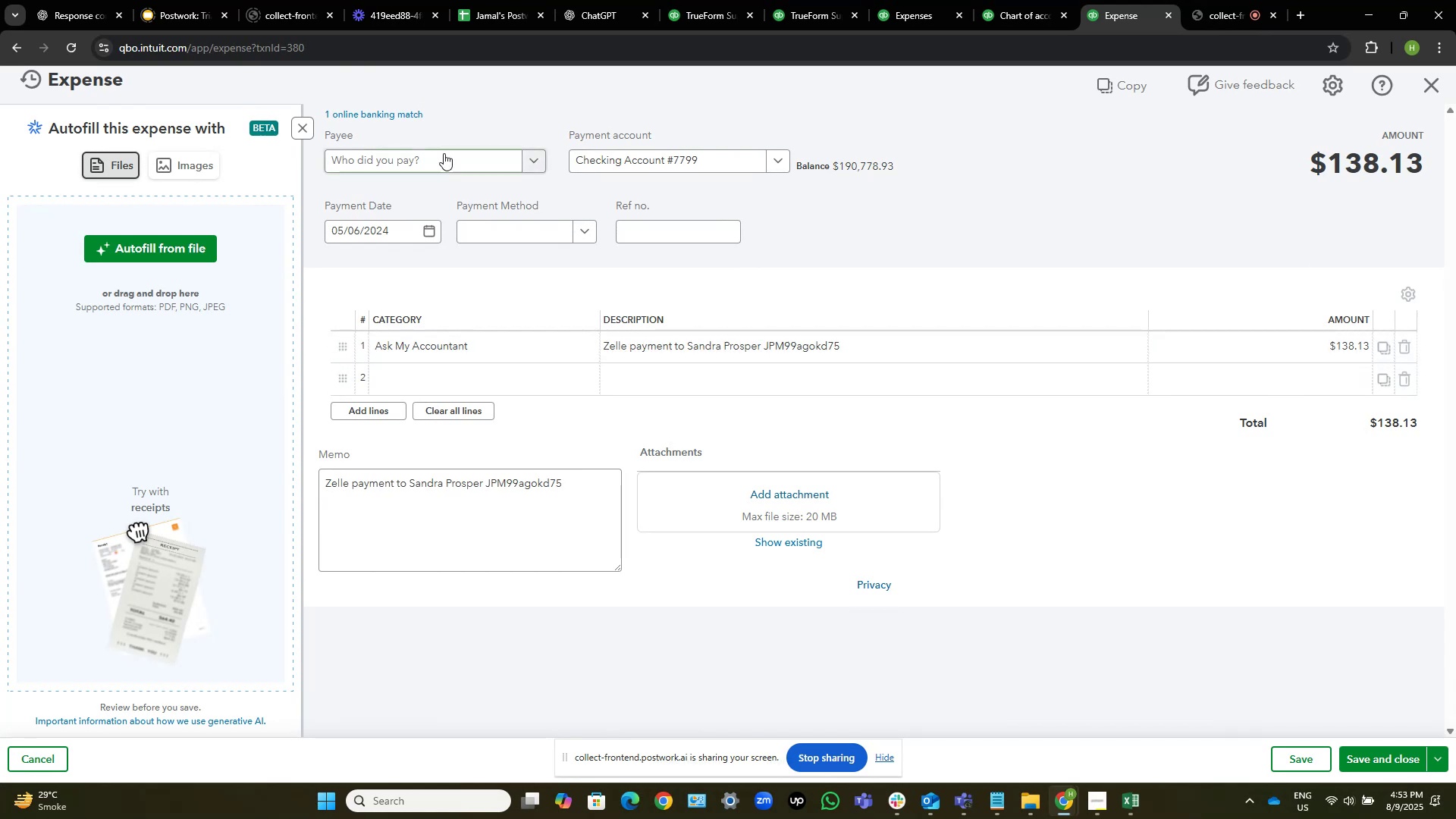 
left_click([435, 157])
 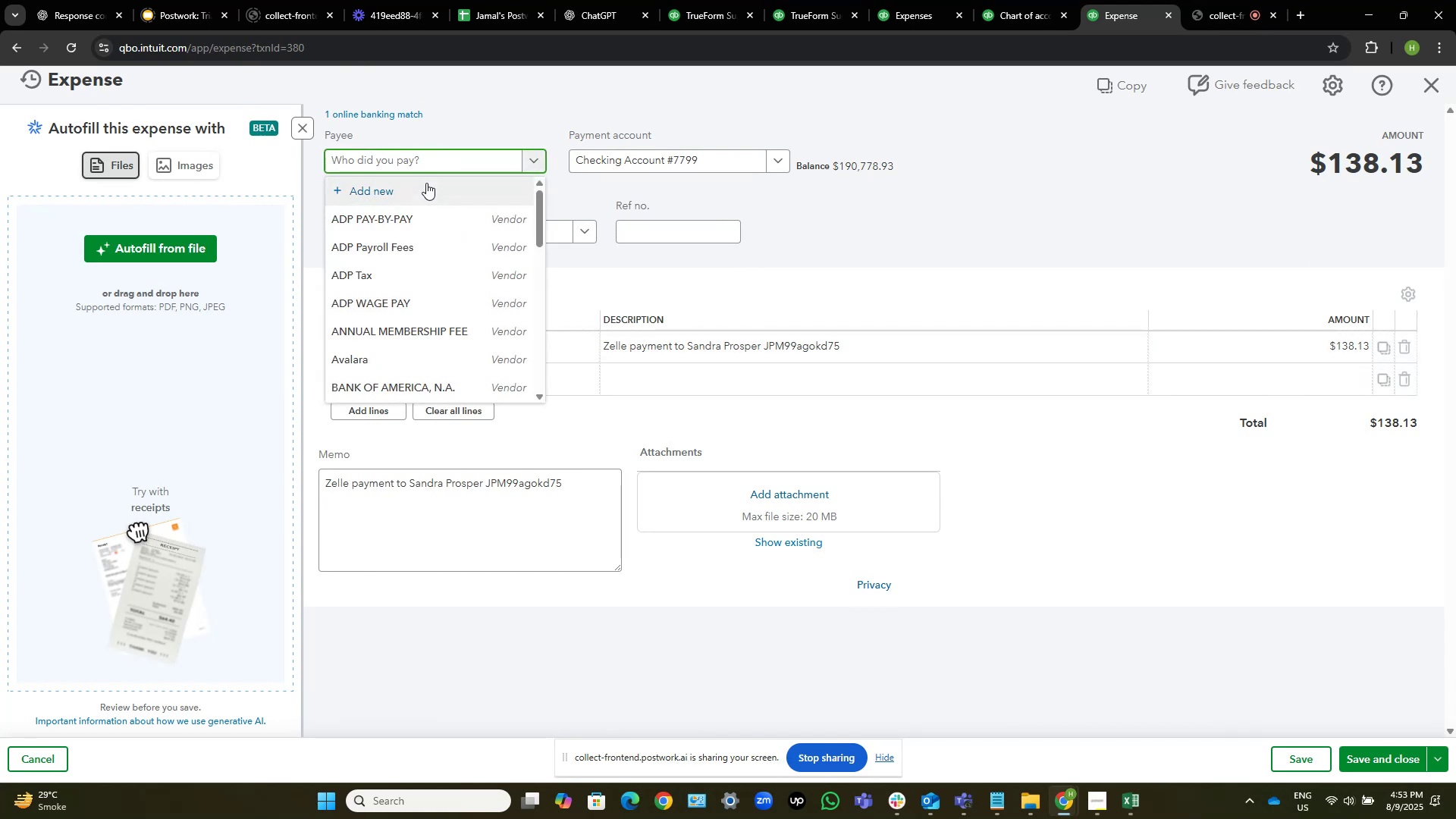 
left_click([425, 187])
 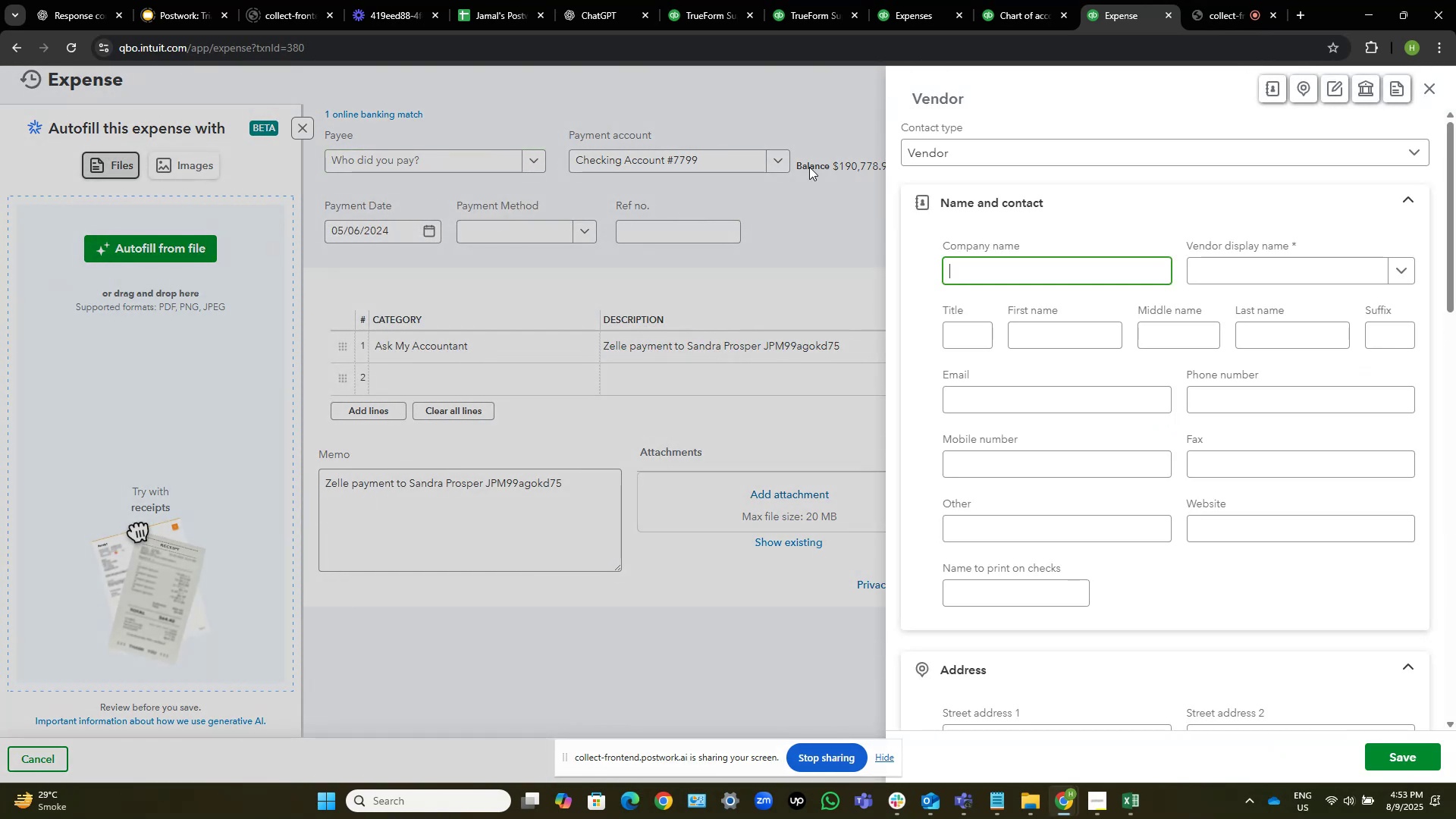 
left_click([994, 275])
 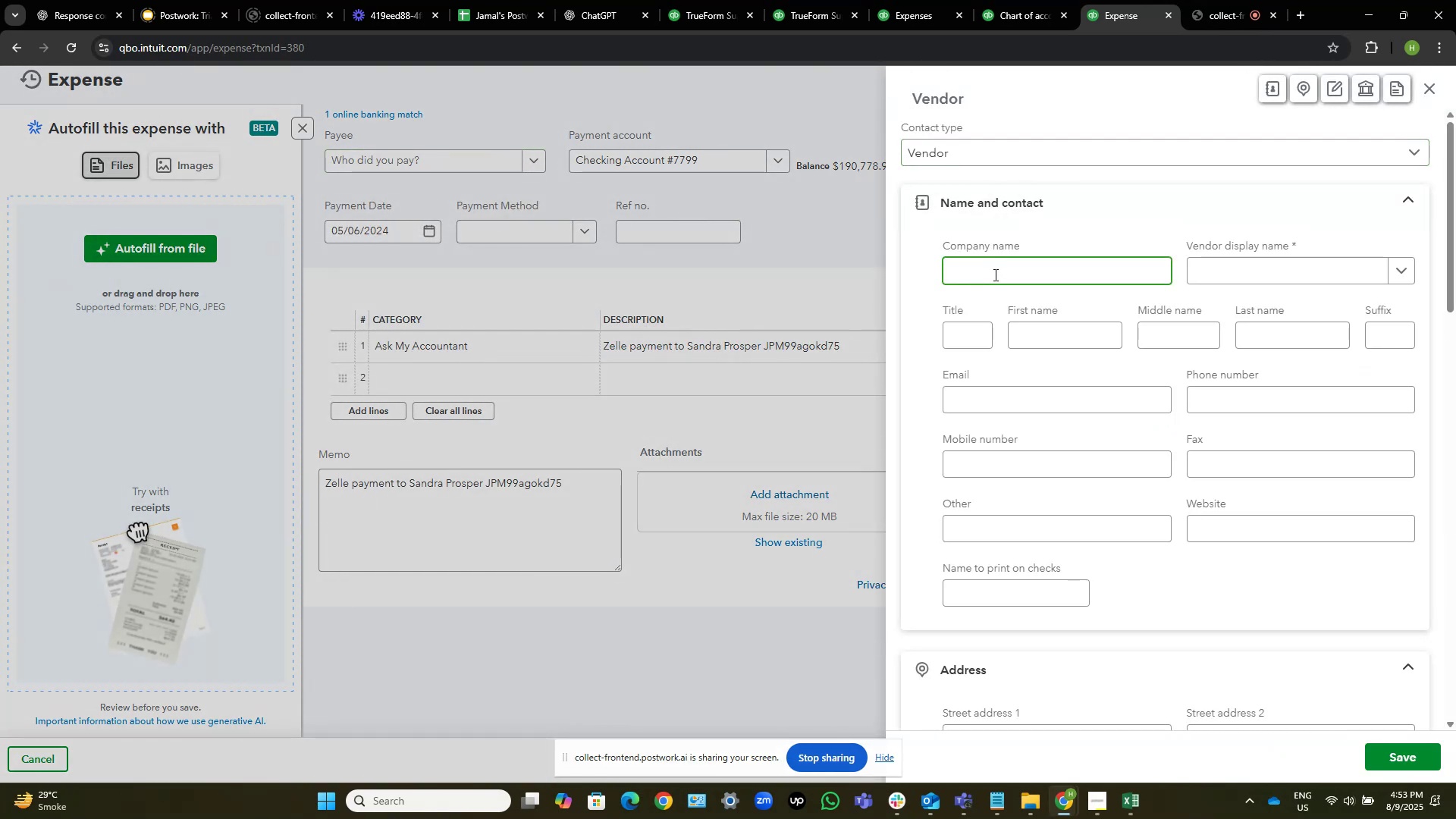 
key(Control+V)
 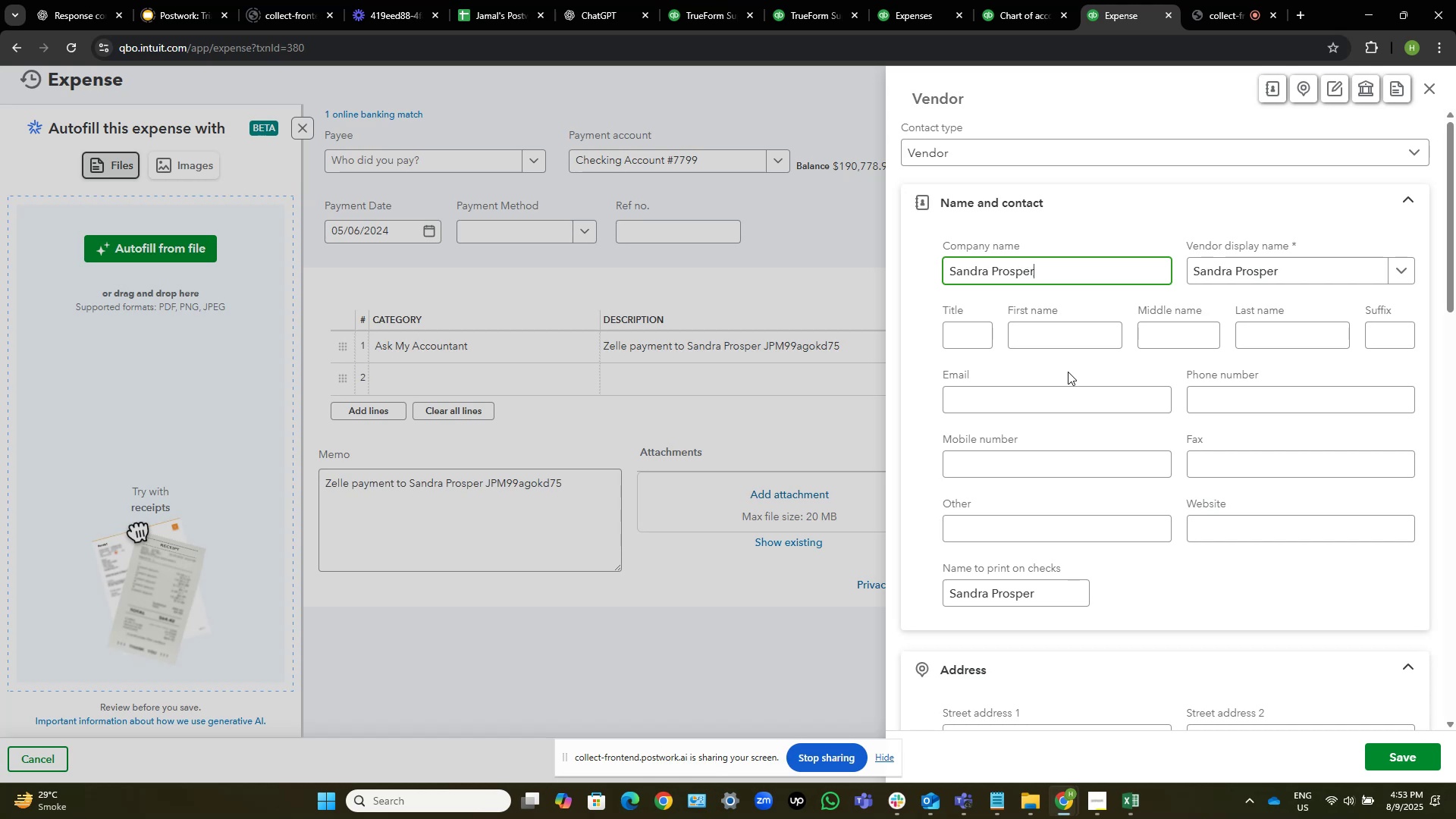 
wait(7.5)
 